 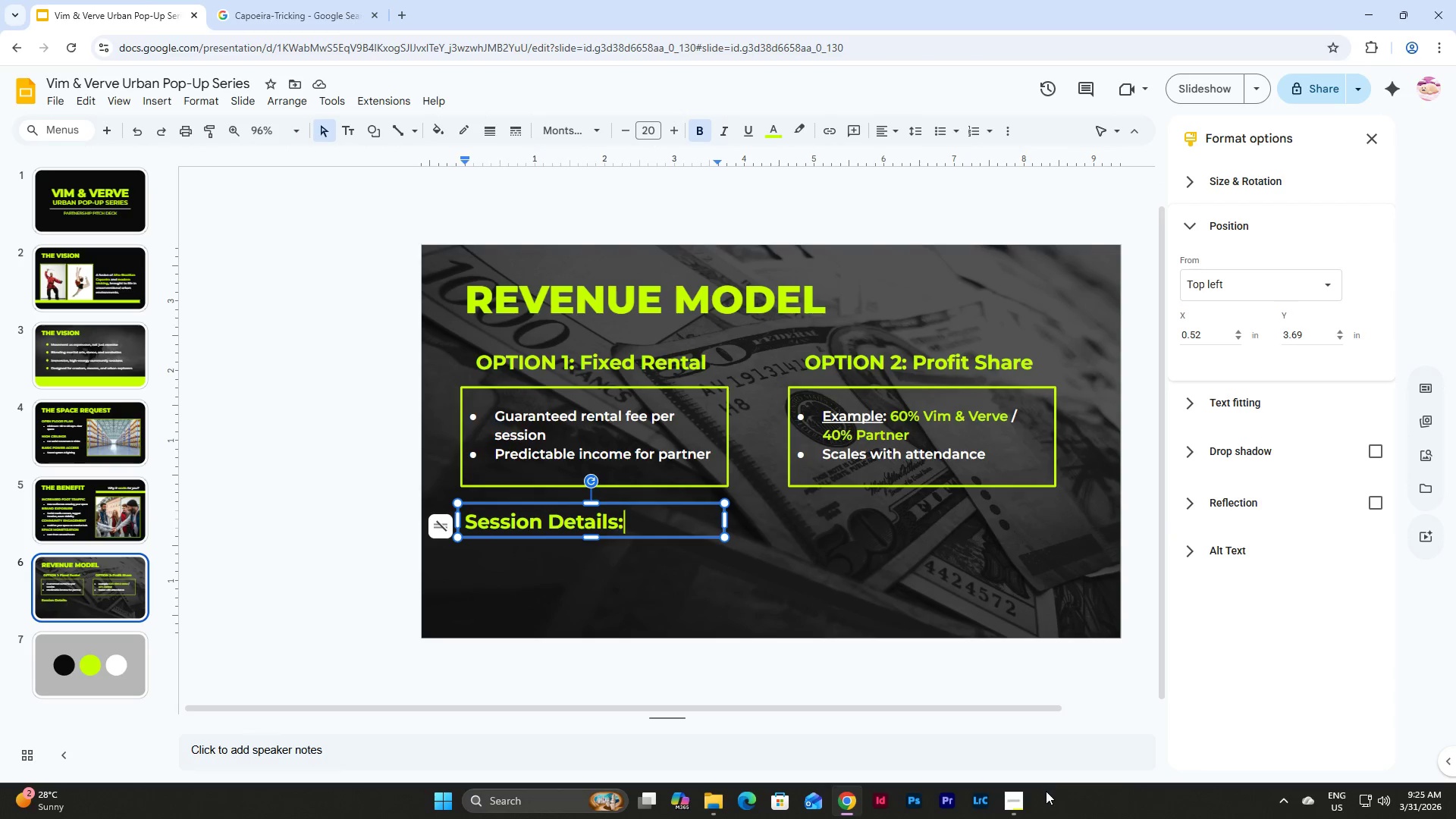 
double_click([680, 400])
 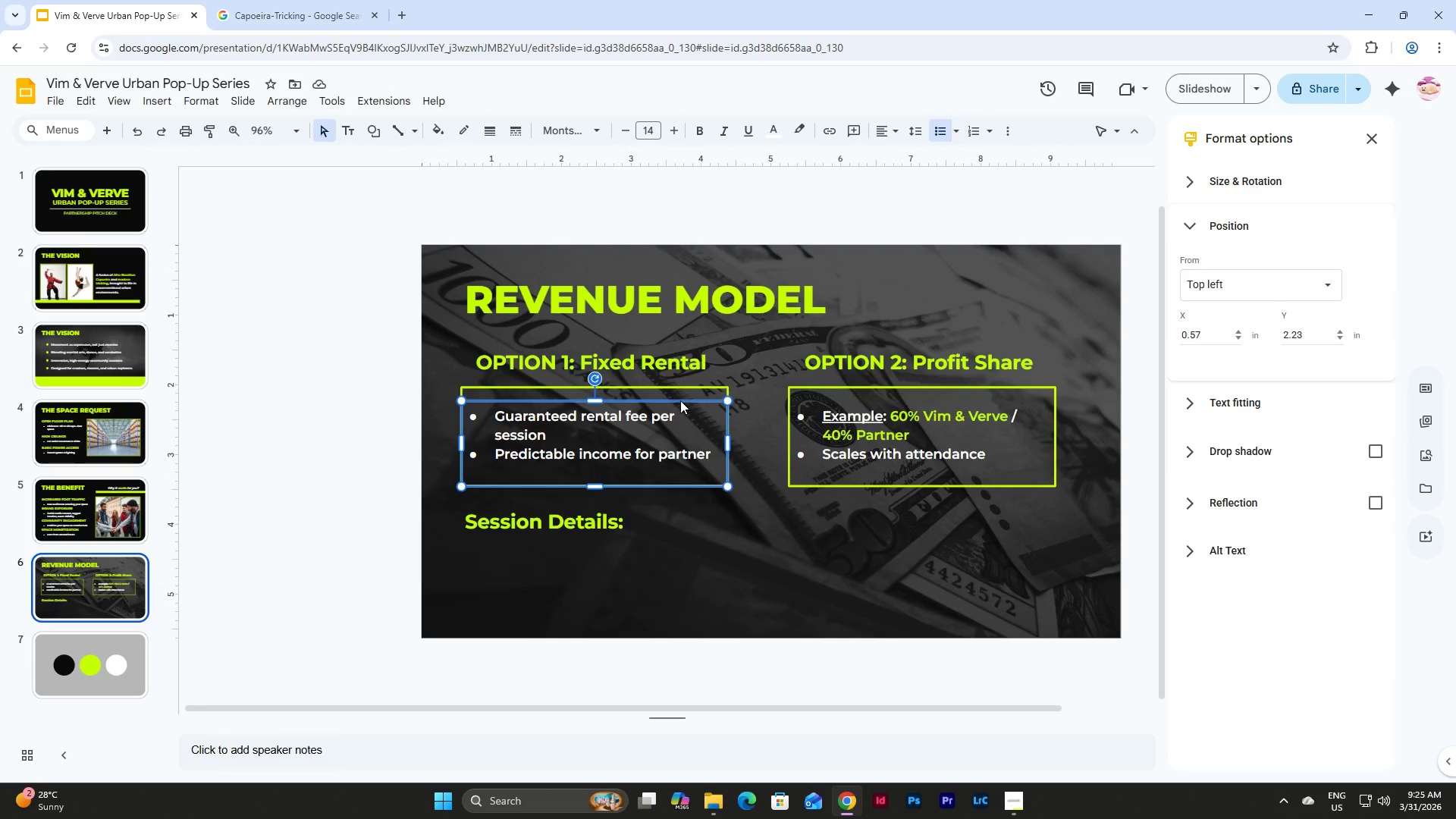 
key(Control+C)
 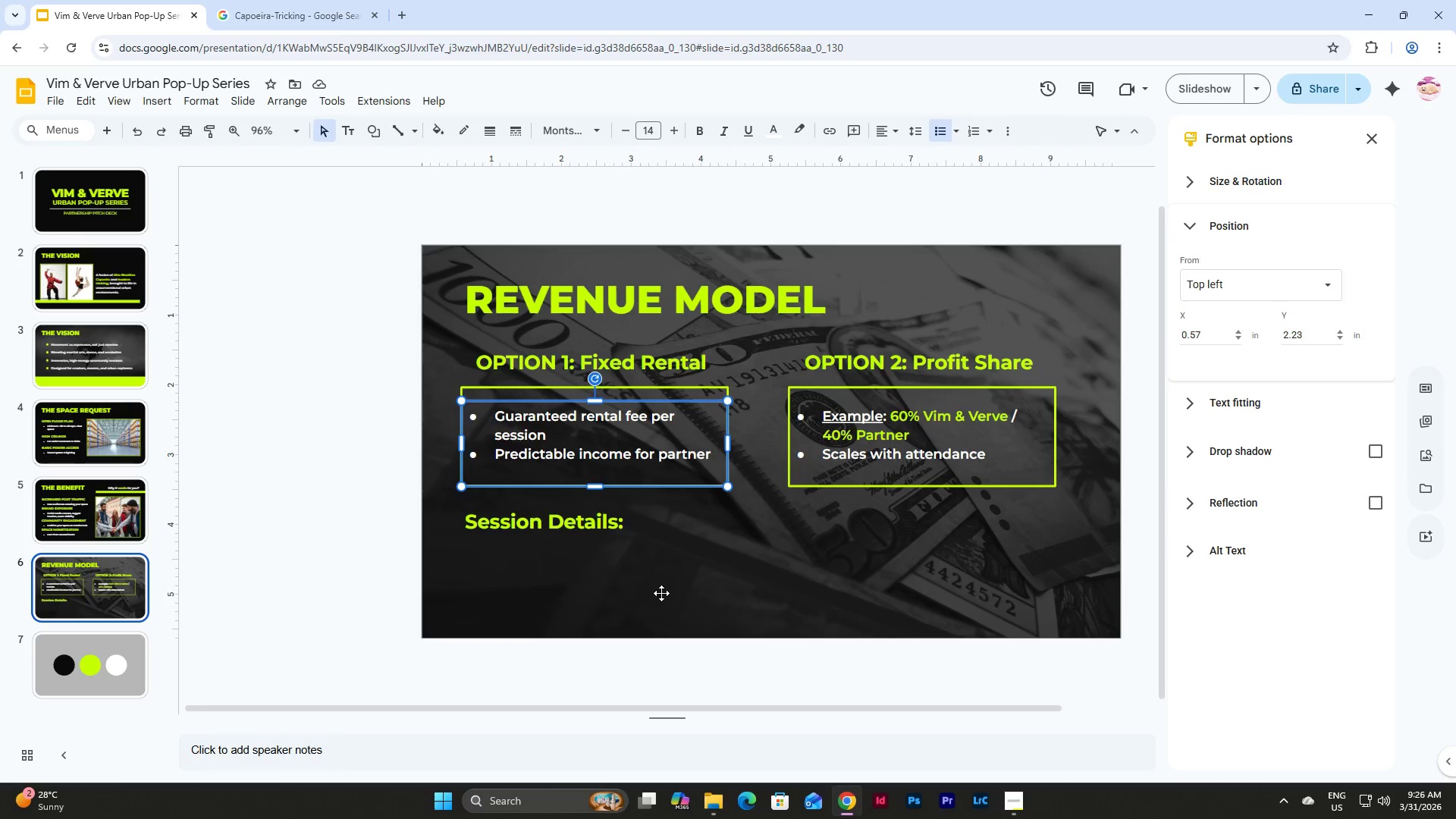 
left_click([661, 593])
 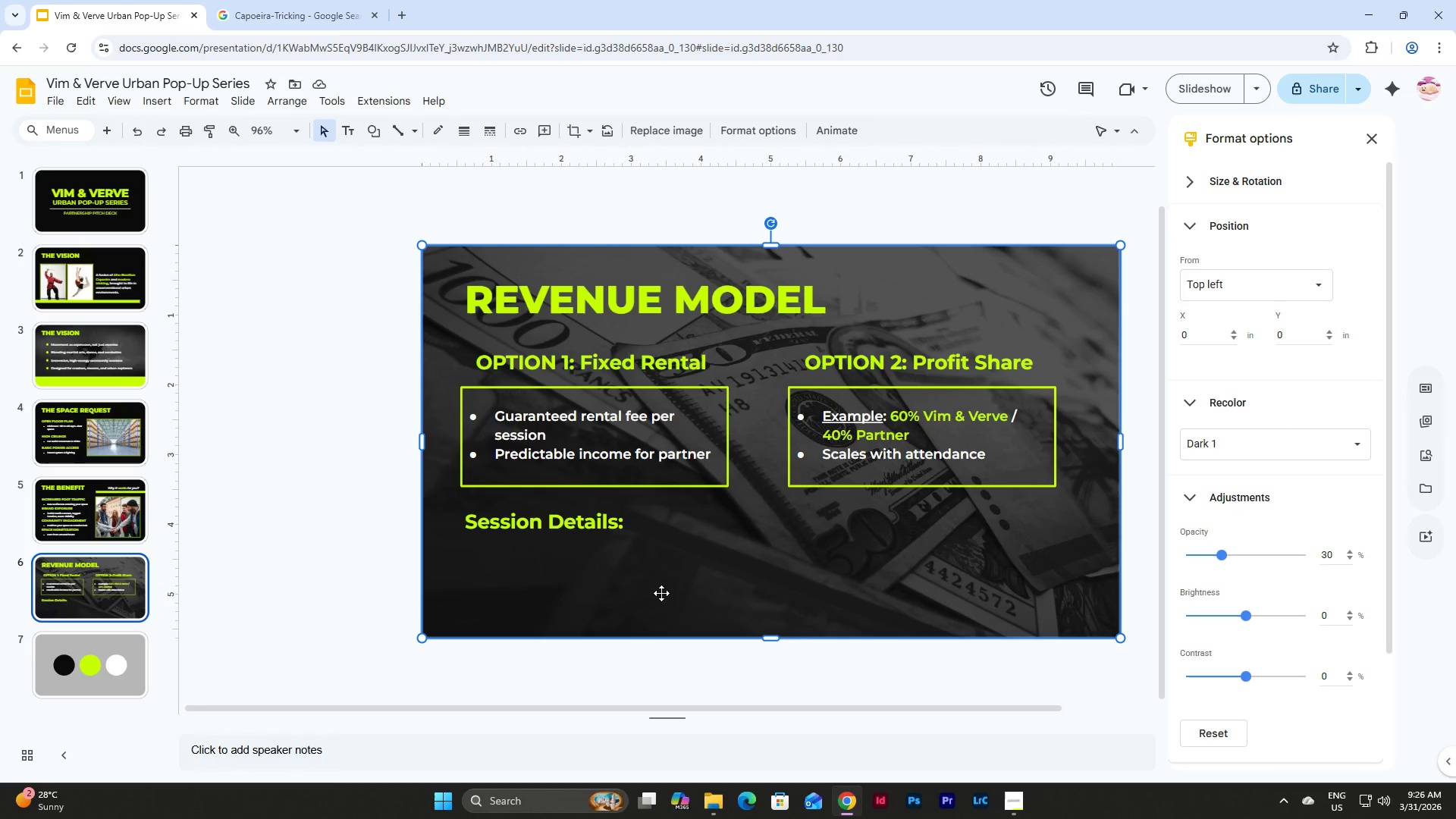 
key(Control+V)
 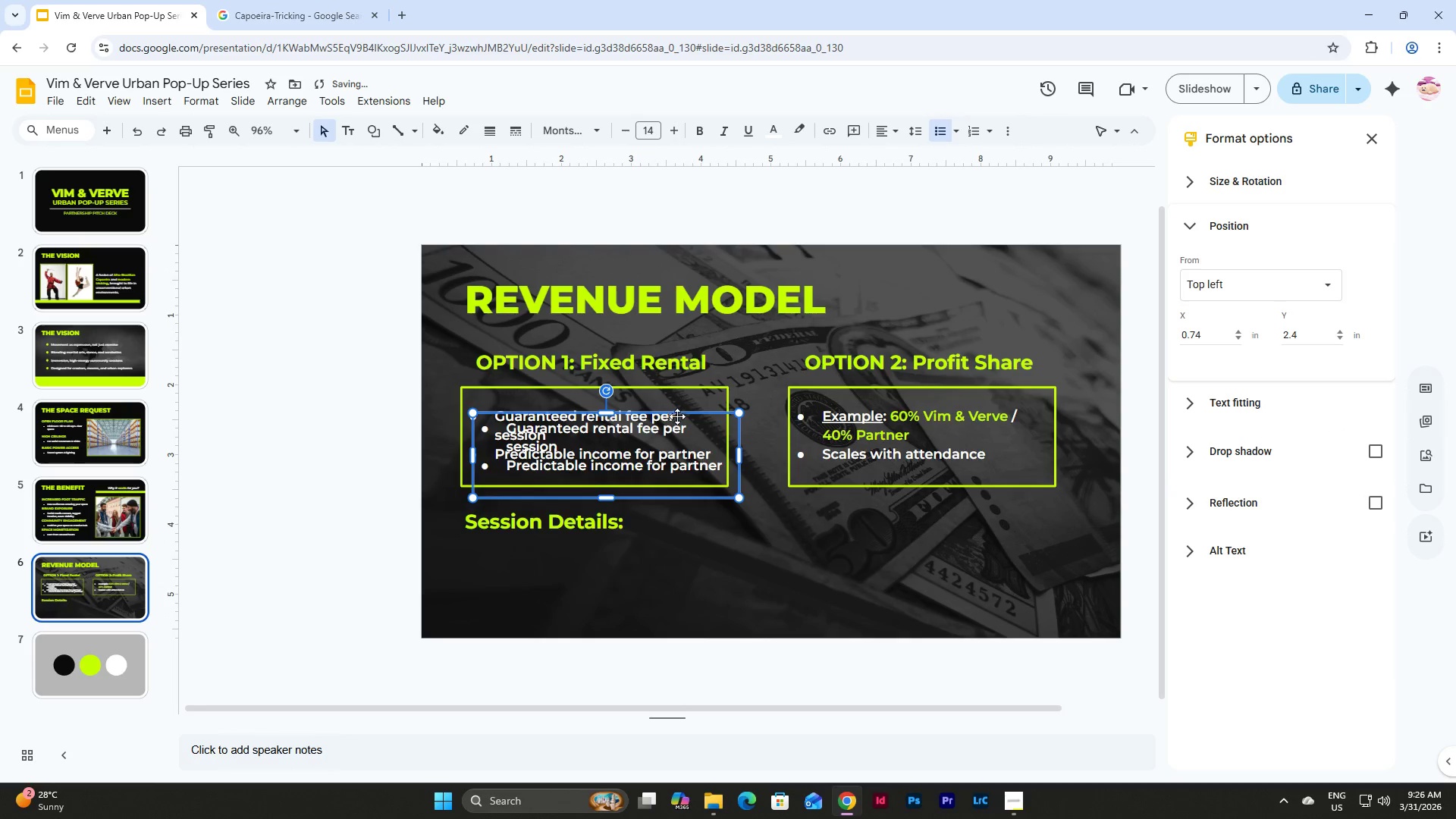 
left_click_drag(start_coordinate=[679, 415], to_coordinate=[665, 539])
 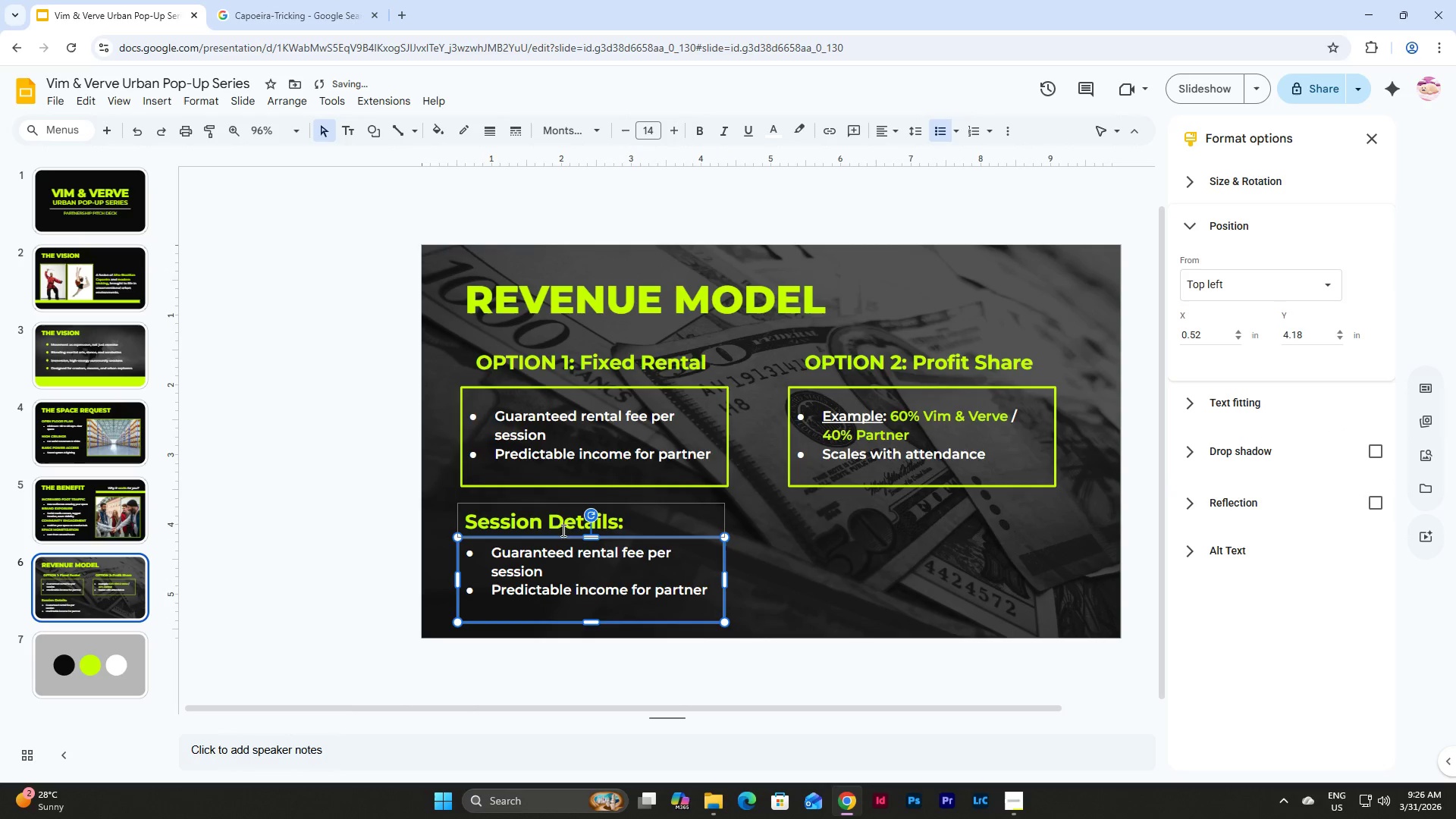 
left_click([532, 522])
 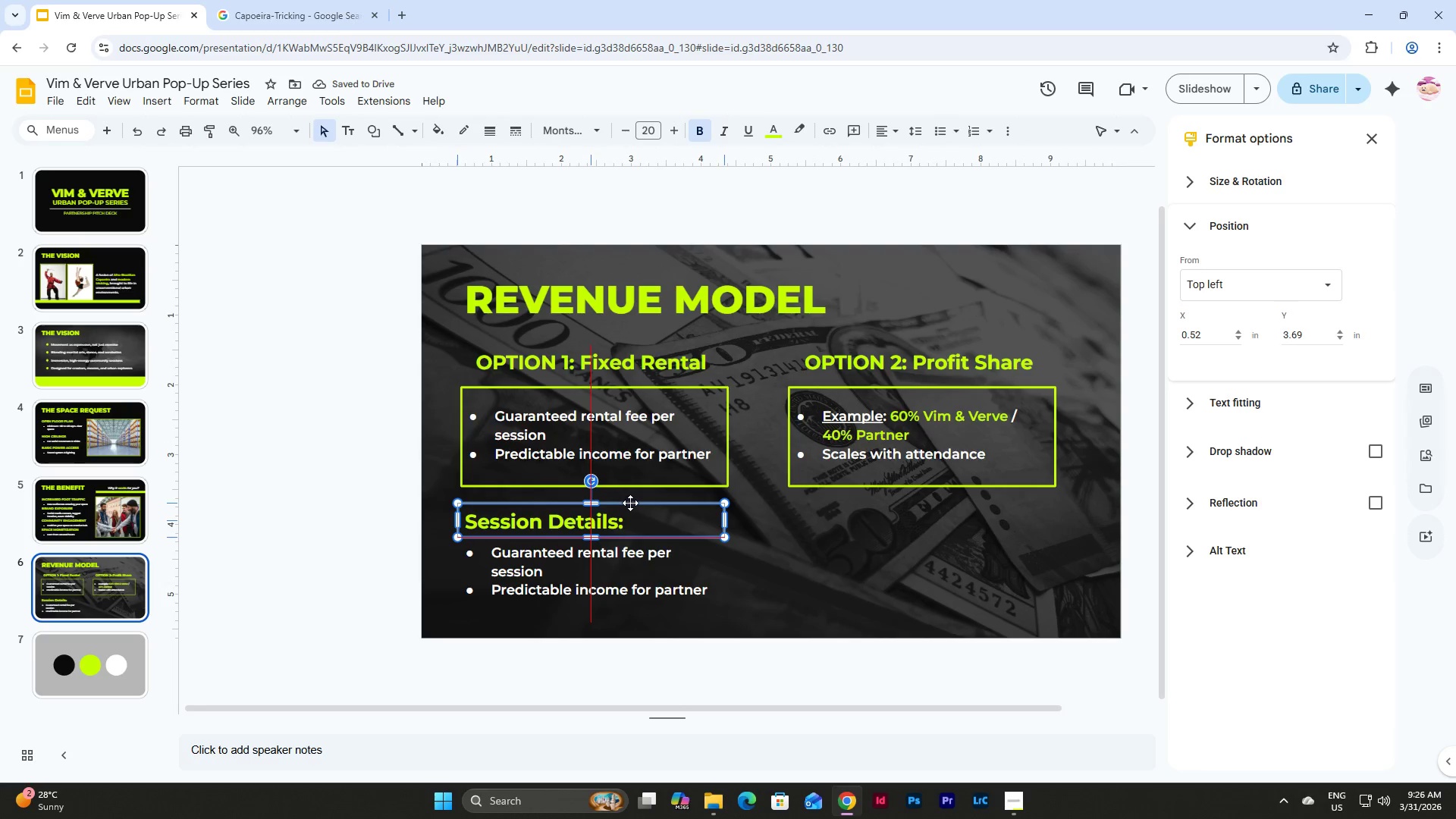 
left_click([639, 560])
 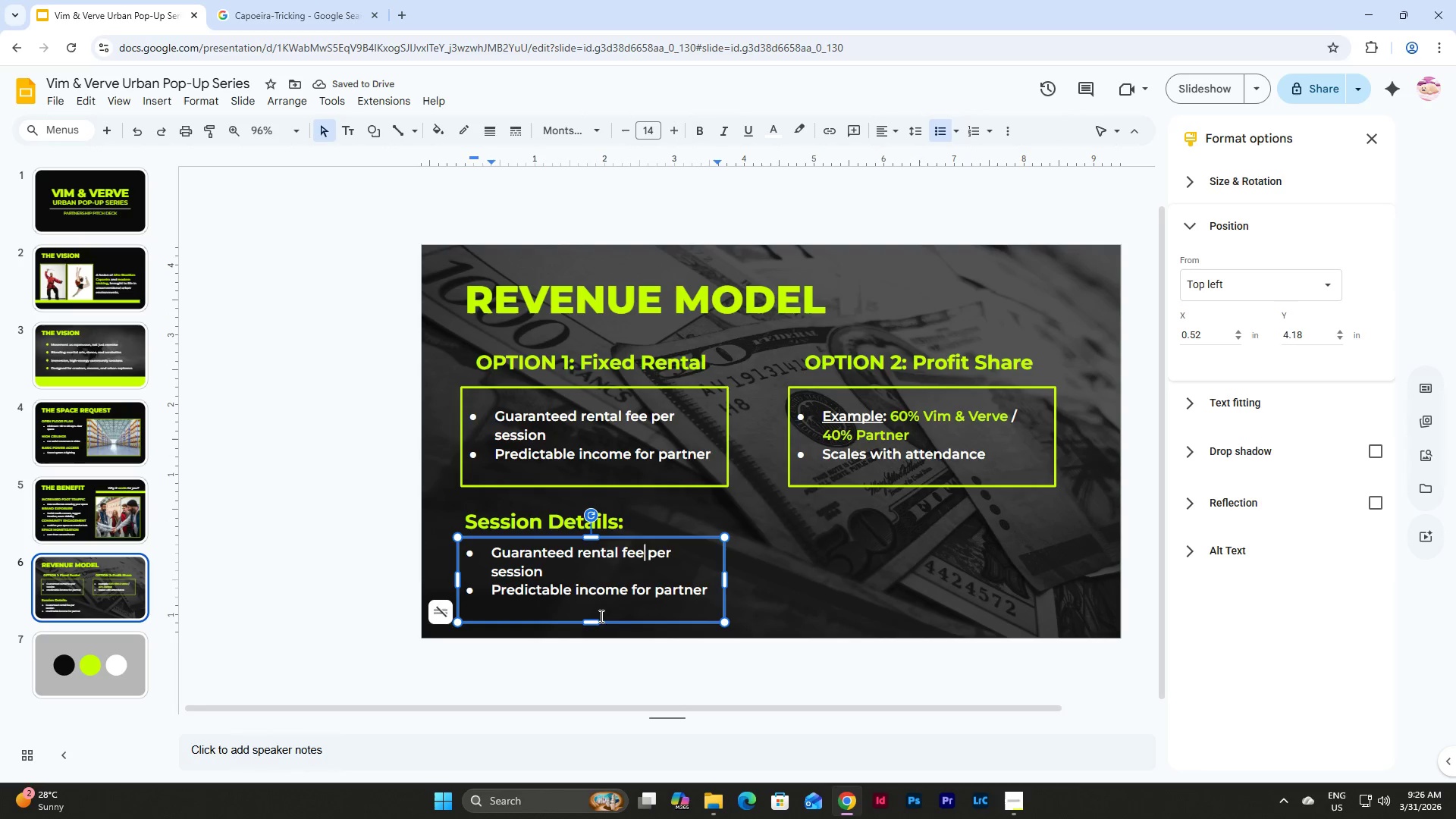 
left_click([667, 577])
 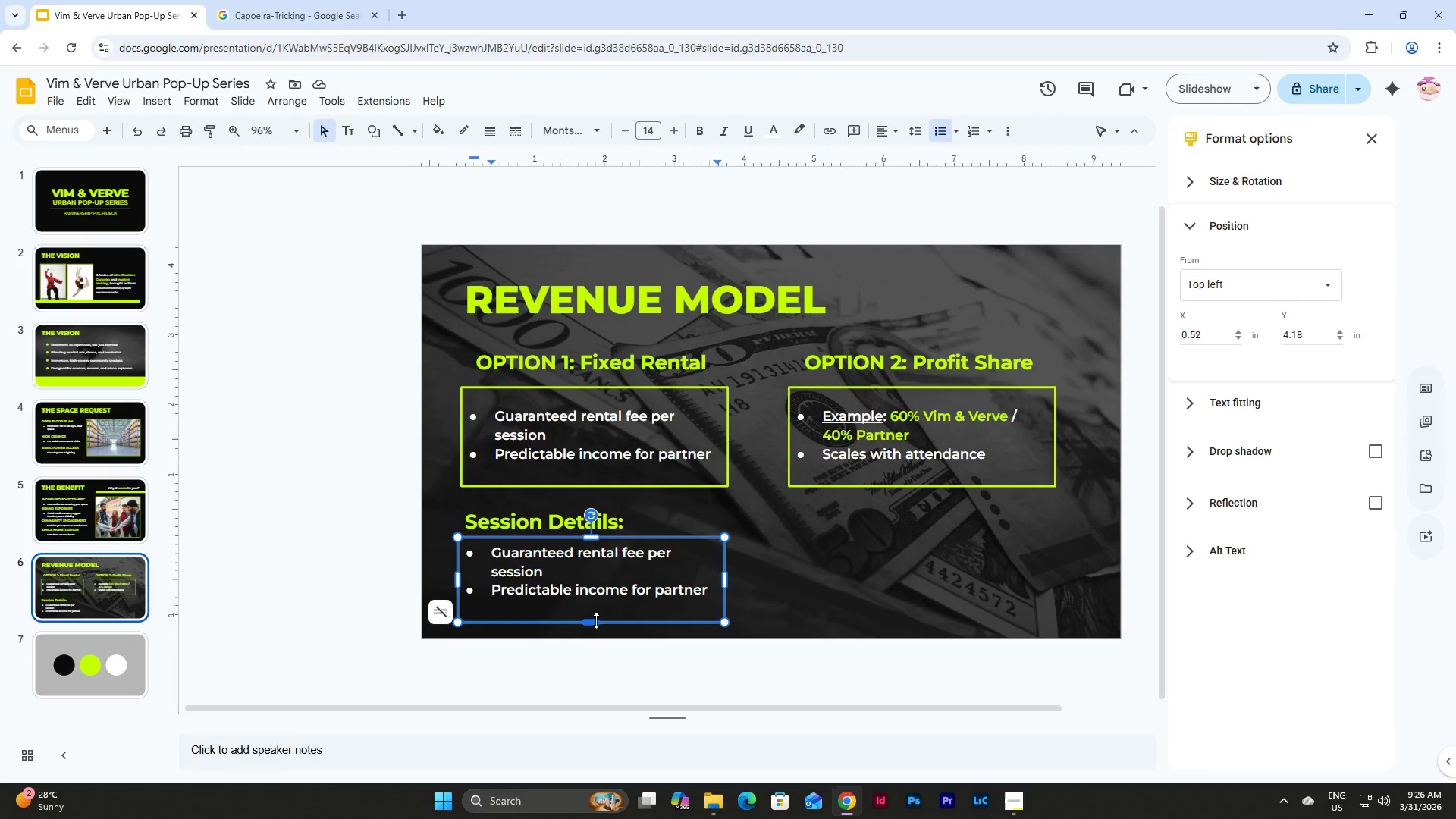 
left_click_drag(start_coordinate=[591, 623], to_coordinate=[599, 607])
 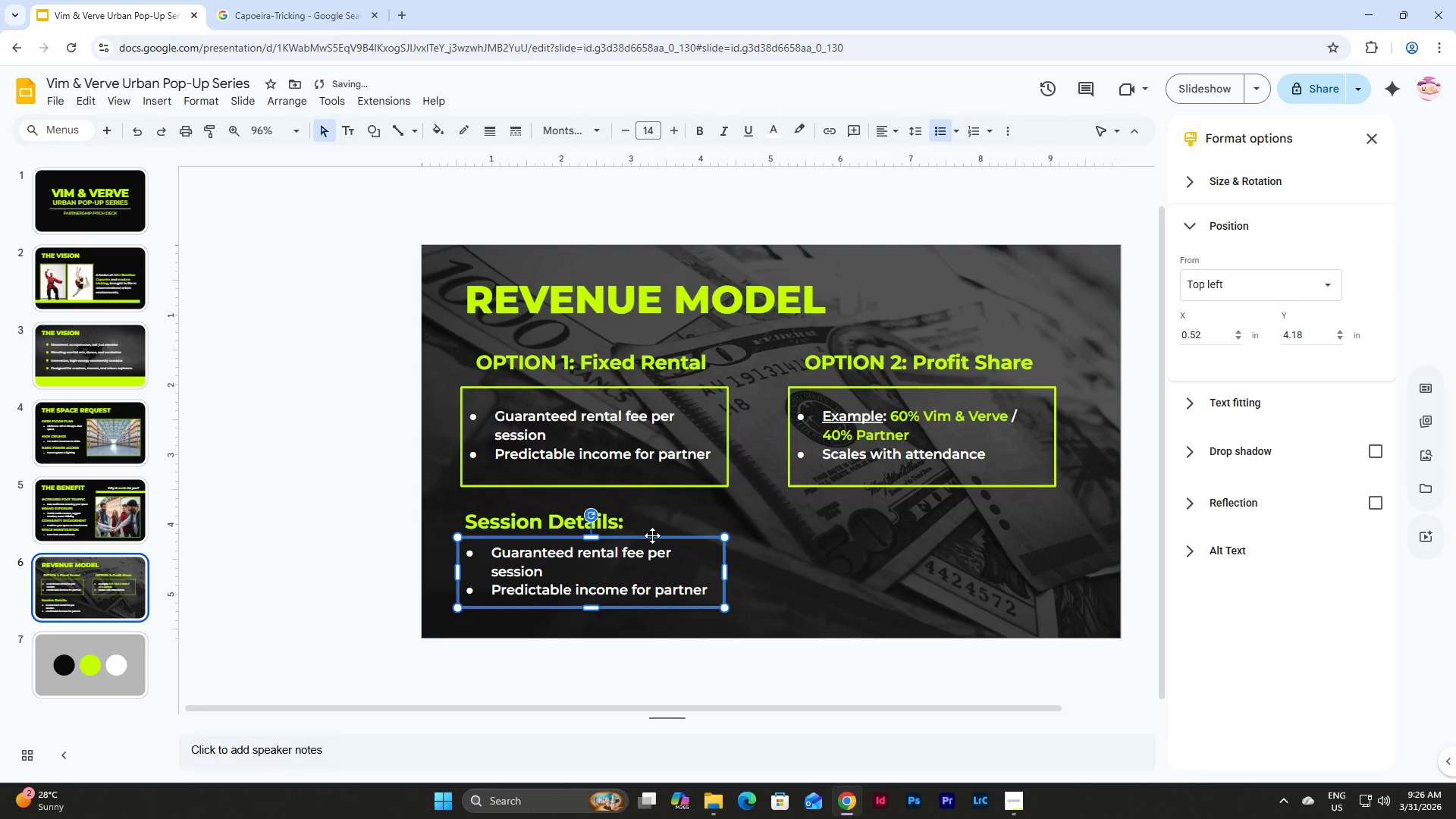 
left_click_drag(start_coordinate=[652, 535], to_coordinate=[667, 535])
 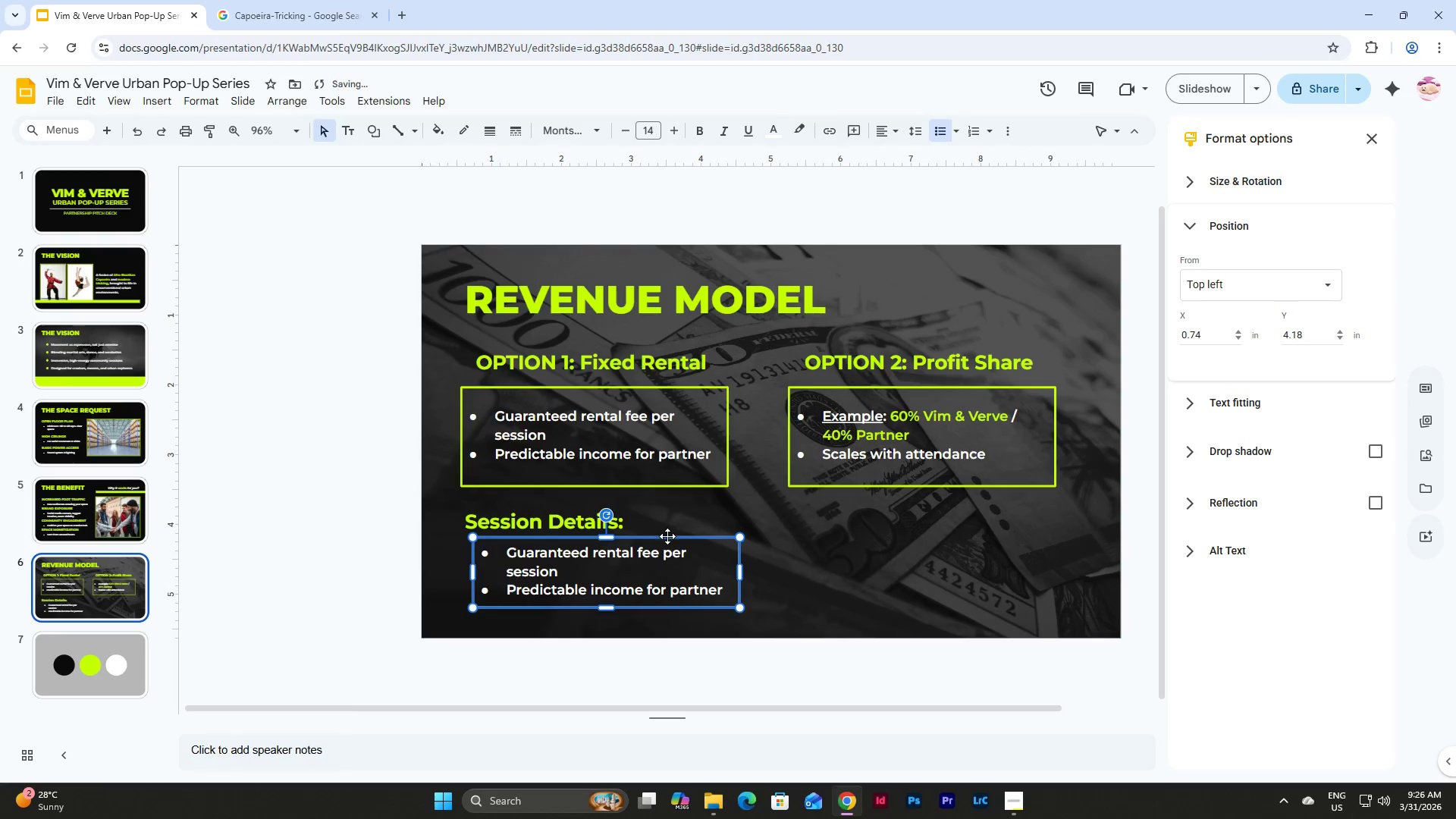 
left_click_drag(start_coordinate=[667, 536], to_coordinate=[683, 536])
 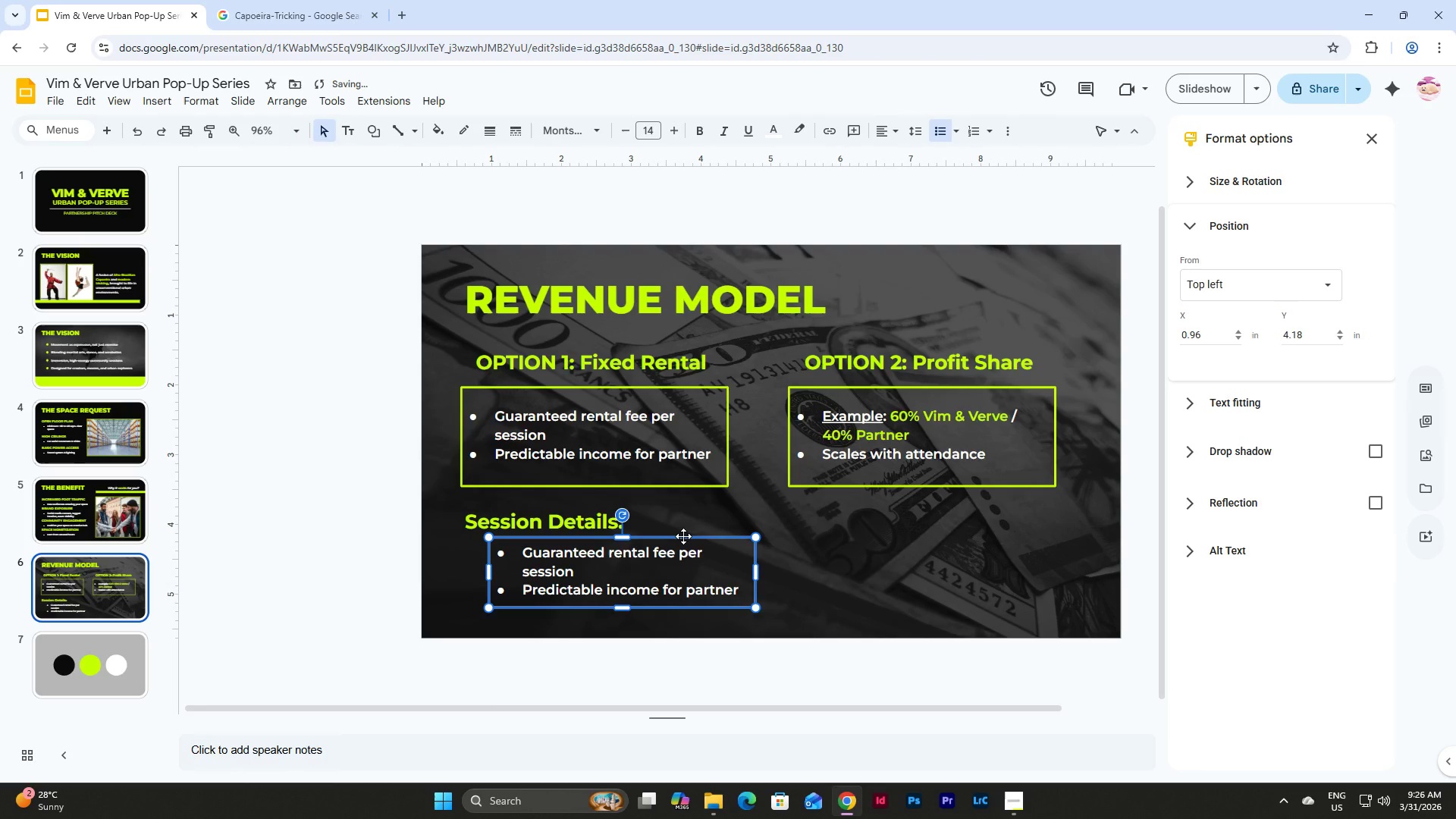 
left_click([714, 576])
 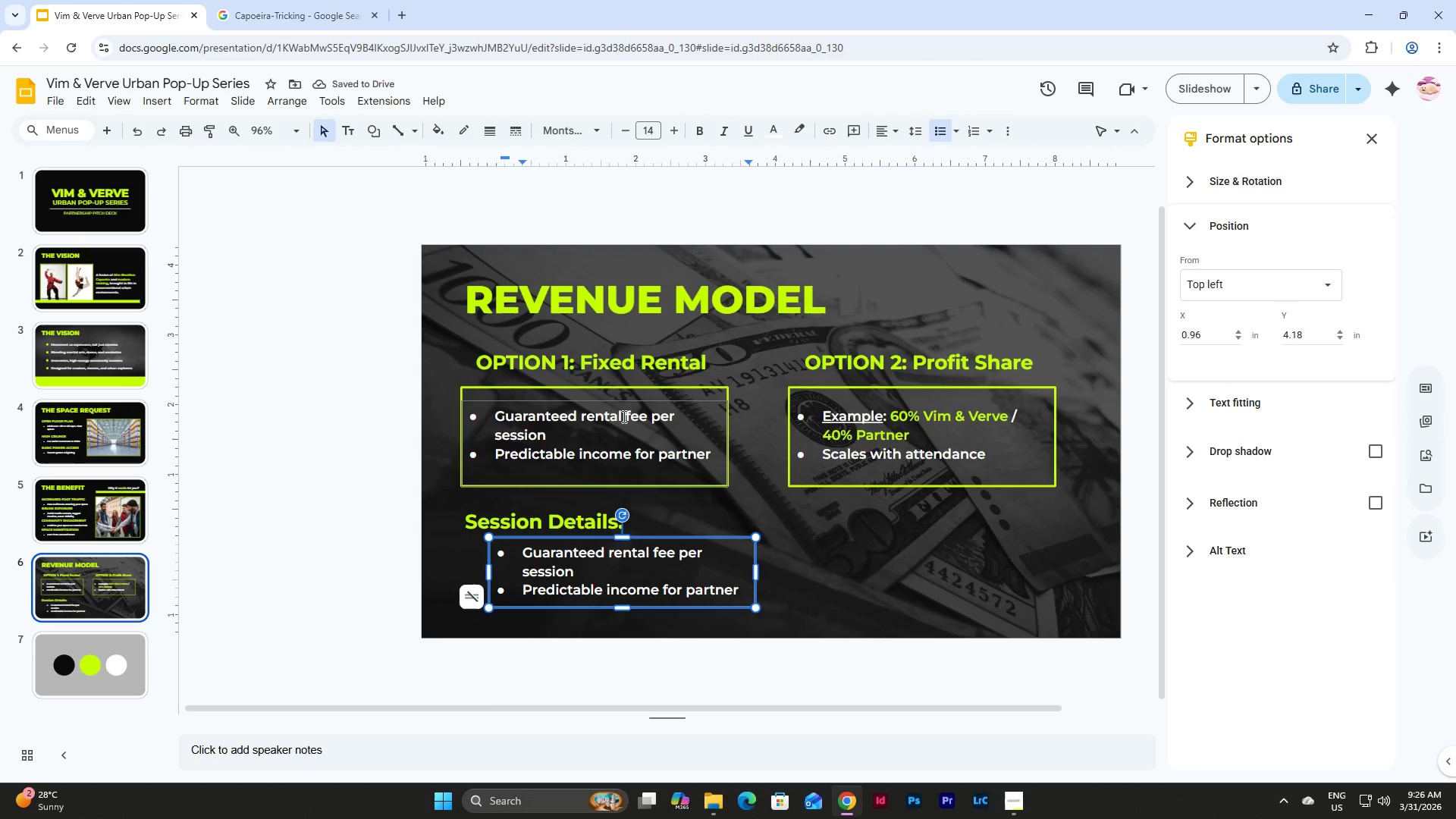 
left_click([576, 439])
 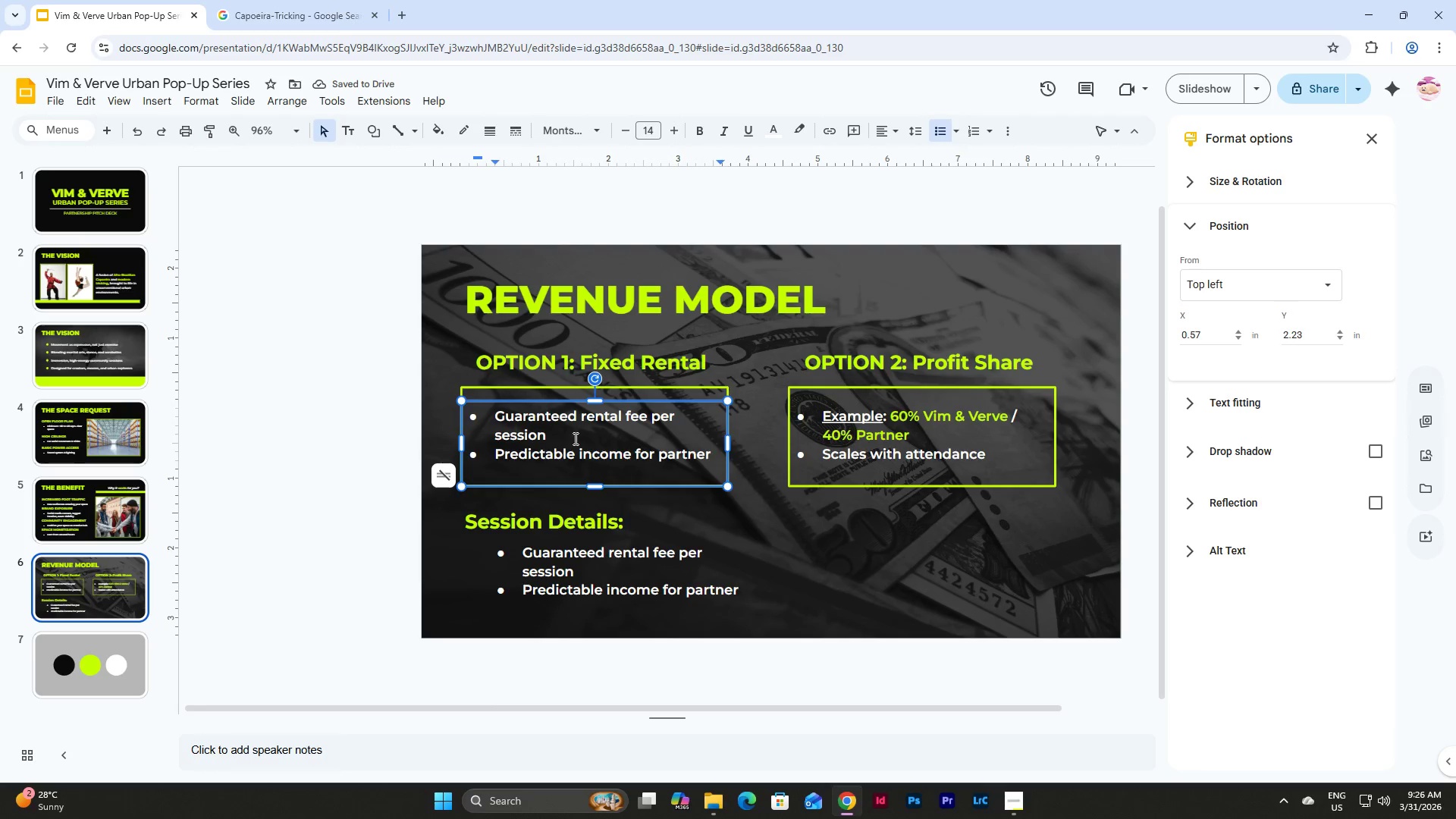 
key(Enter)
 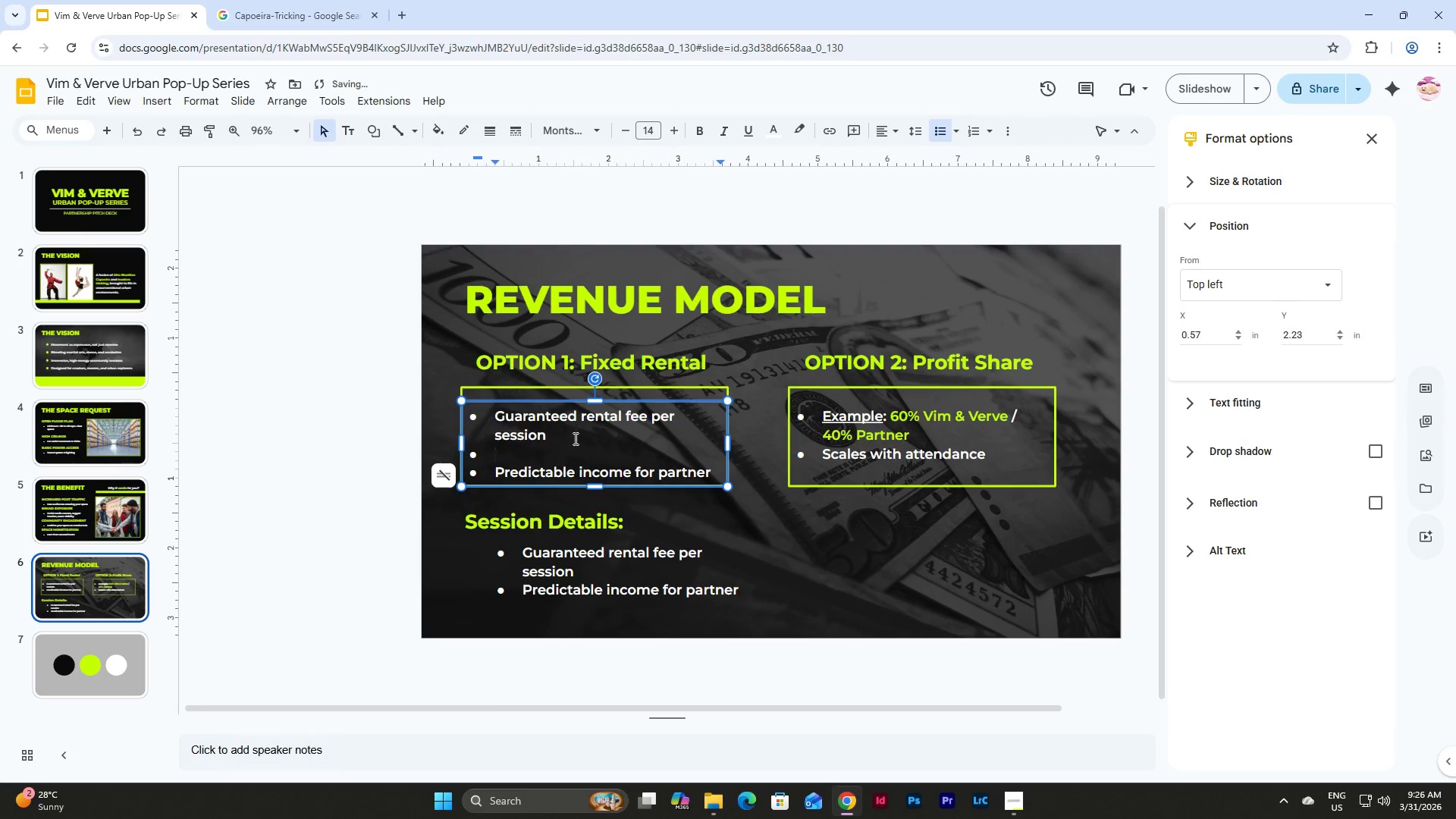 
key(Backspace)
 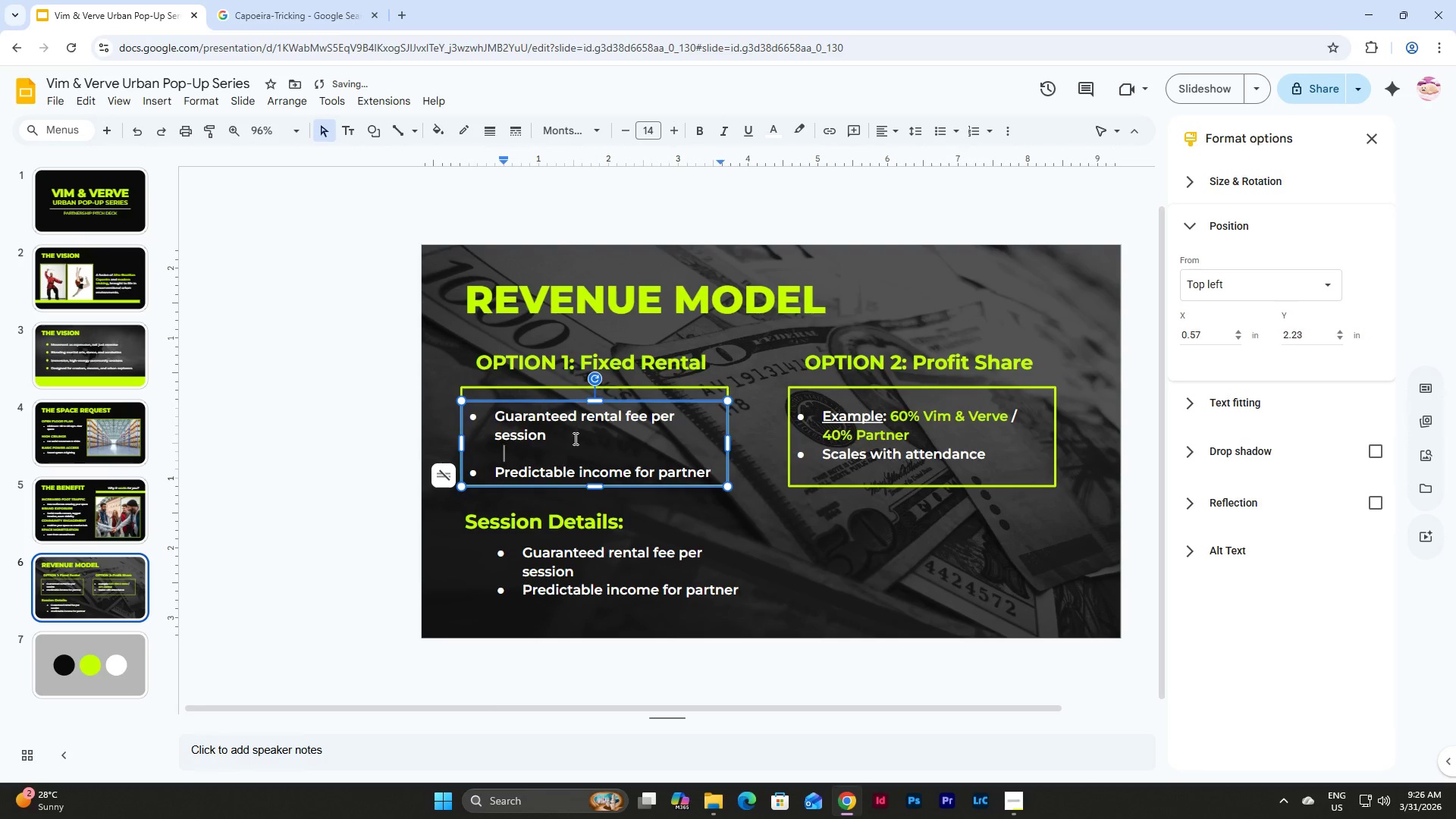 
key(Backspace)
 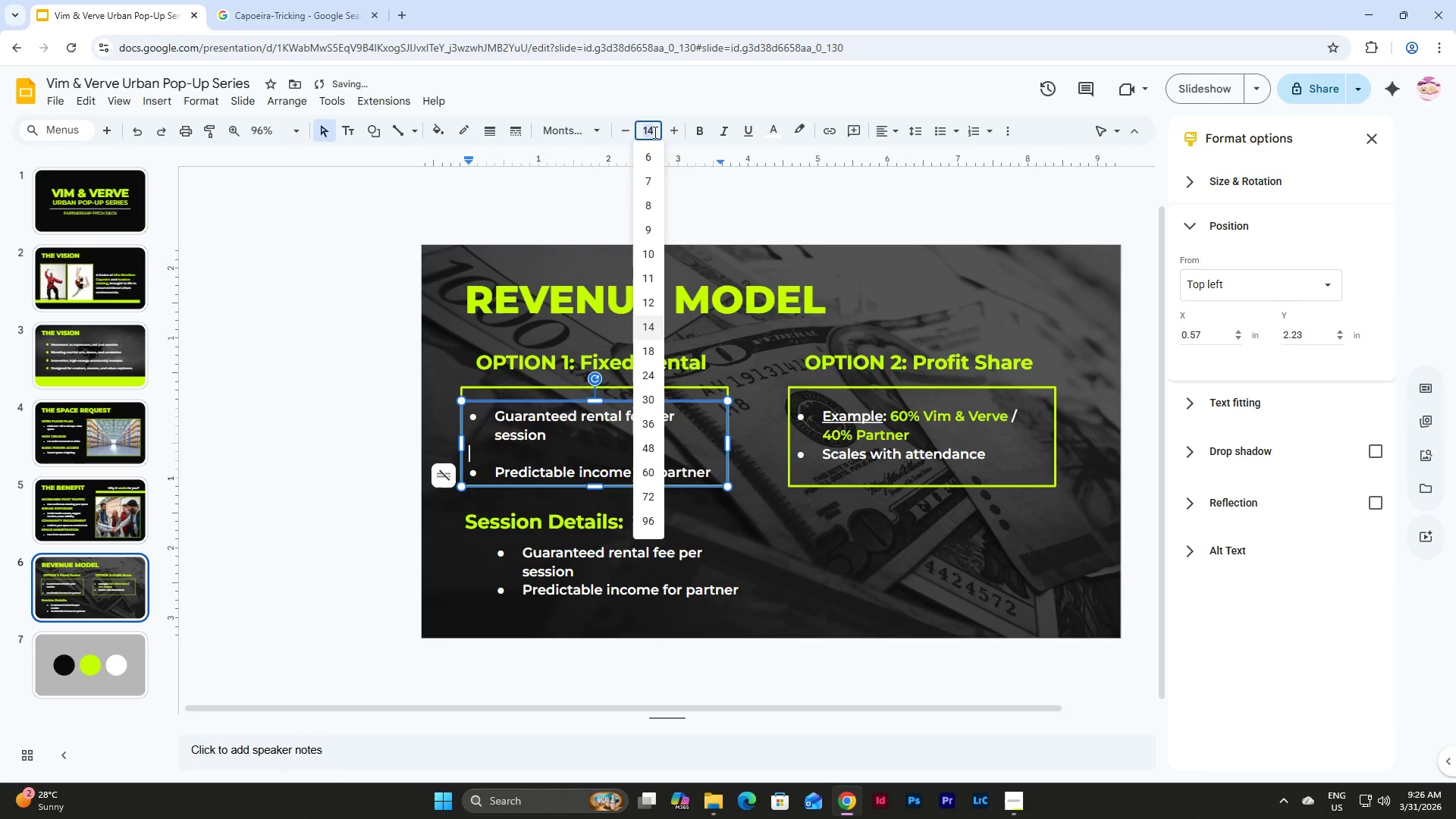 
key(Numpad6)
 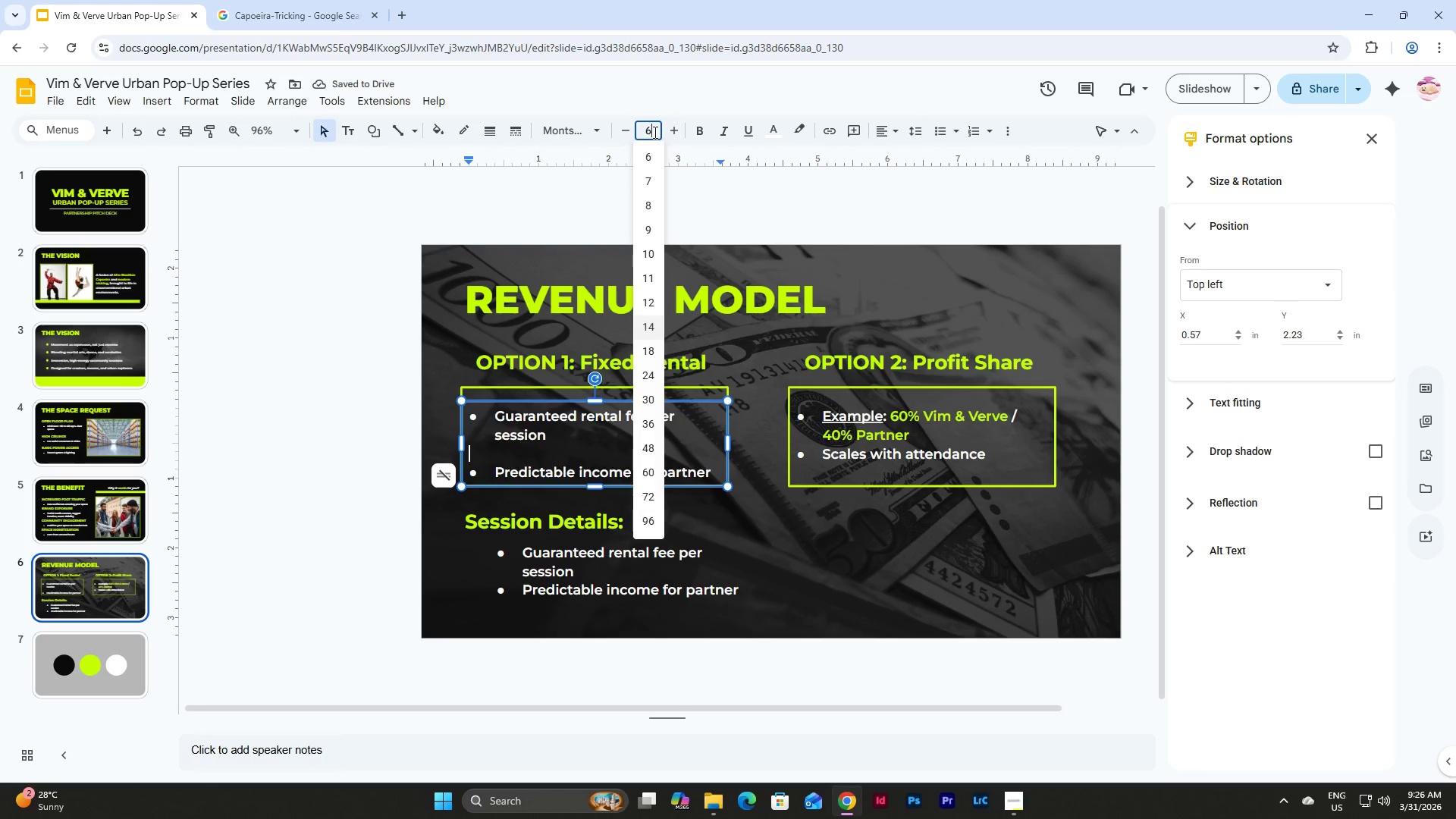 
key(NumpadEnter)
 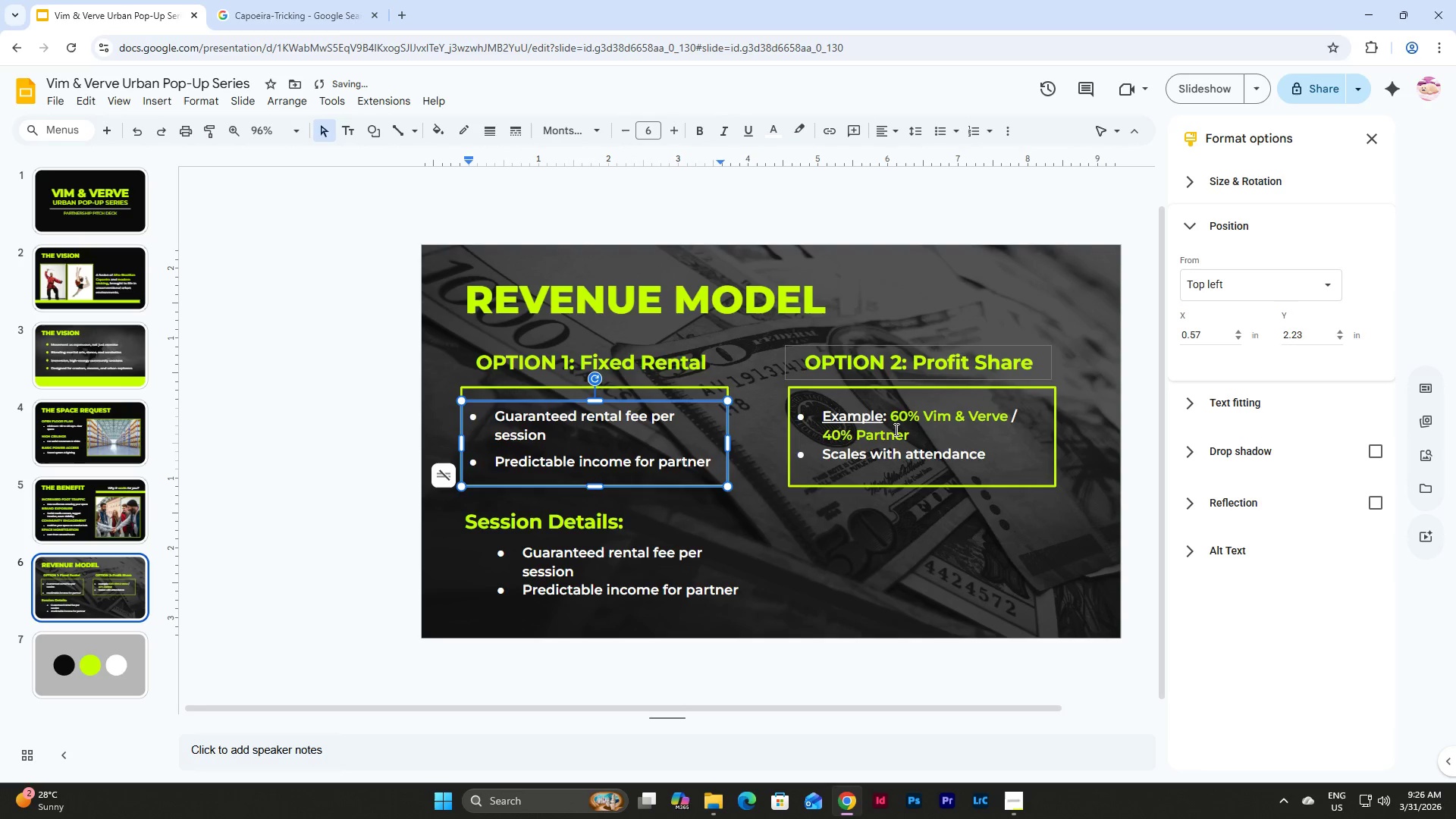 
left_click([886, 452])
 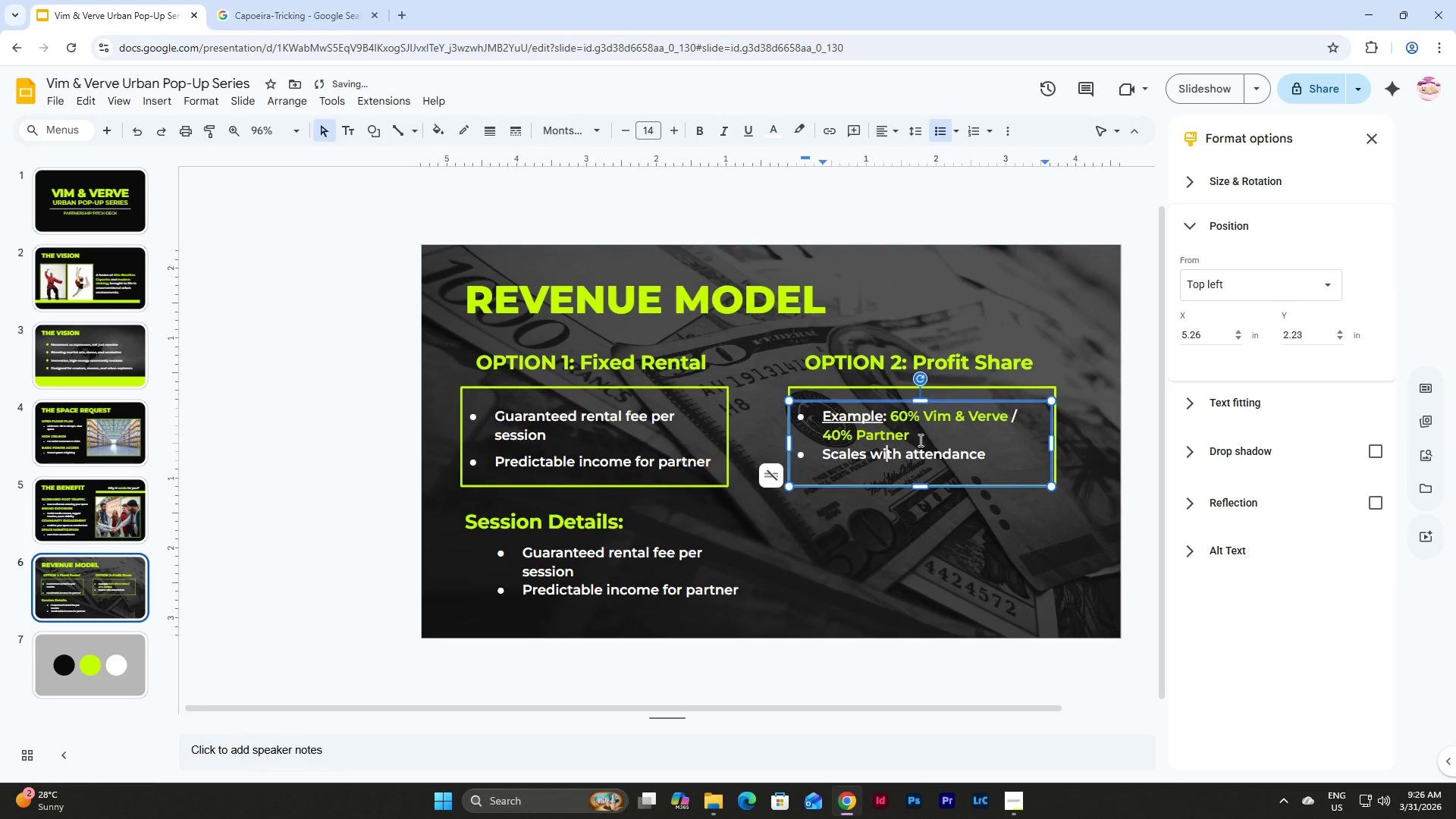 
left_click([919, 440])
 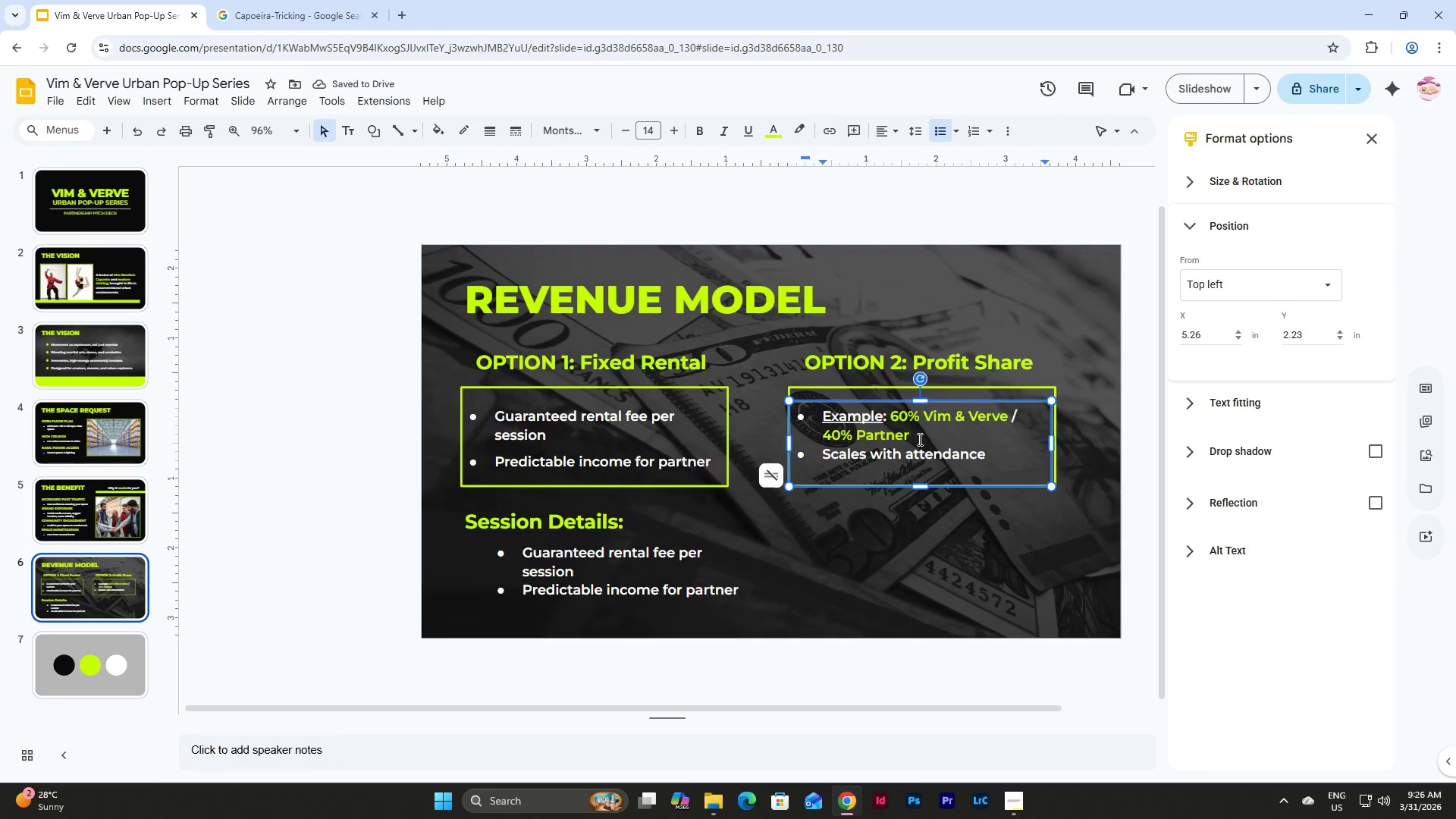 
key(Enter)
 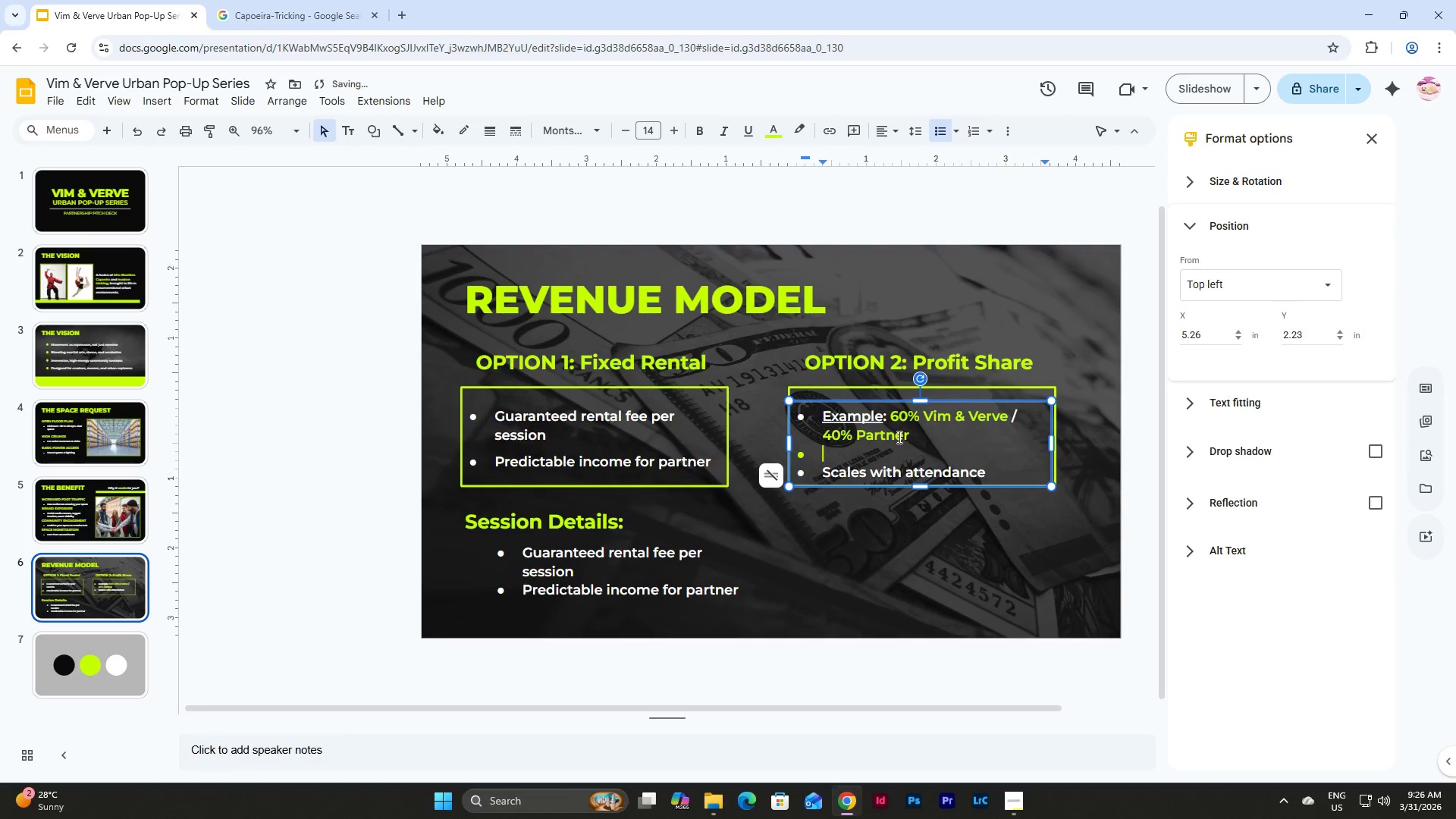 
key(Backspace)
 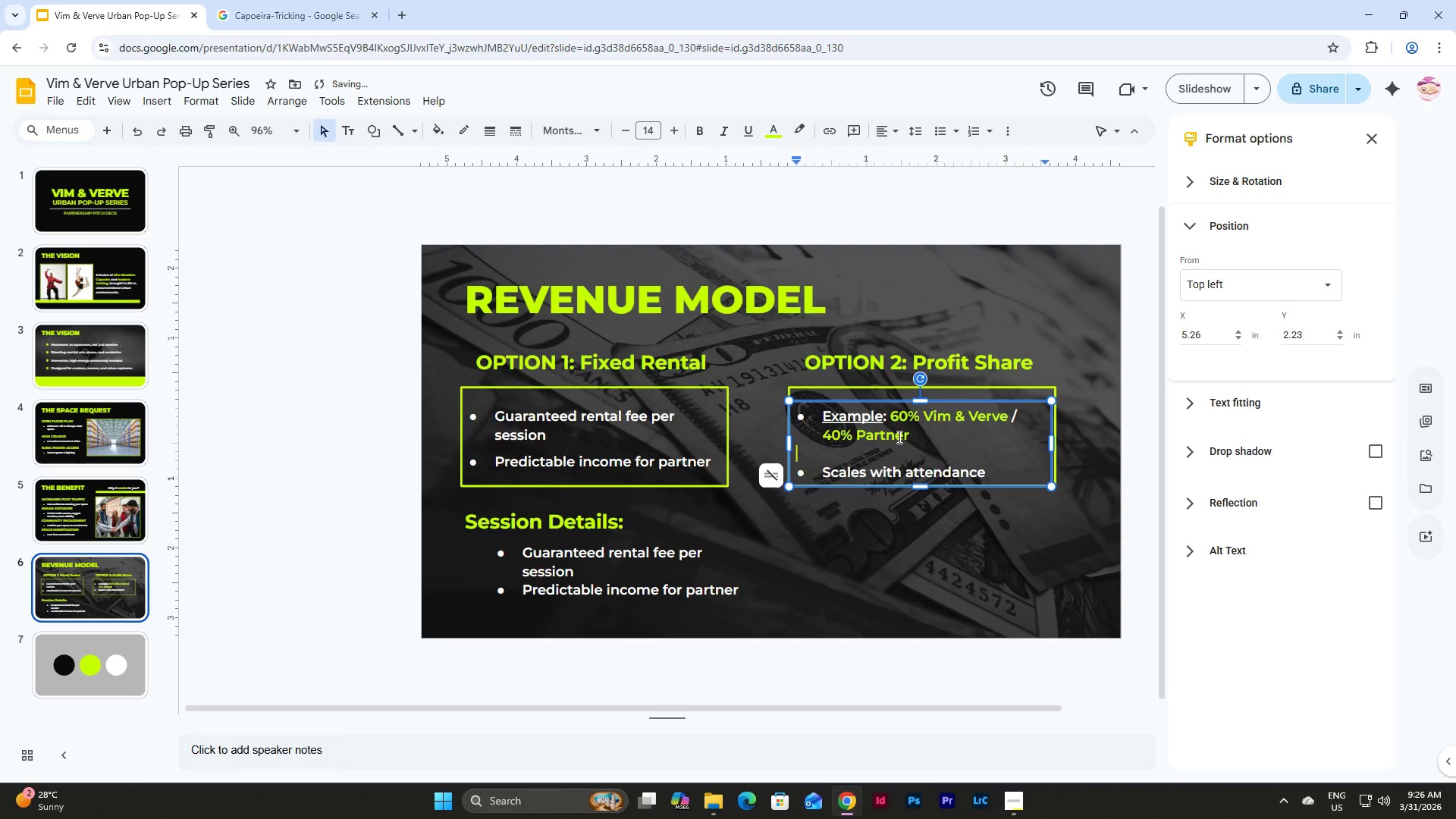 
key(Backspace)
 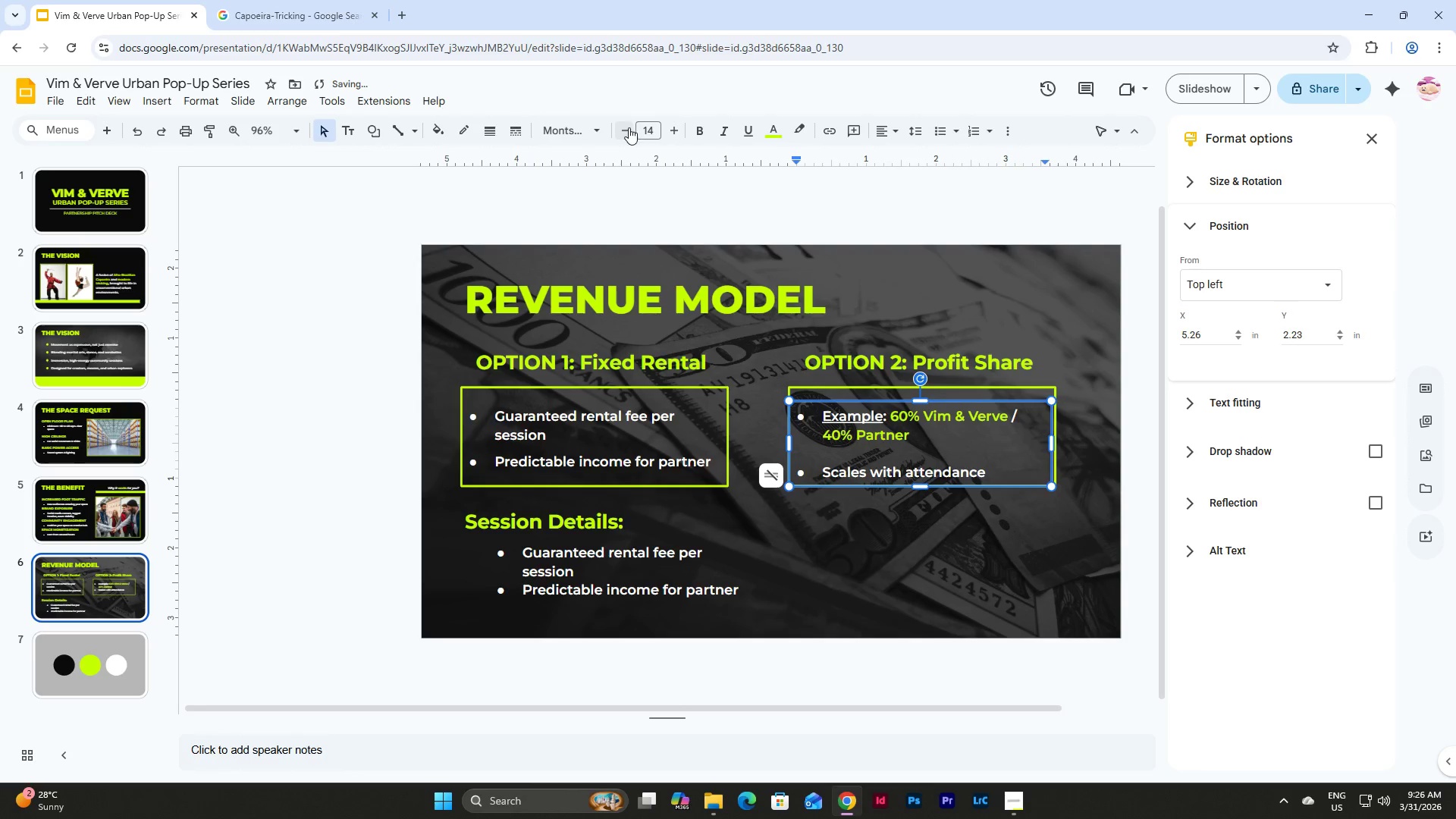 
left_click([654, 127])
 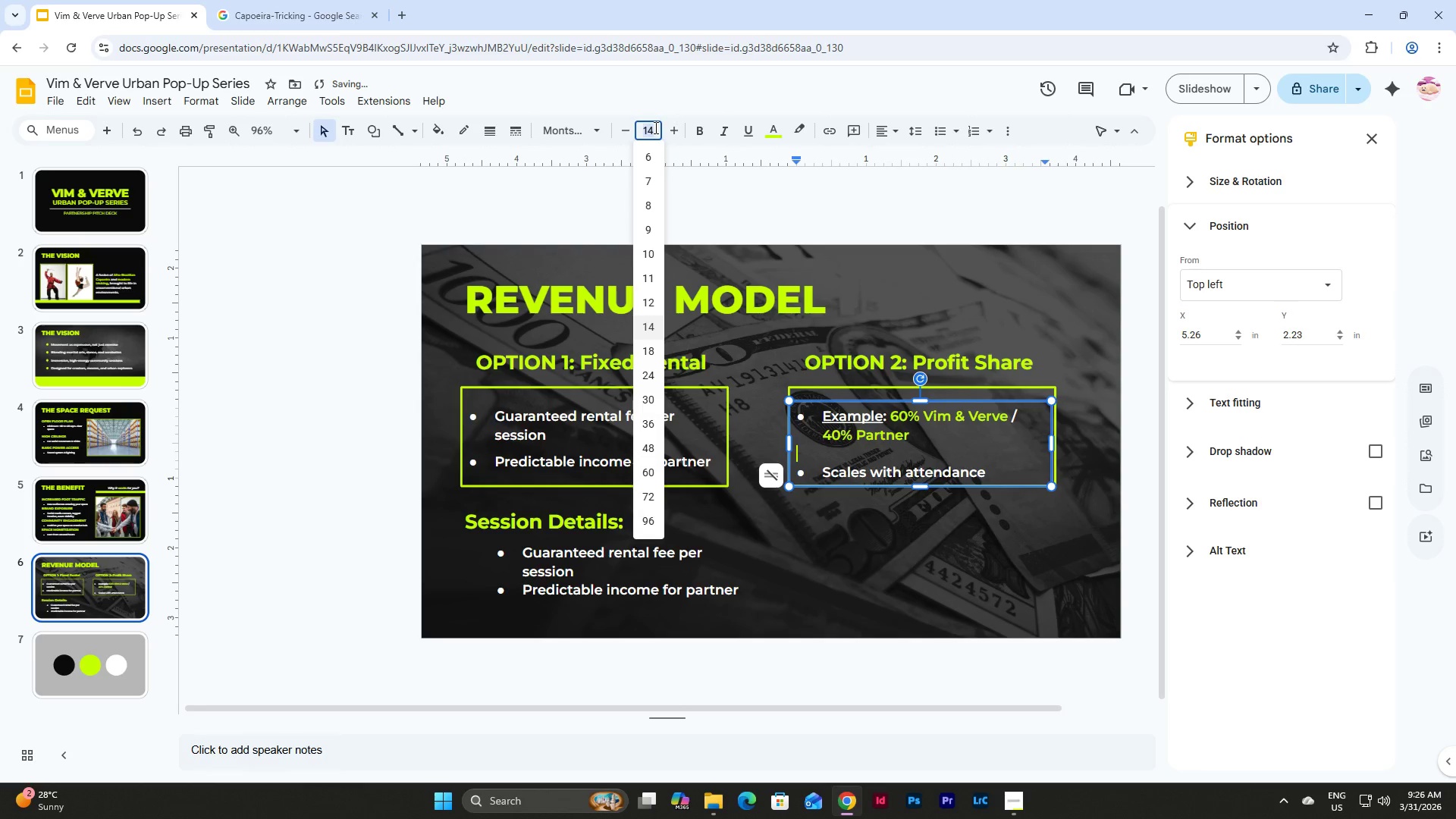 
key(Numpad6)
 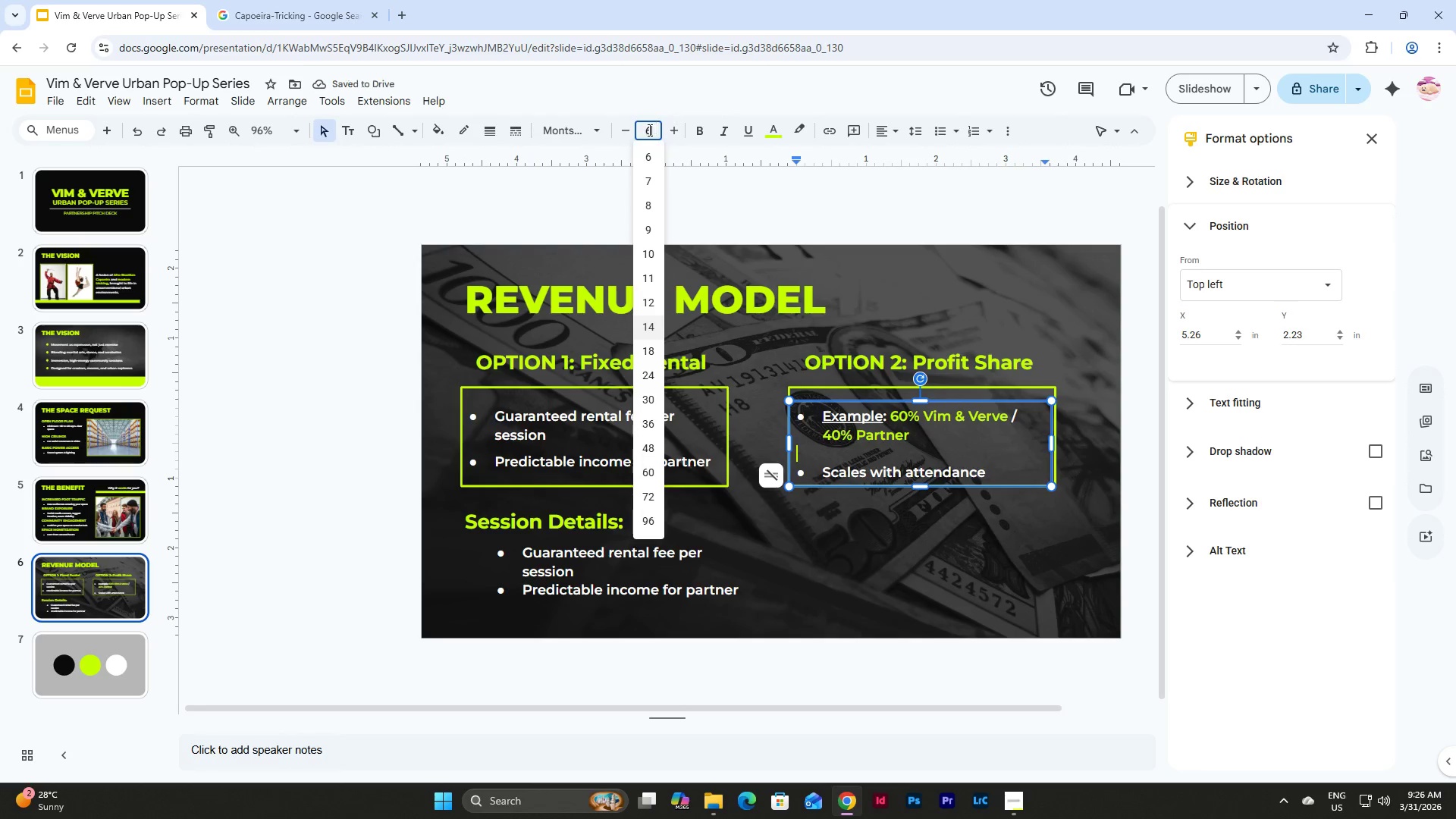 
key(NumpadEnter)
 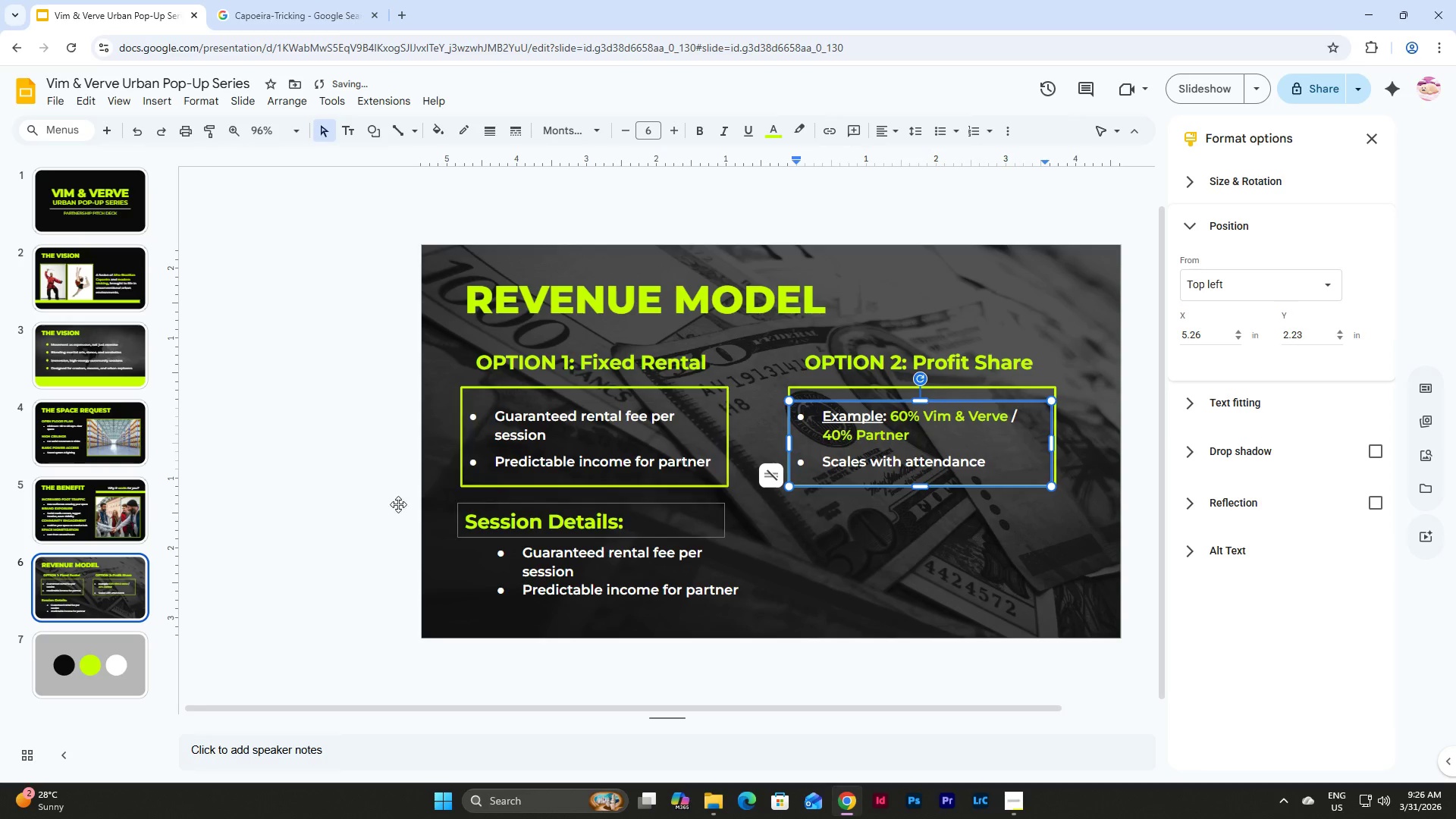 
left_click([312, 482])
 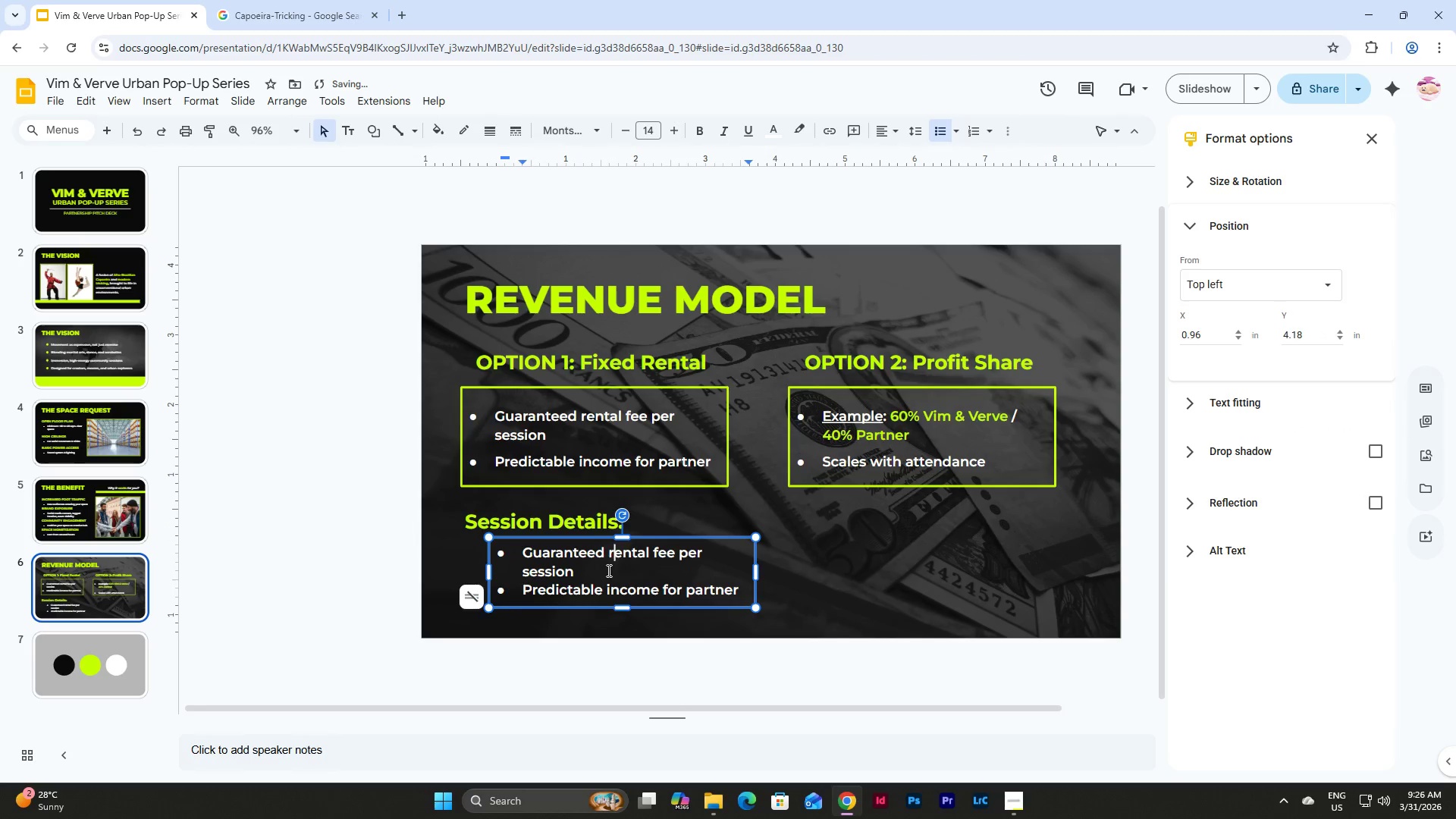 
double_click([599, 576])
 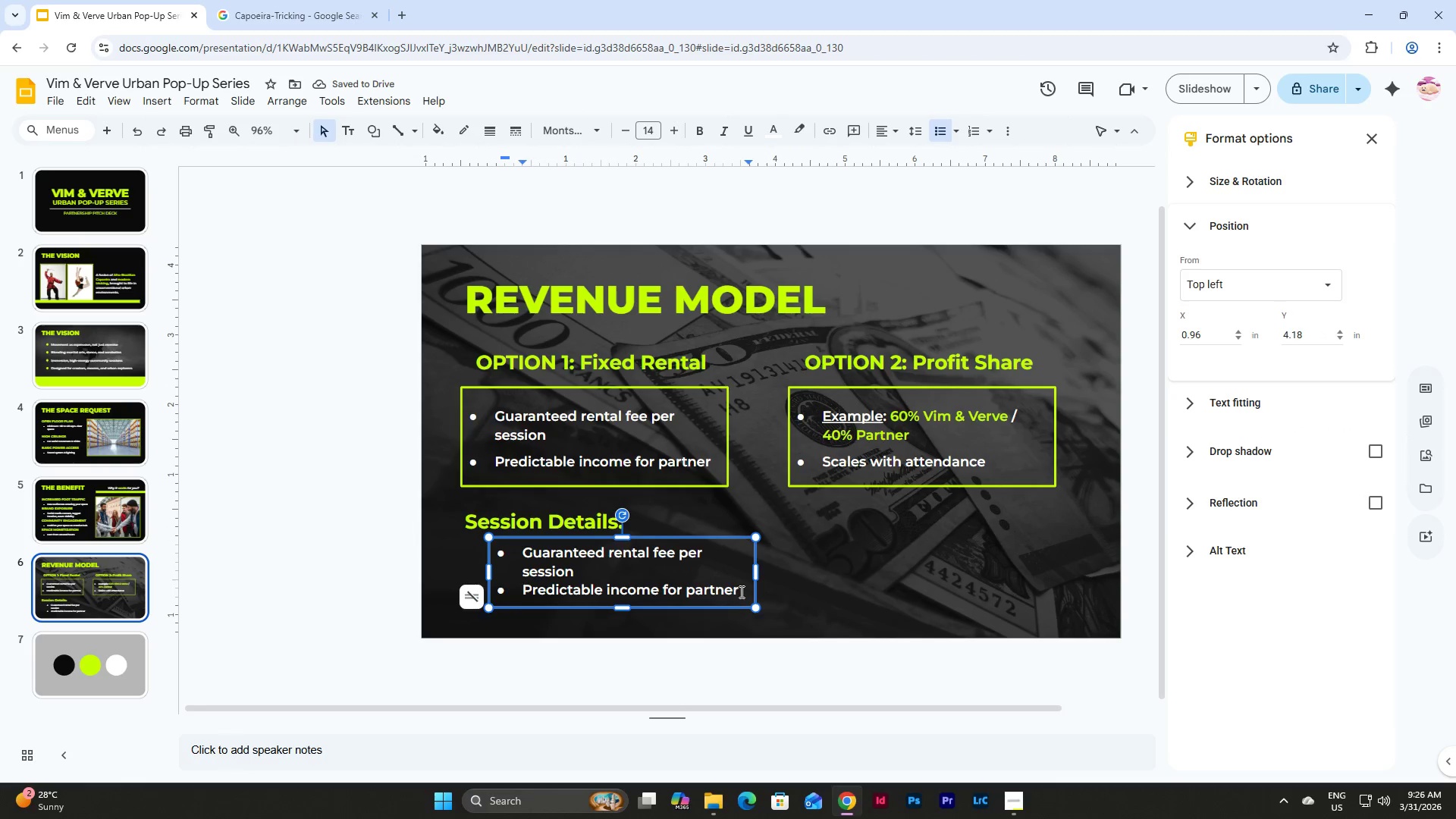 
left_click_drag(start_coordinate=[741, 592], to_coordinate=[519, 551])
 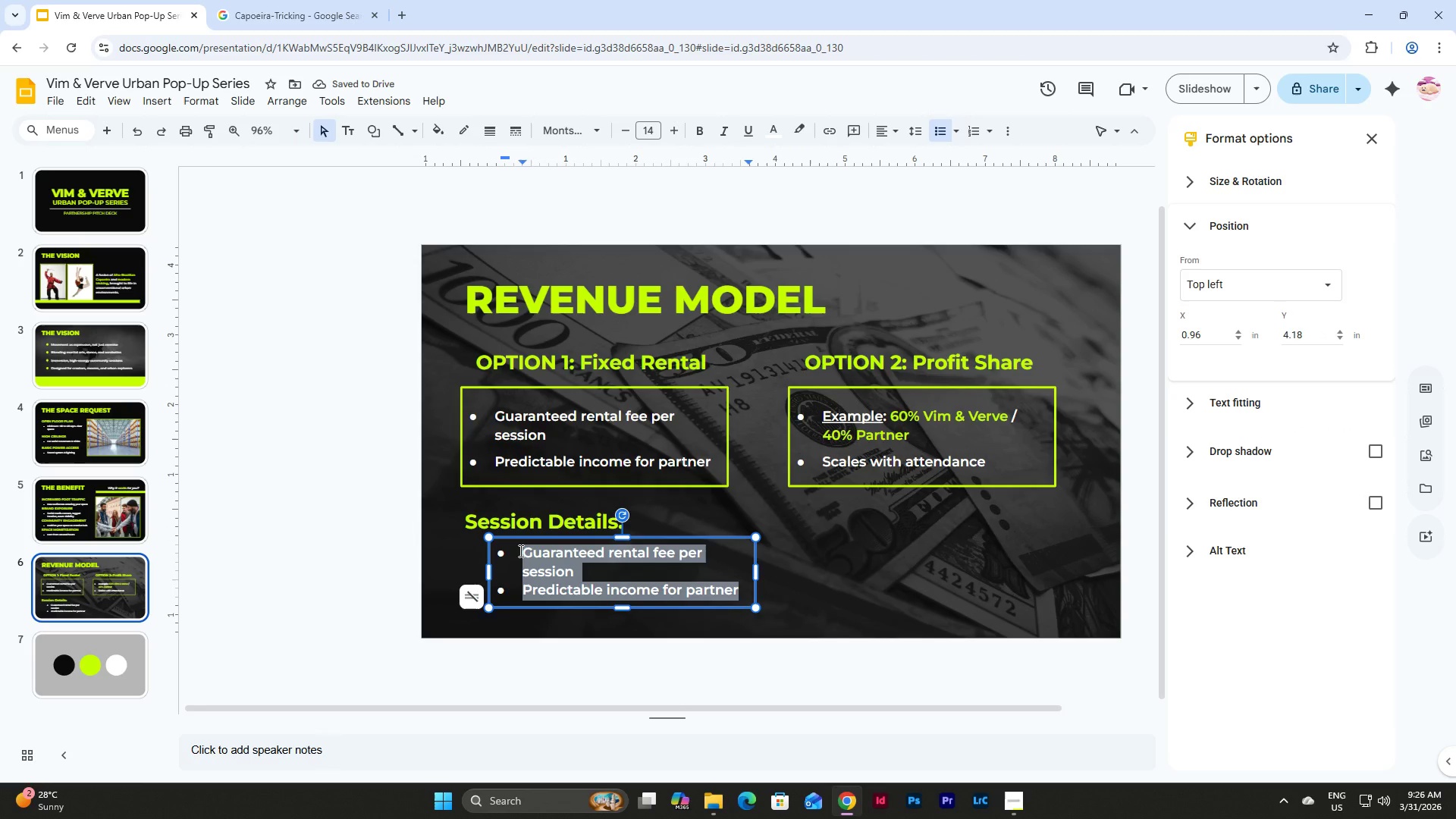 
type(1-2 sessions per evening)
 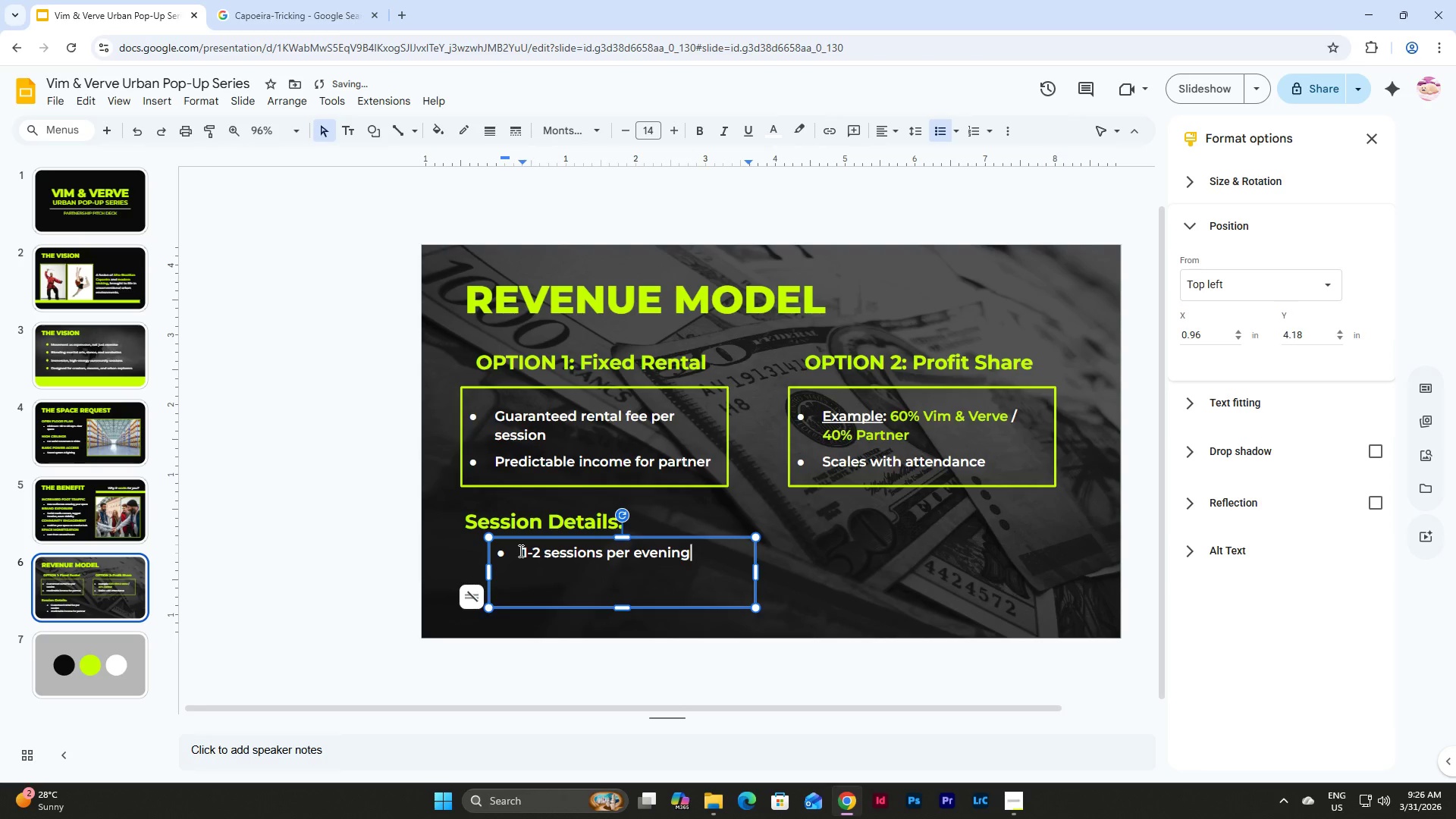 
key(Enter)
 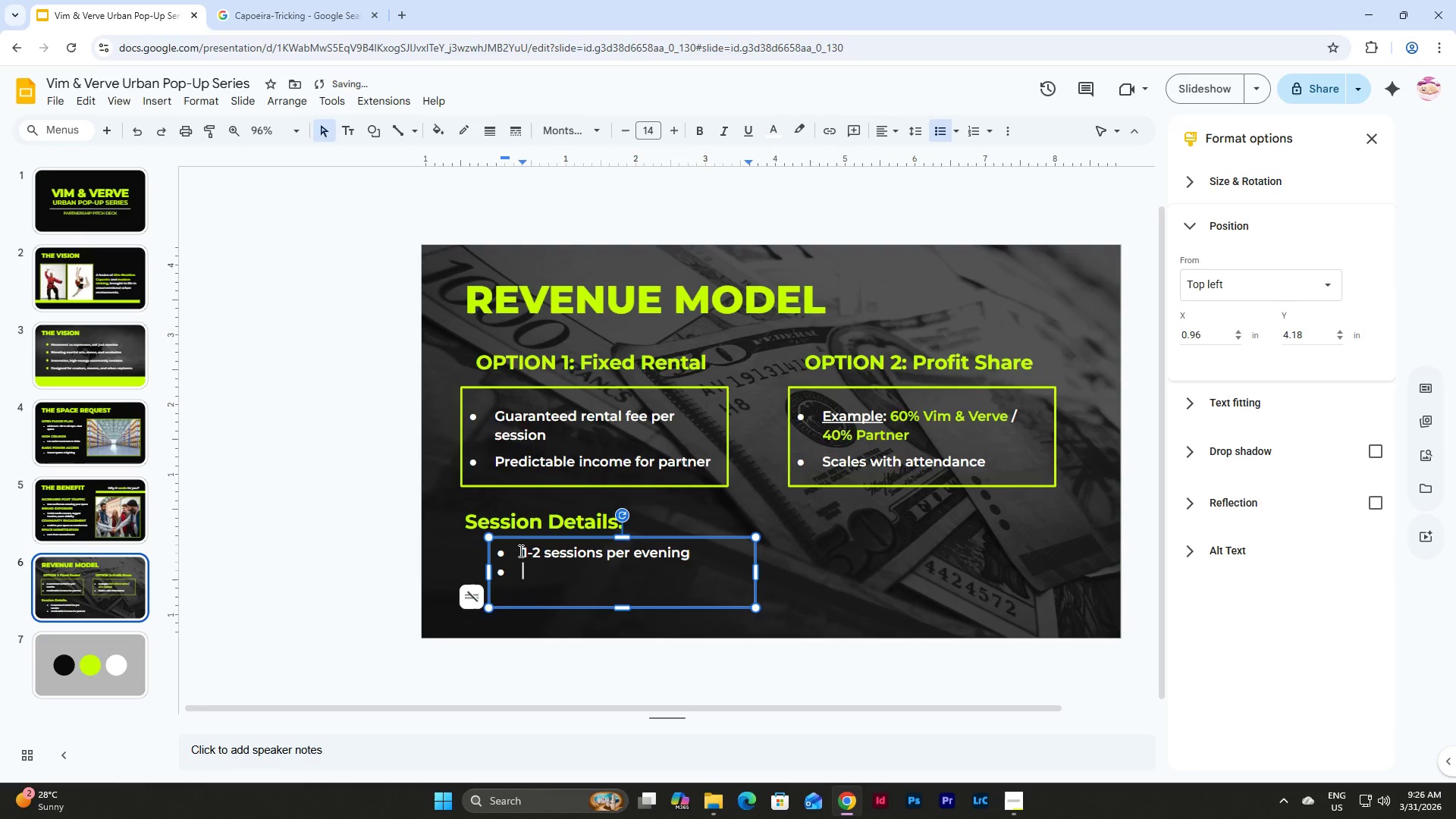 
type(15-25 participants per session)
 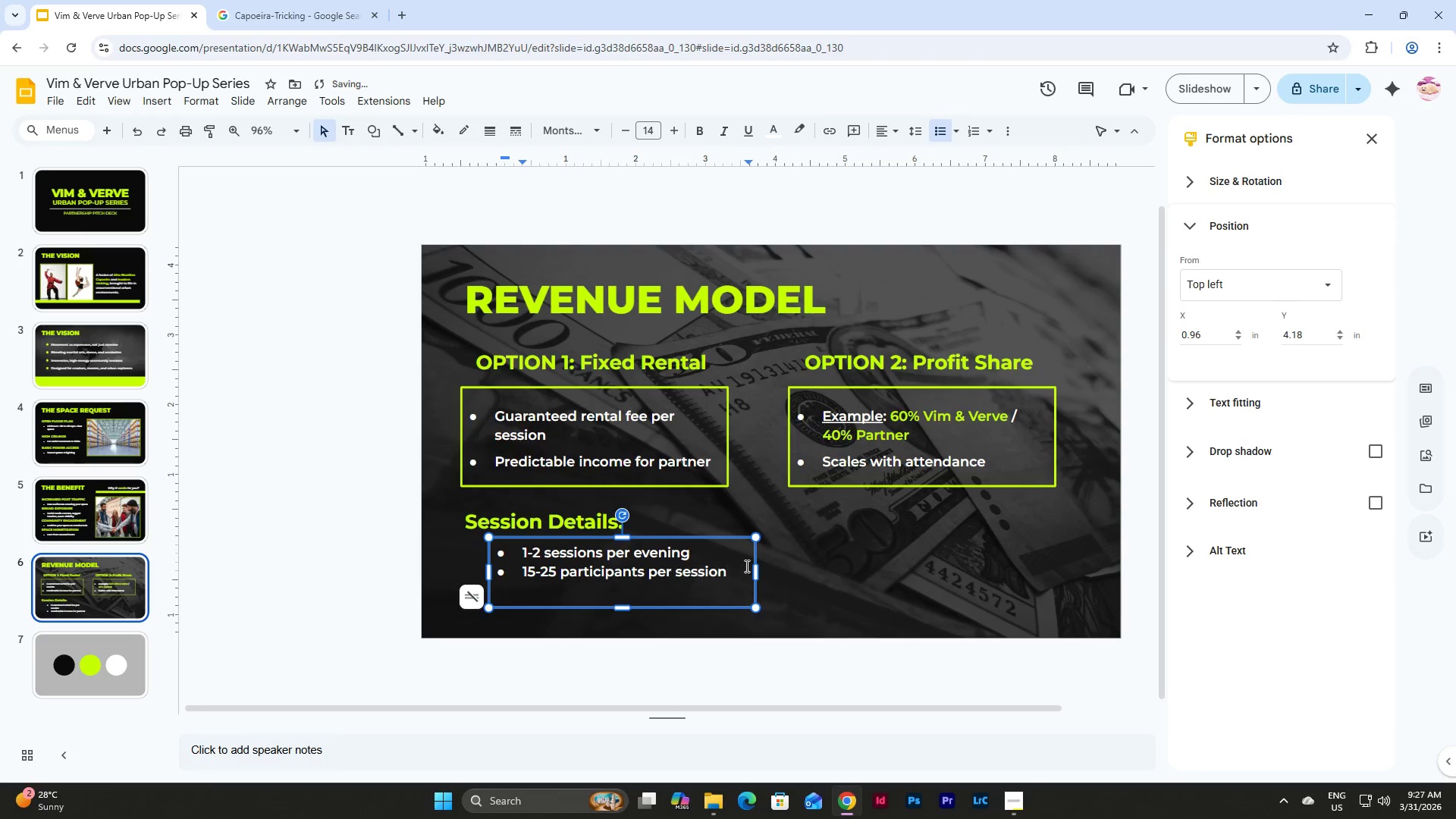 
left_click([697, 554])
 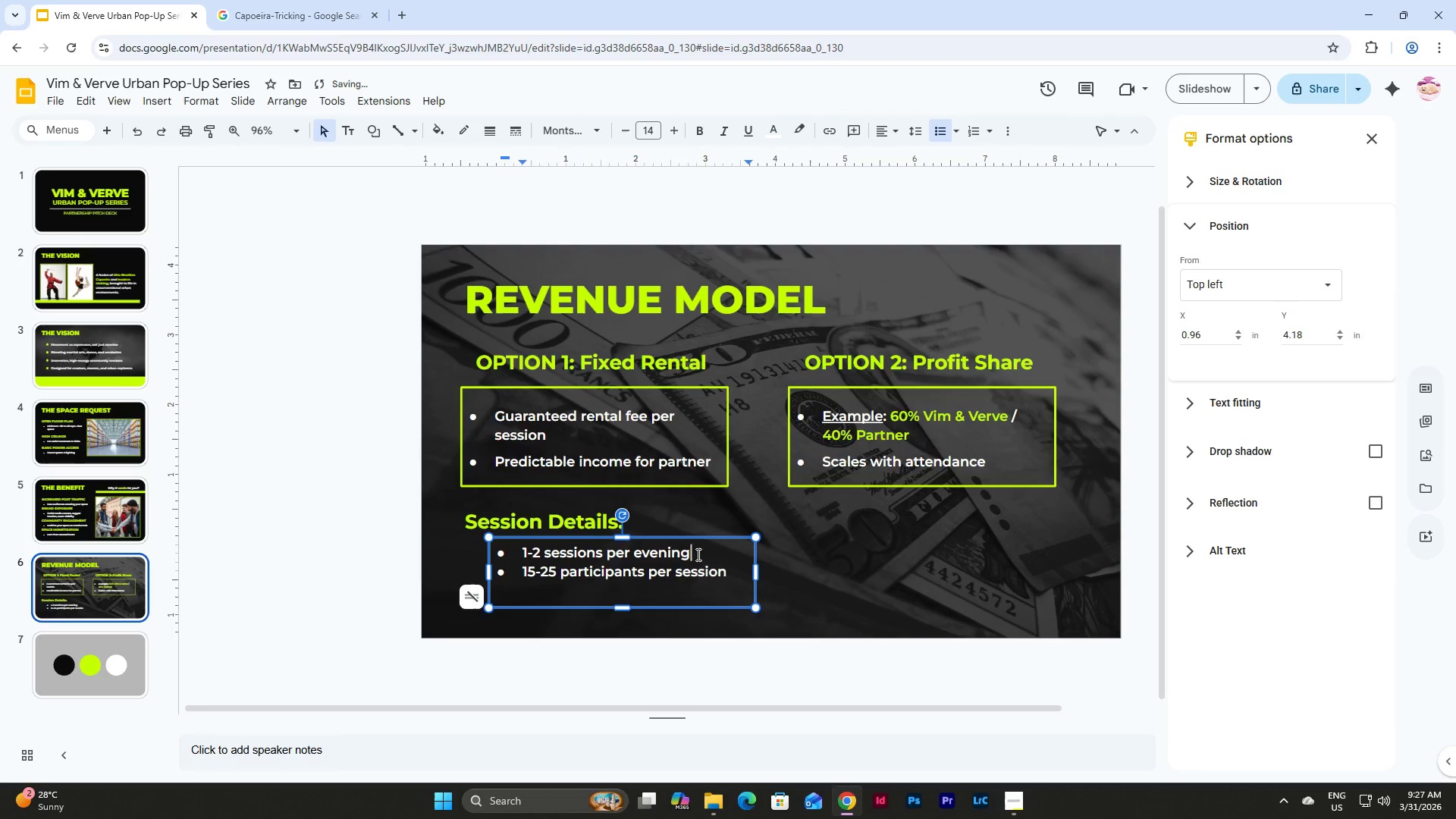 
key(Enter)
 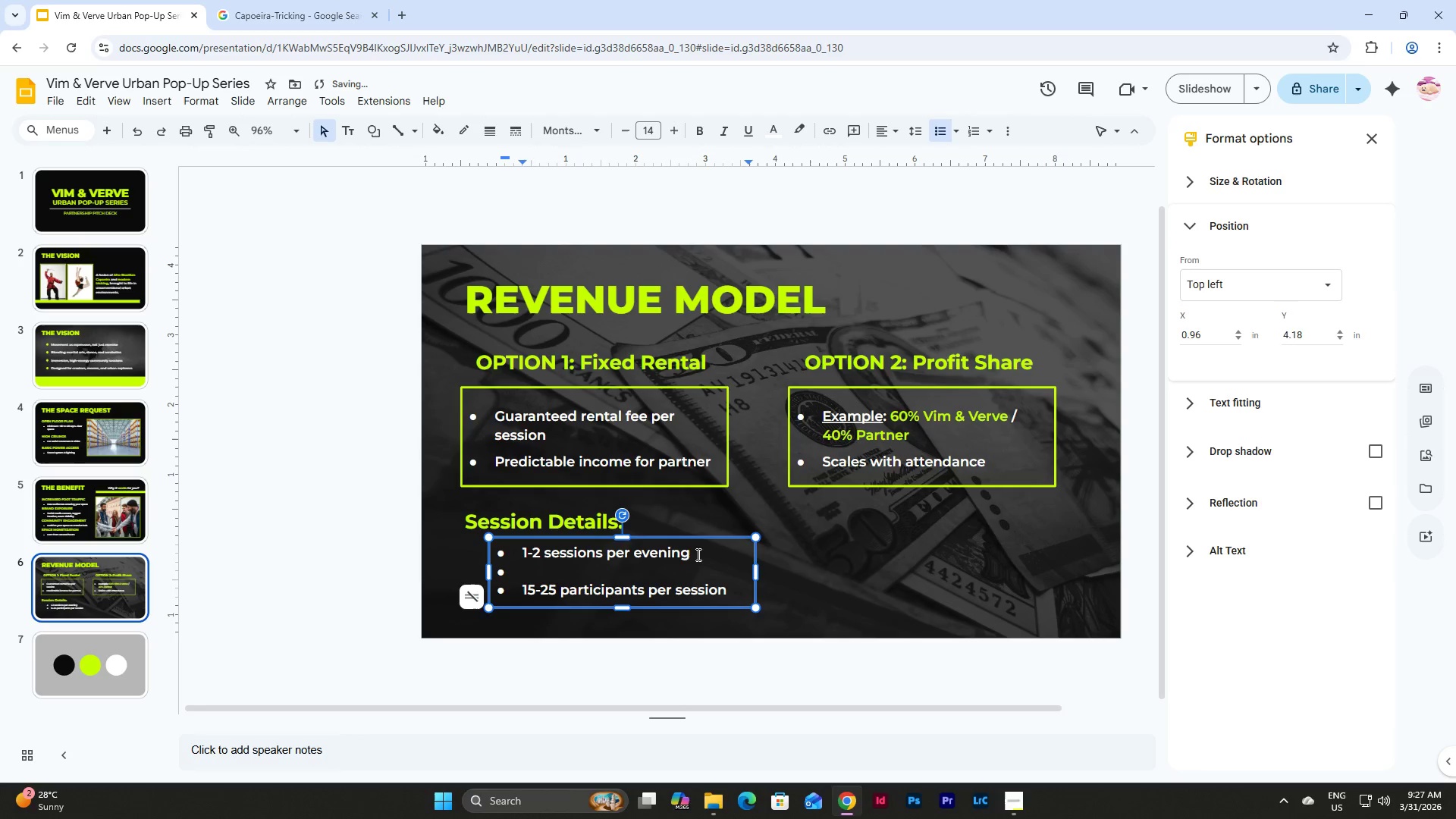 
key(Backspace)
 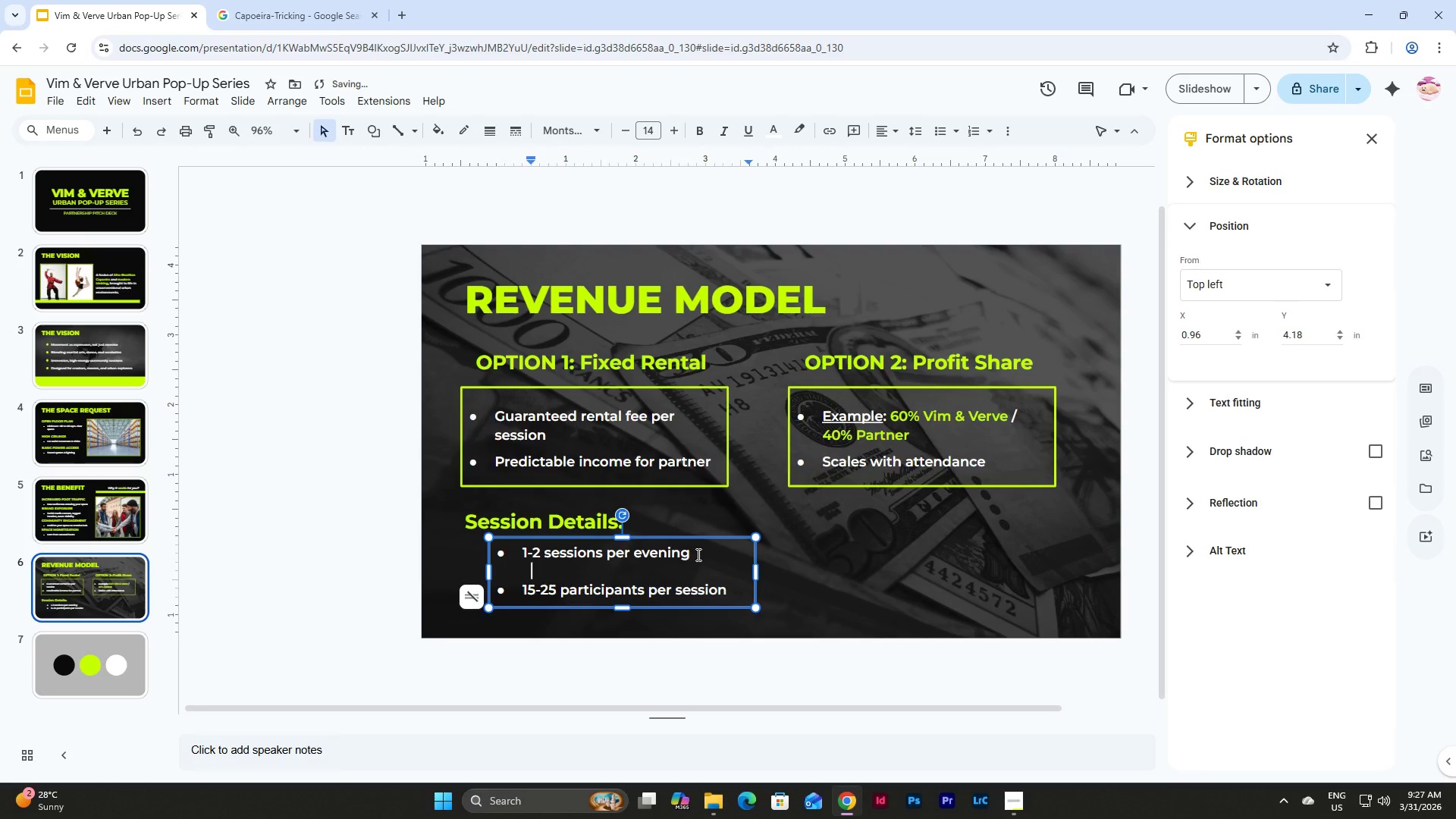 
key(Backspace)
 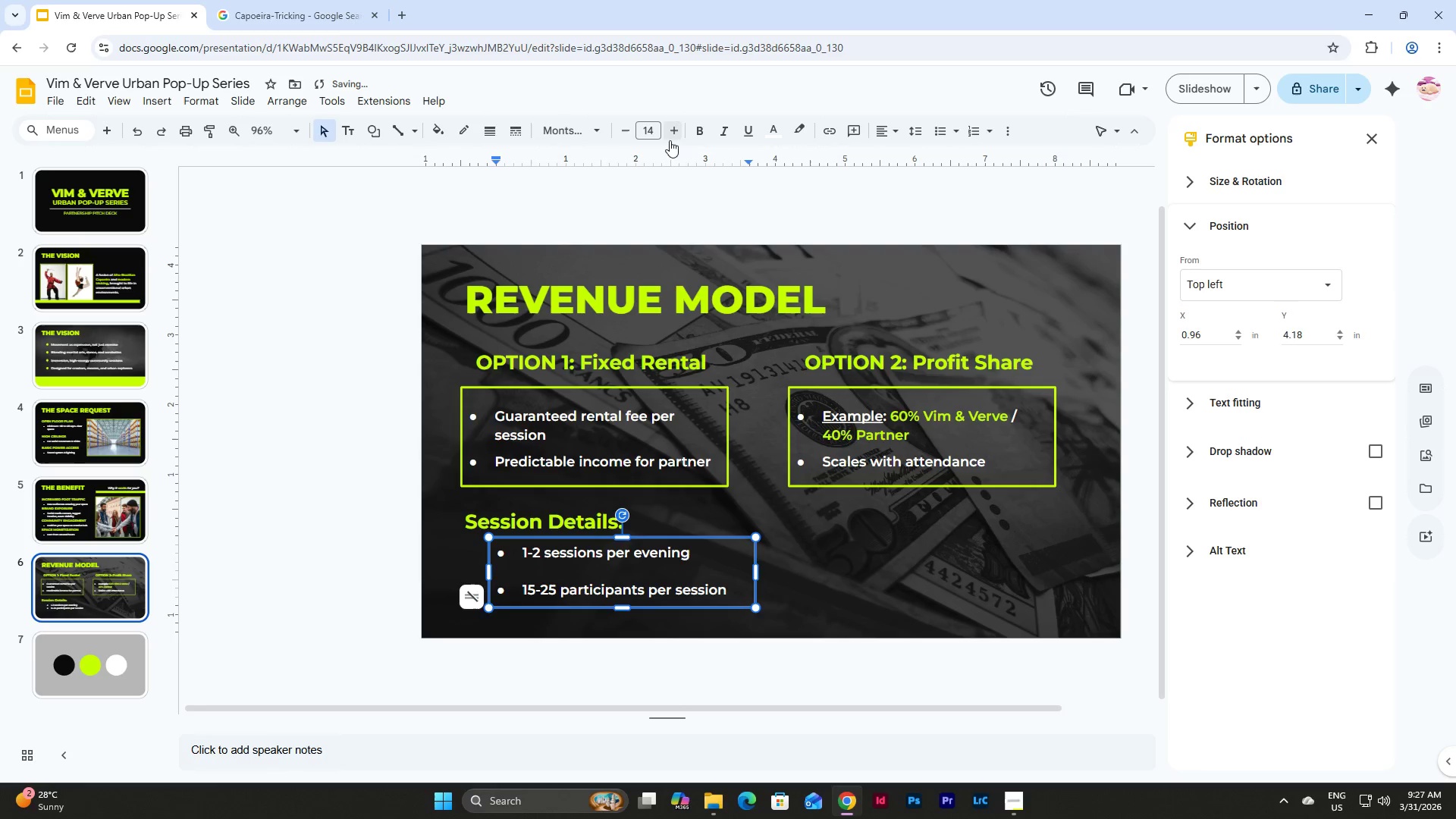 
left_click([651, 132])
 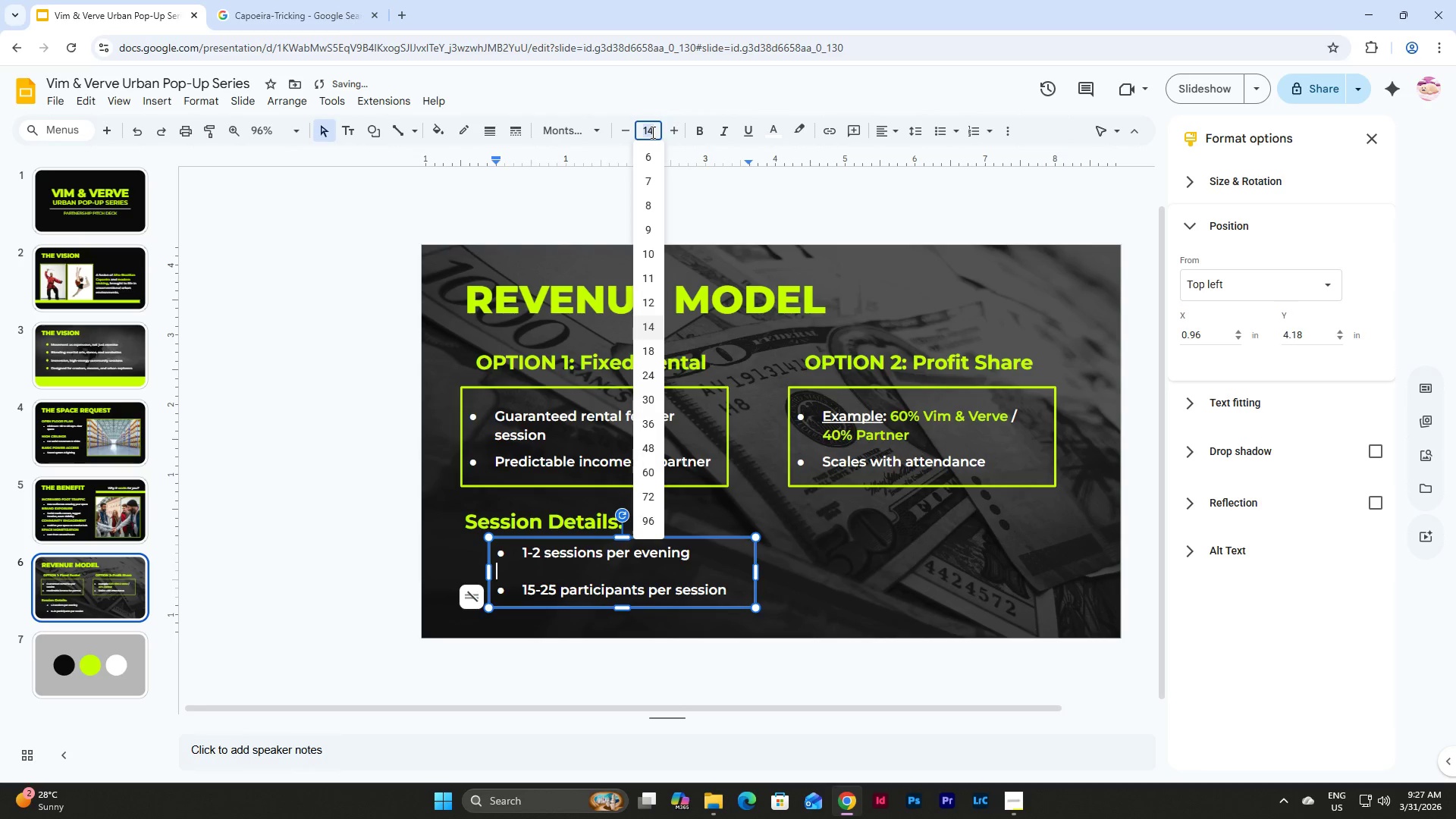 
key(Numpad6)
 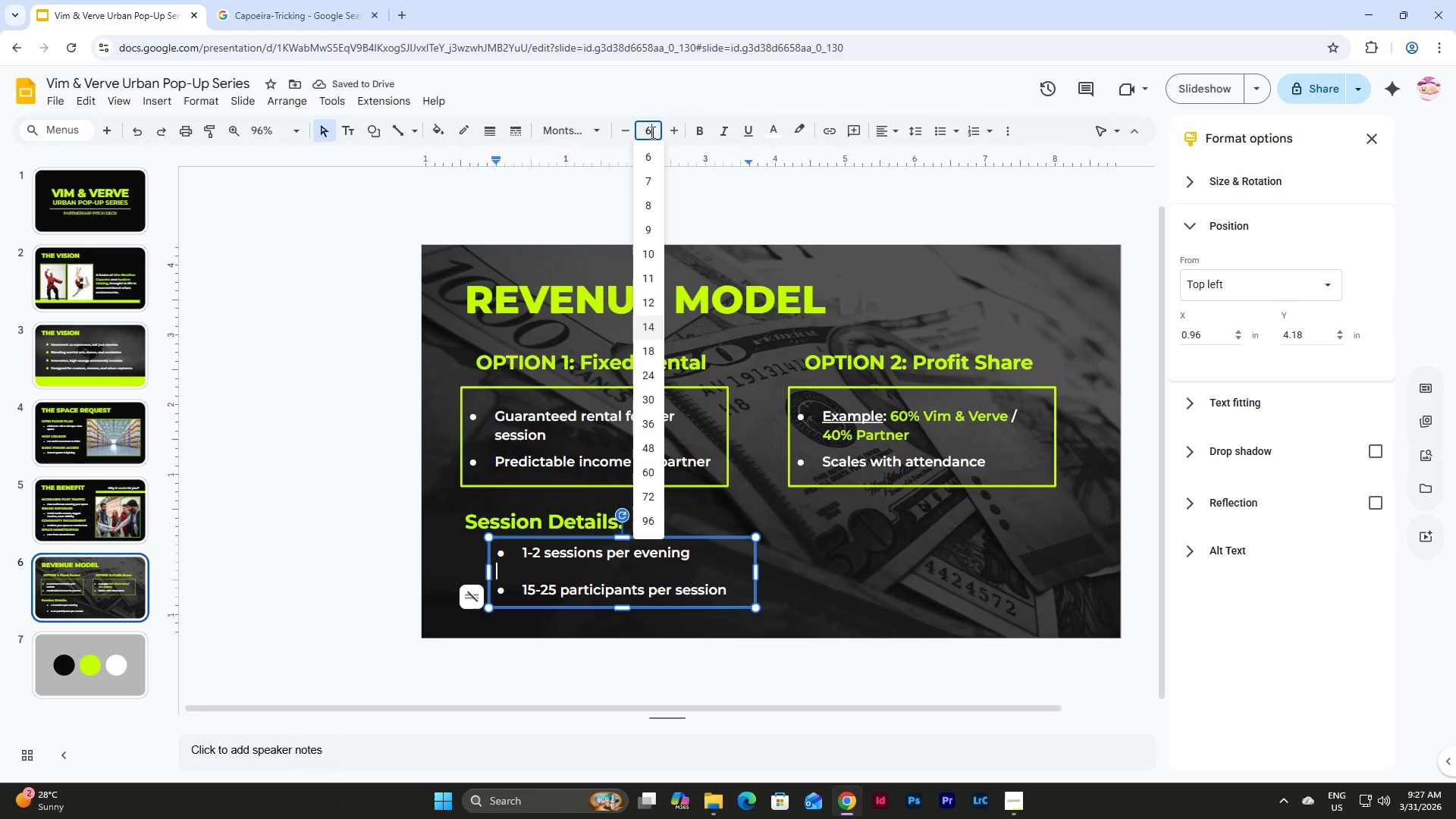 
key(NumpadEnter)
 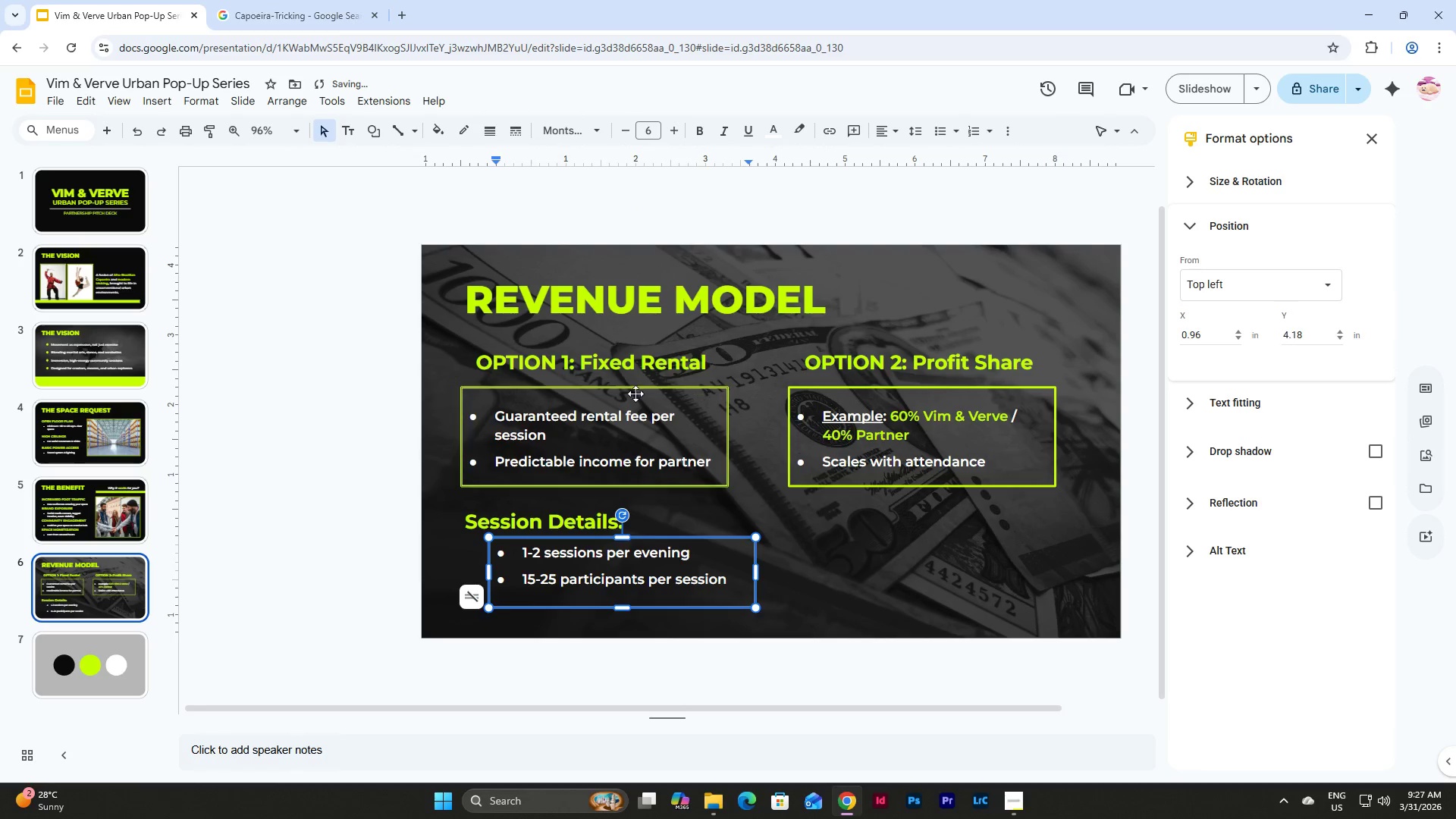 
left_click([329, 477])
 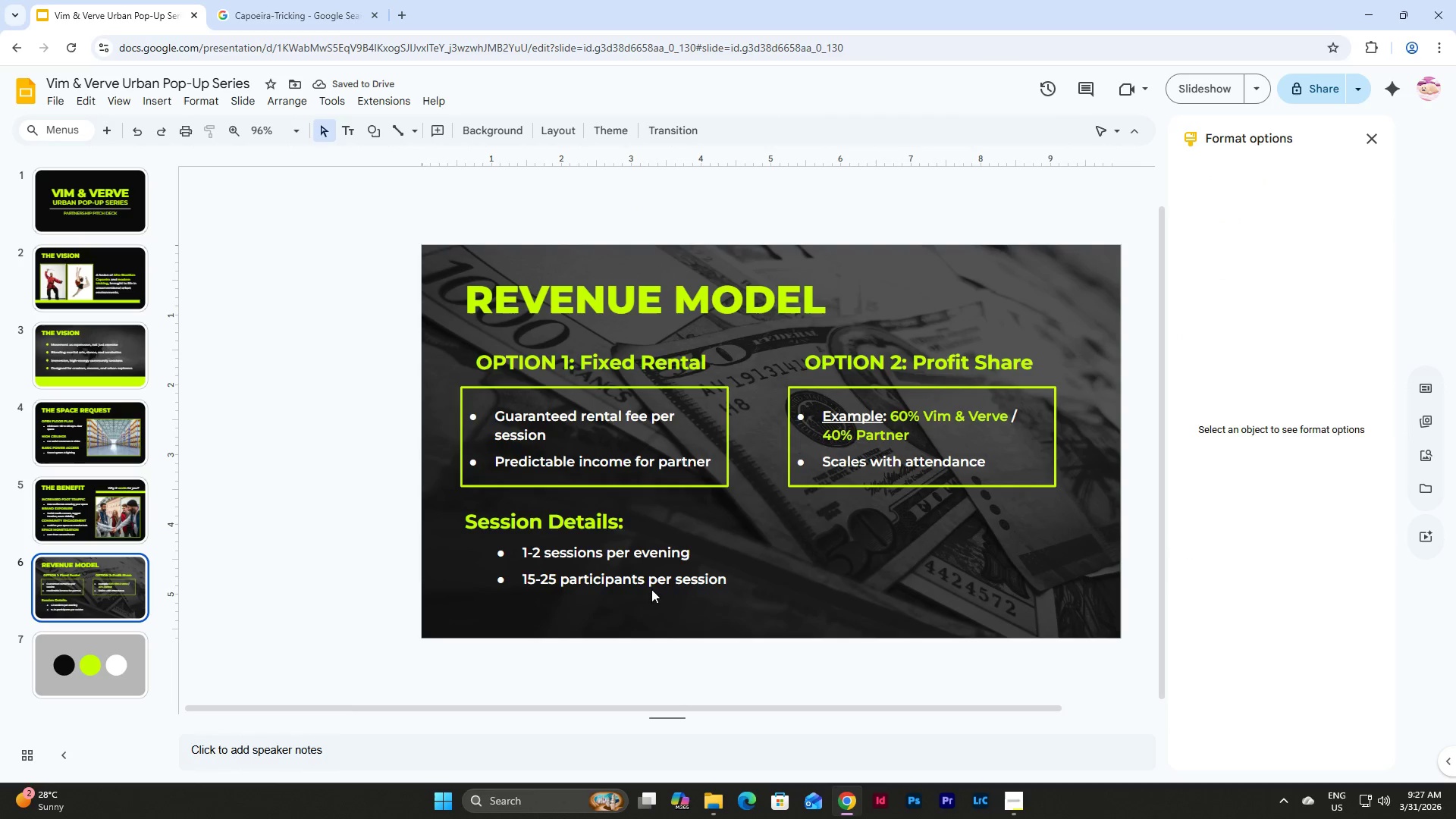 
left_click([632, 566])
 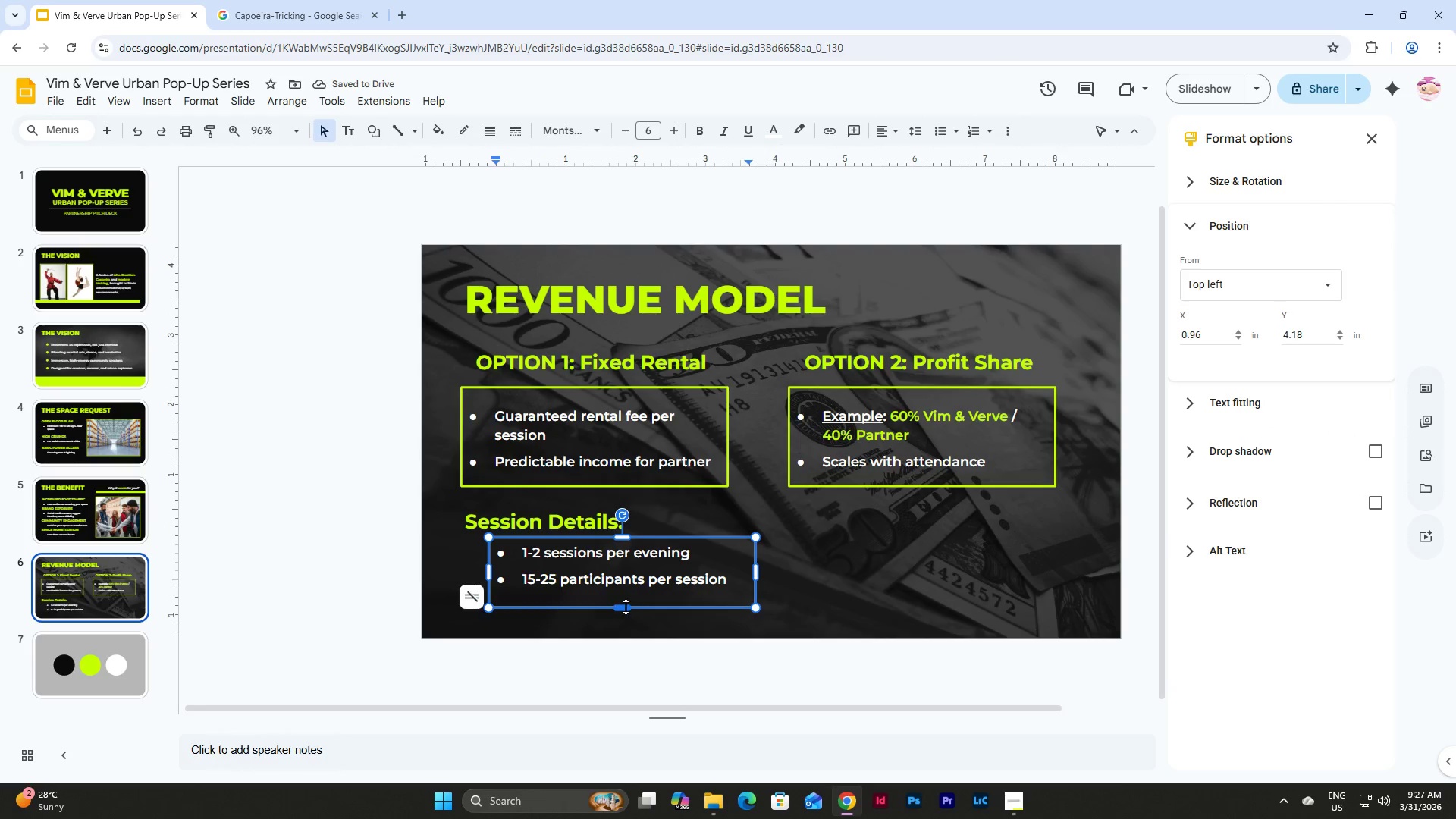 
left_click_drag(start_coordinate=[623, 607], to_coordinate=[623, 596])
 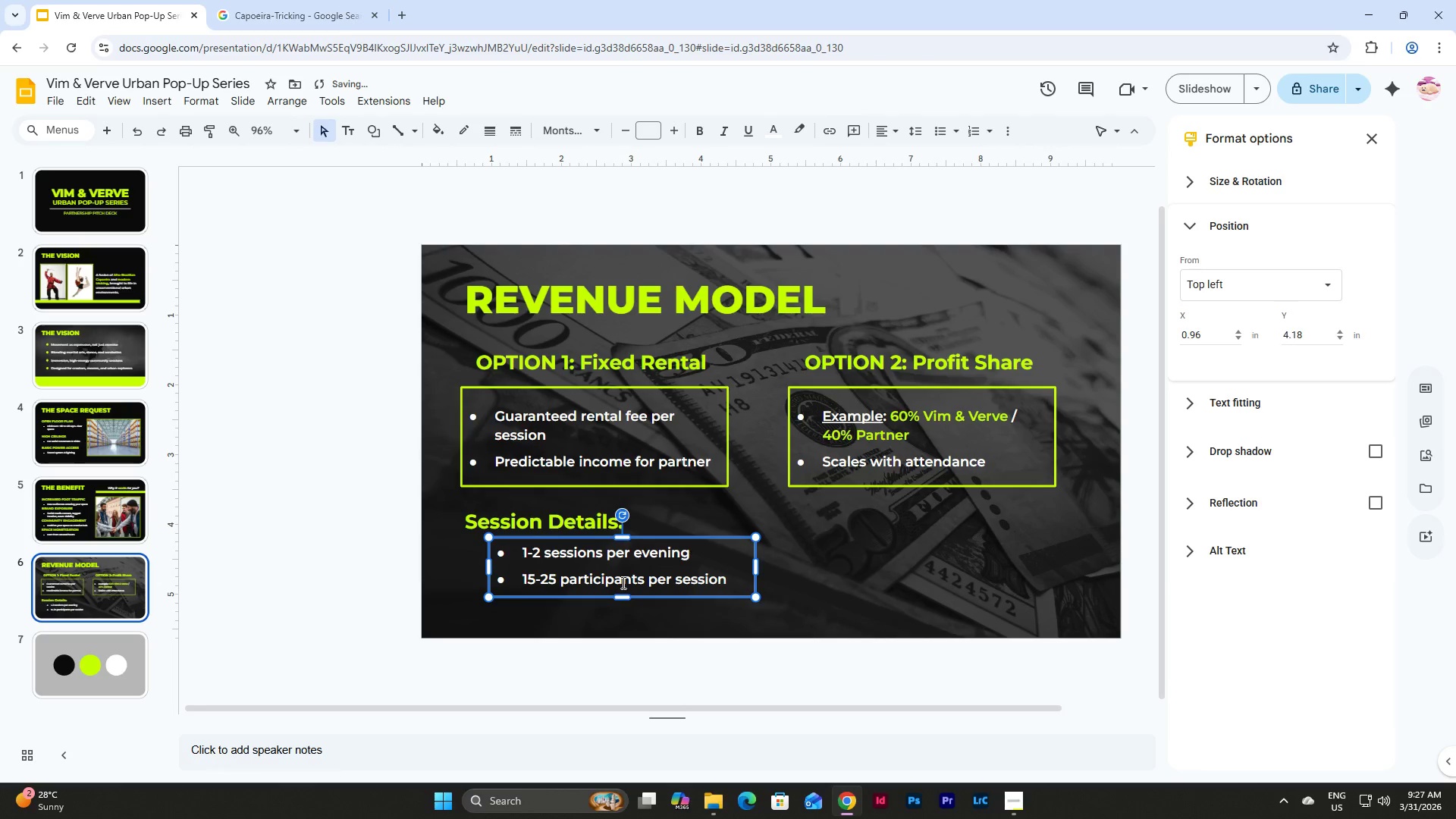 
left_click([617, 422])
 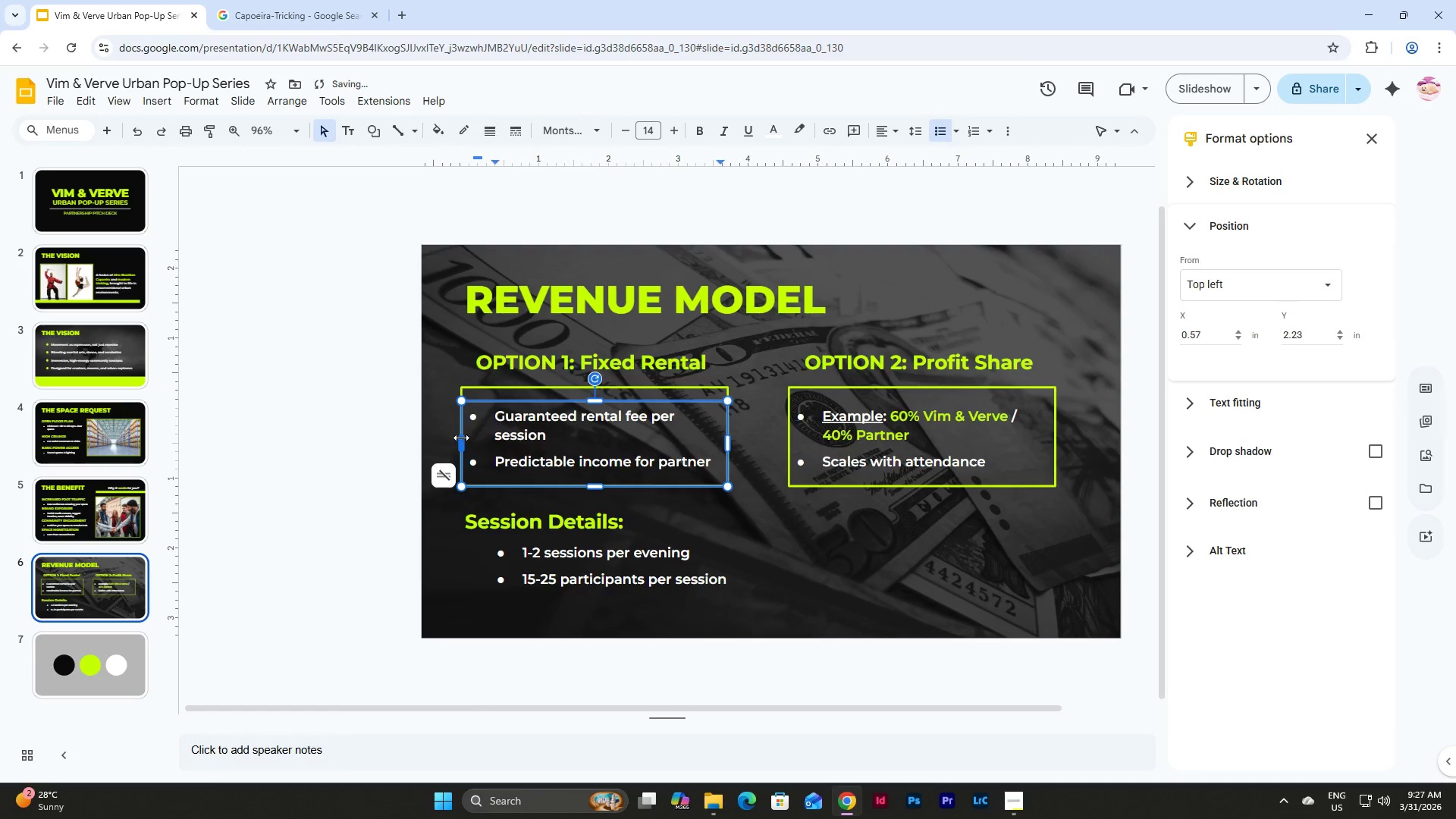 
left_click_drag(start_coordinate=[461, 438], to_coordinate=[475, 436])
 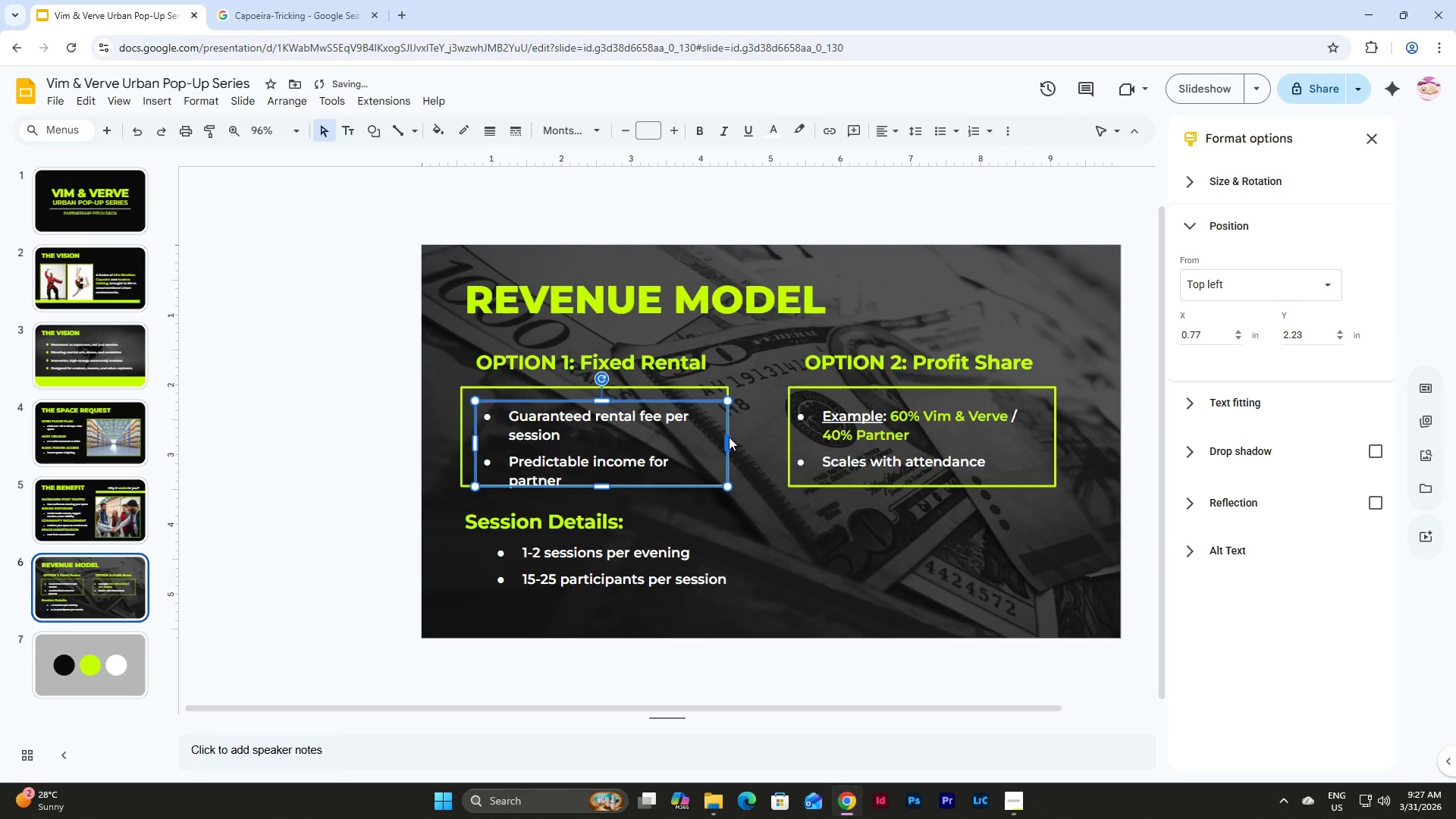 
key(Control+Z)
 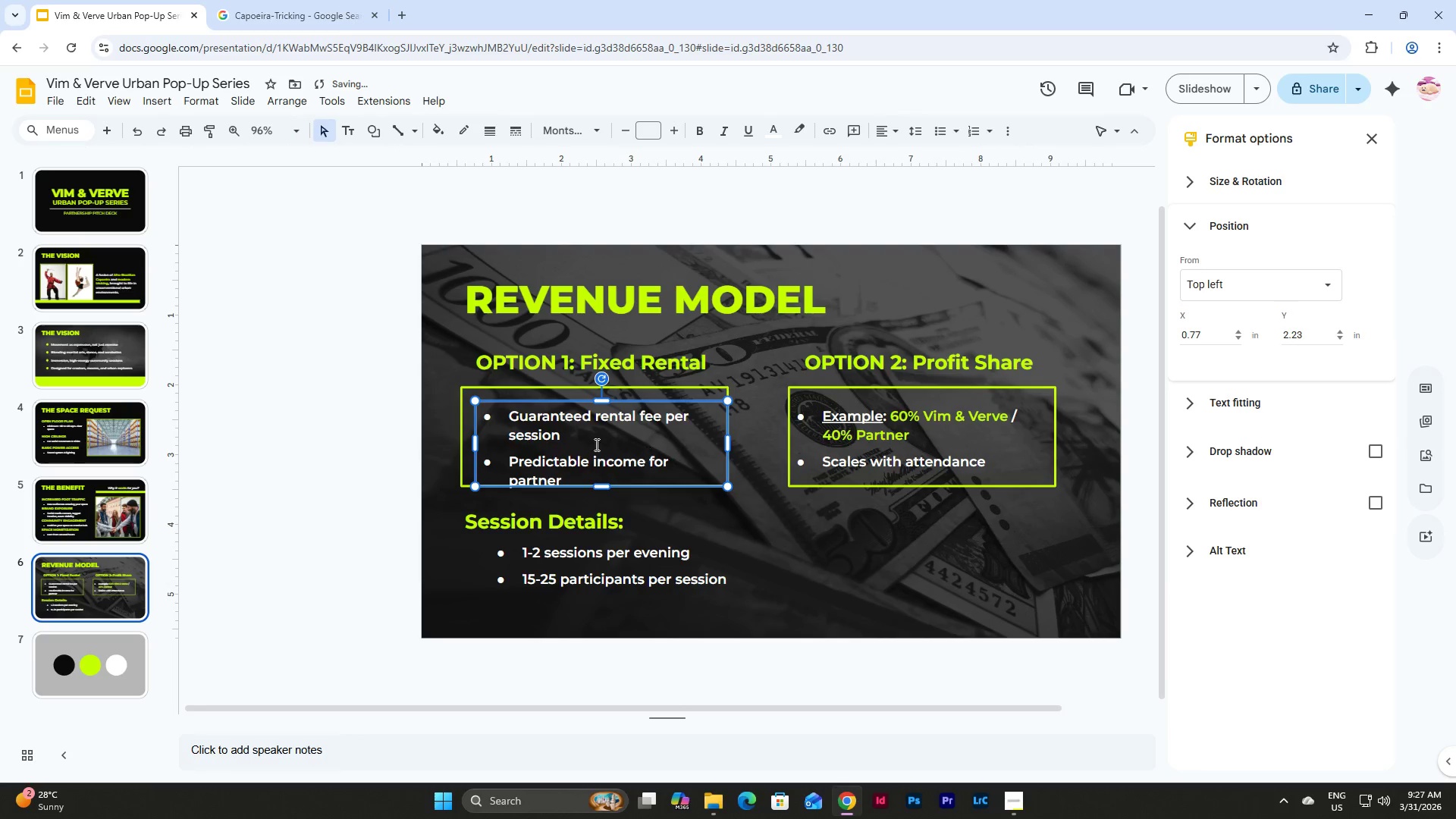 
left_click([346, 428])
 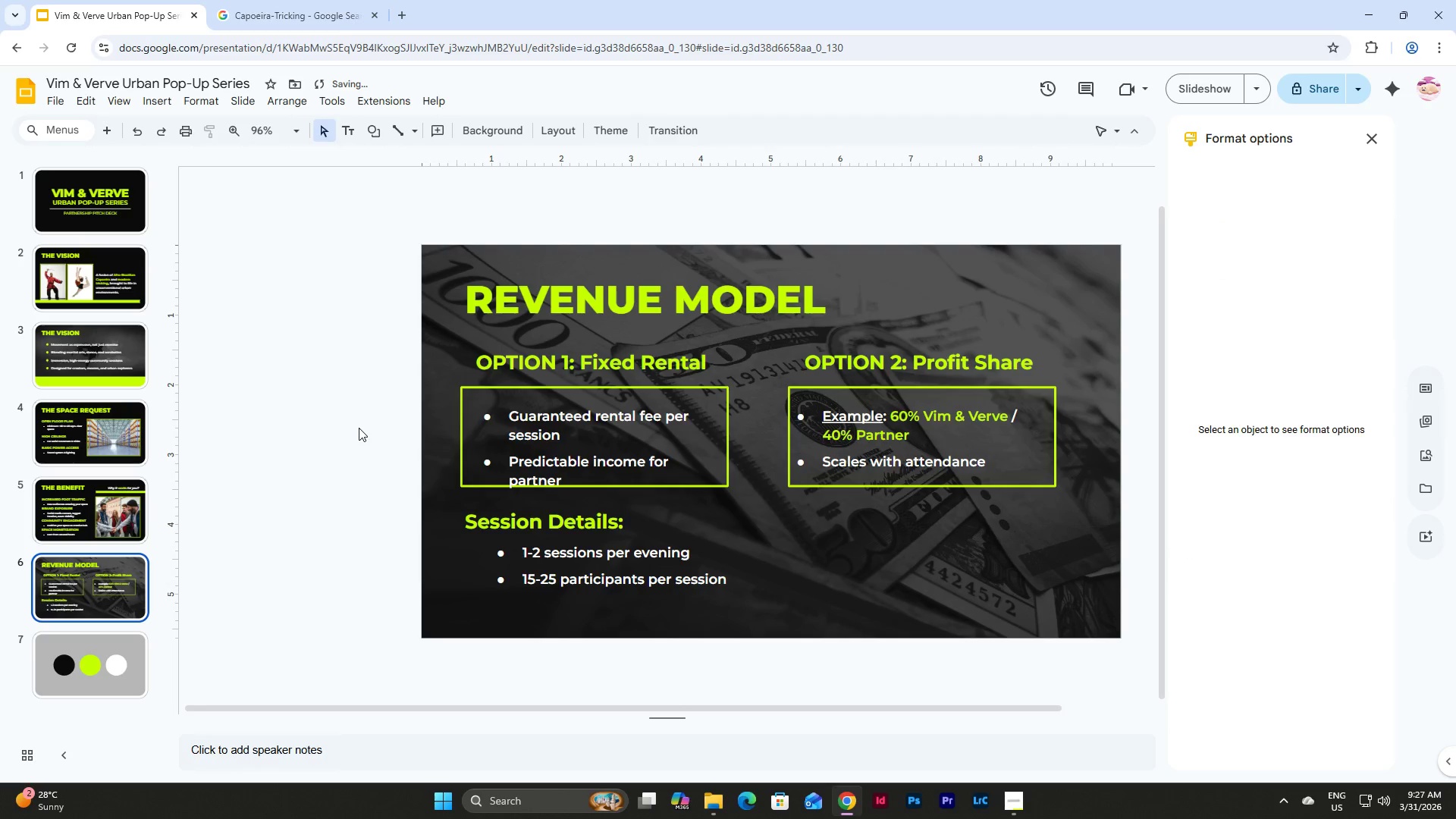 
key(Control+Z)
 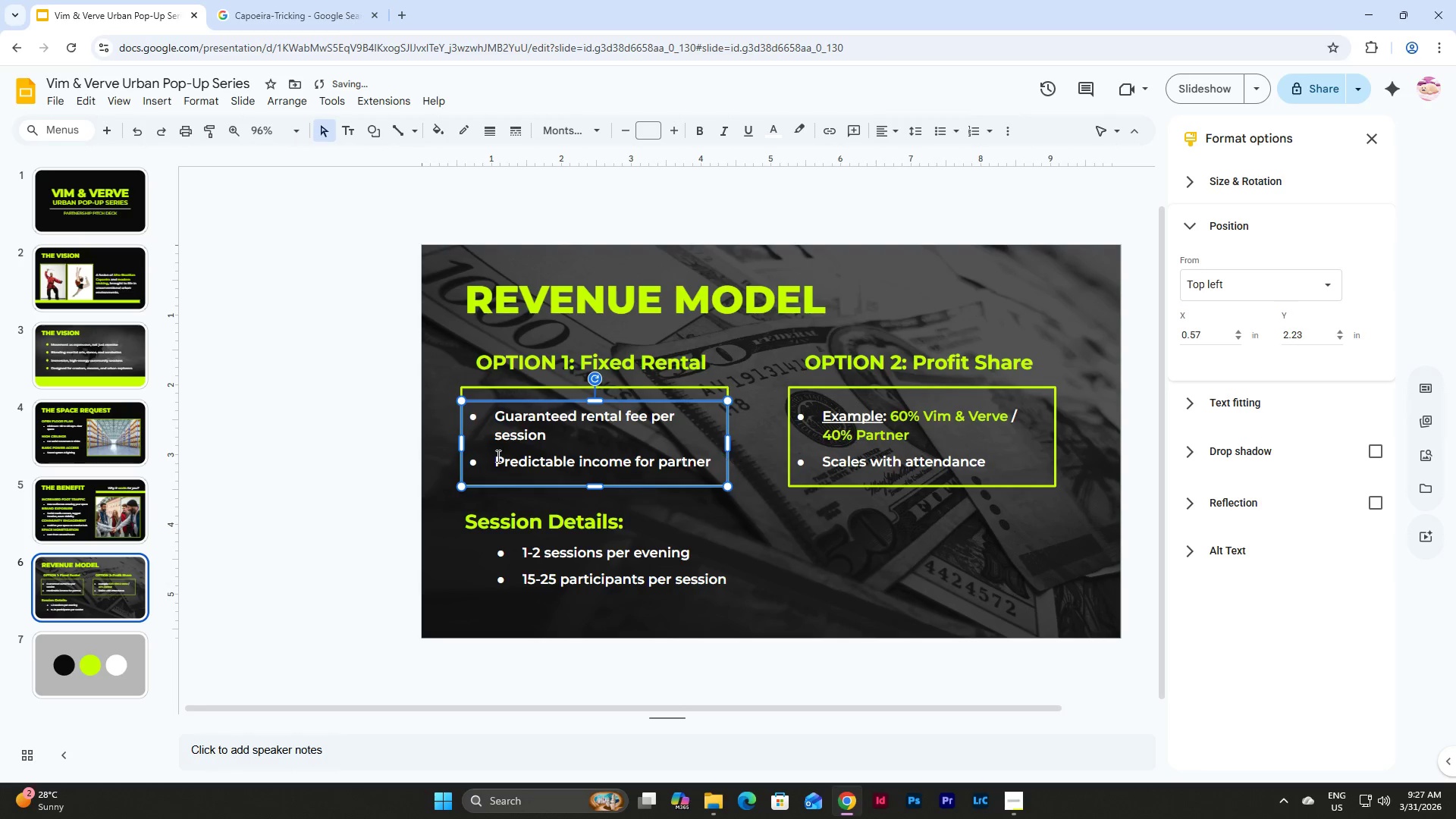 
left_click([385, 416])
 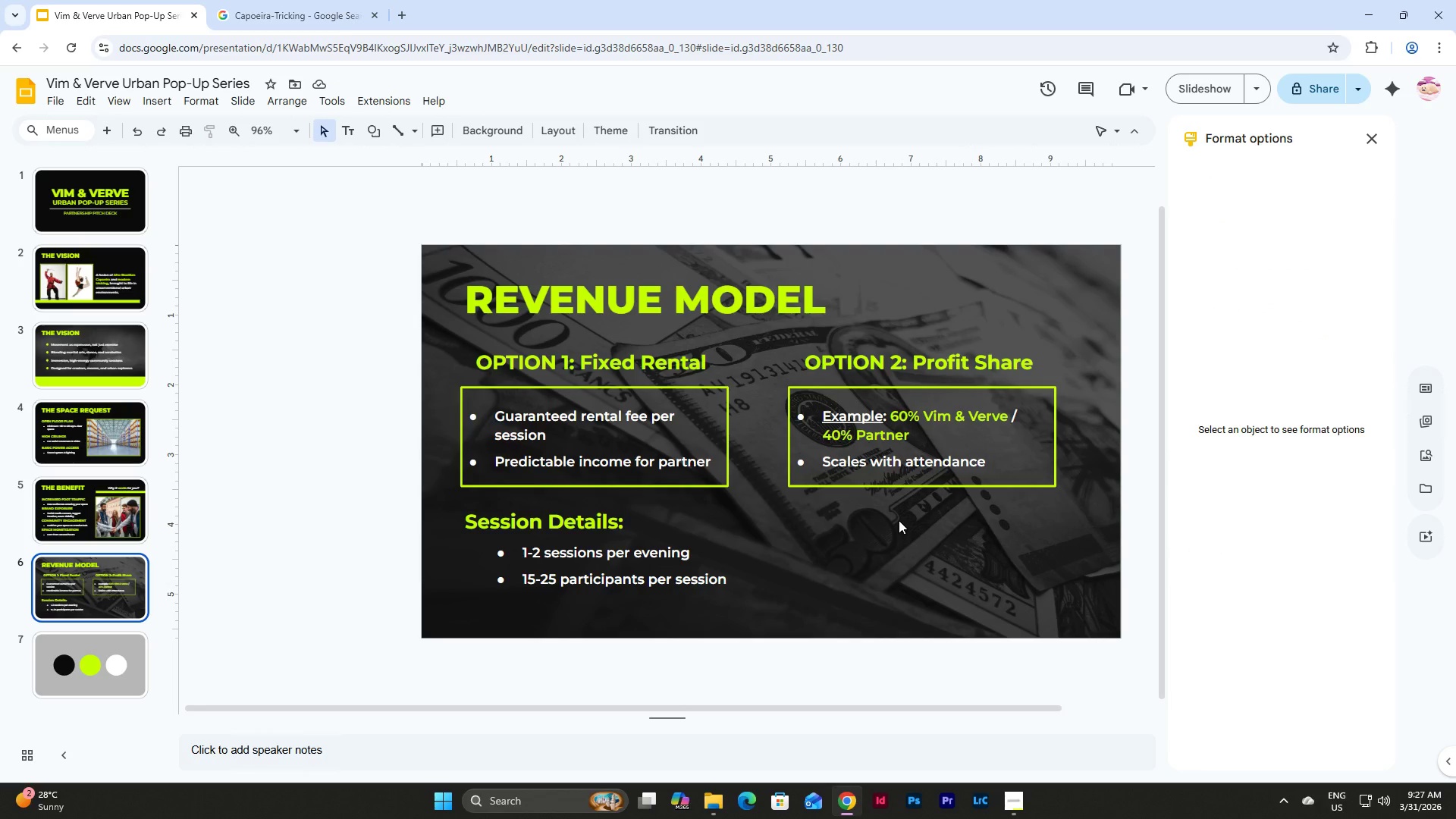 
wait(6.03)
 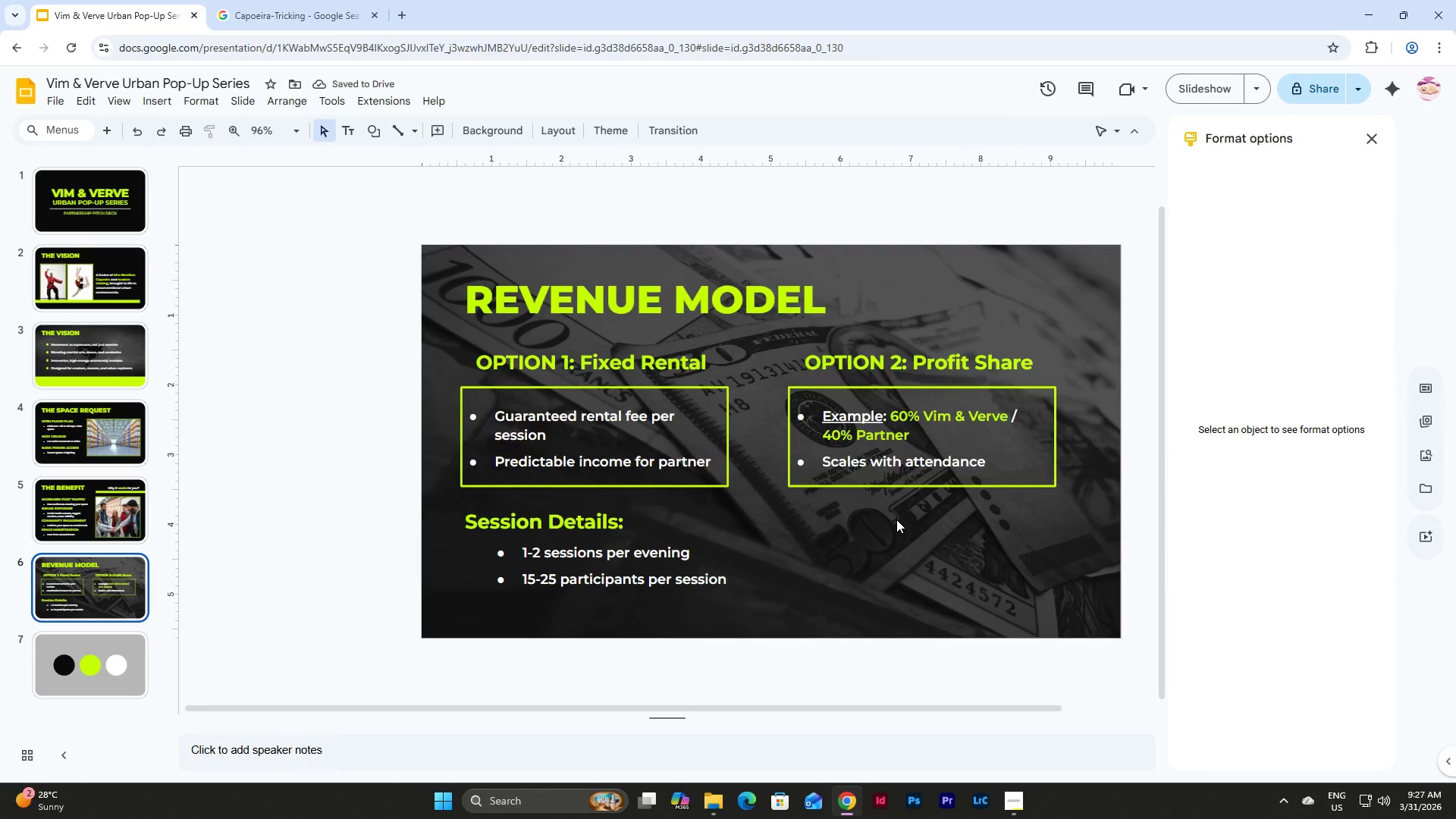 
left_click([533, 531])
 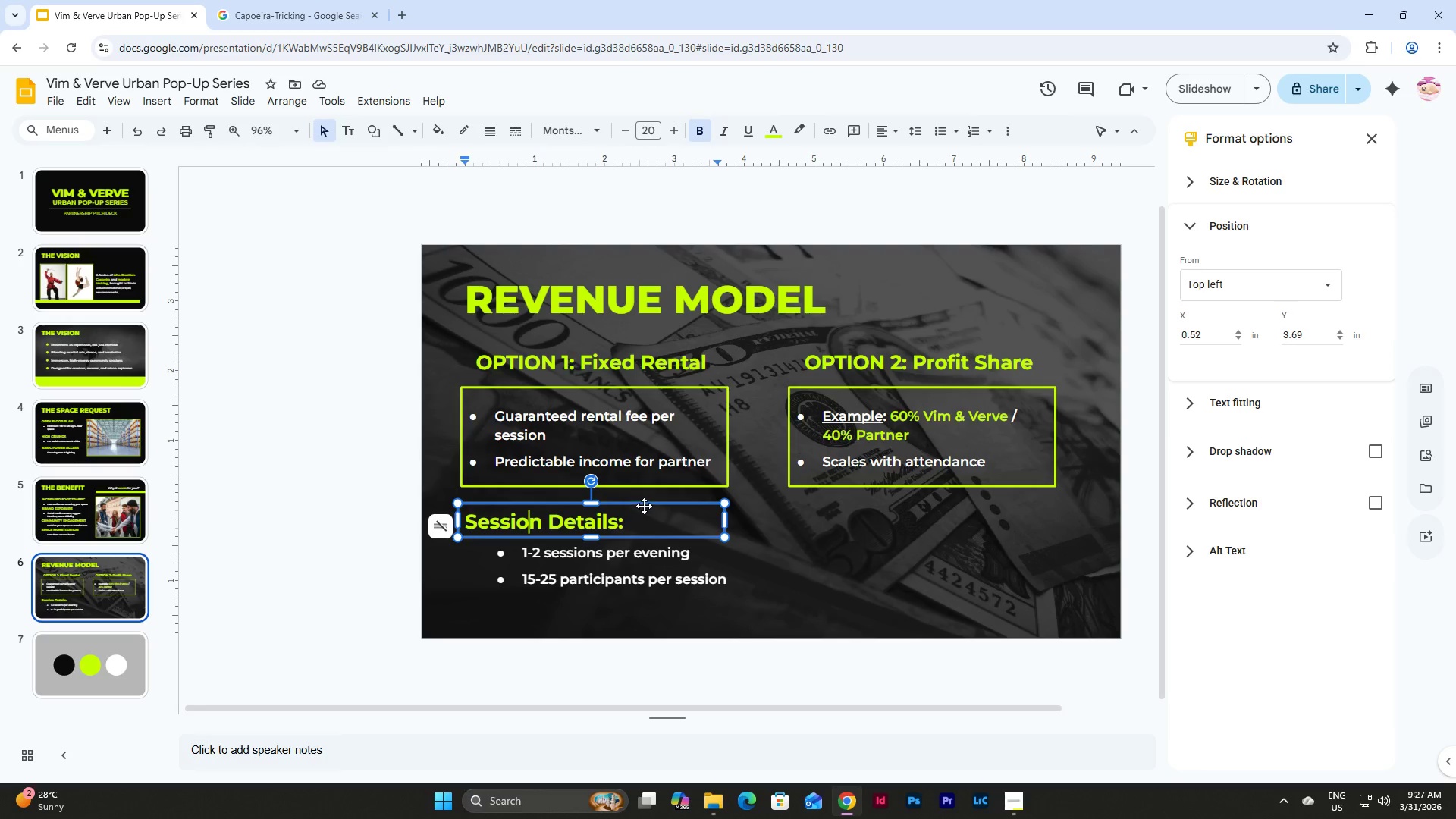 
left_click([644, 504])
 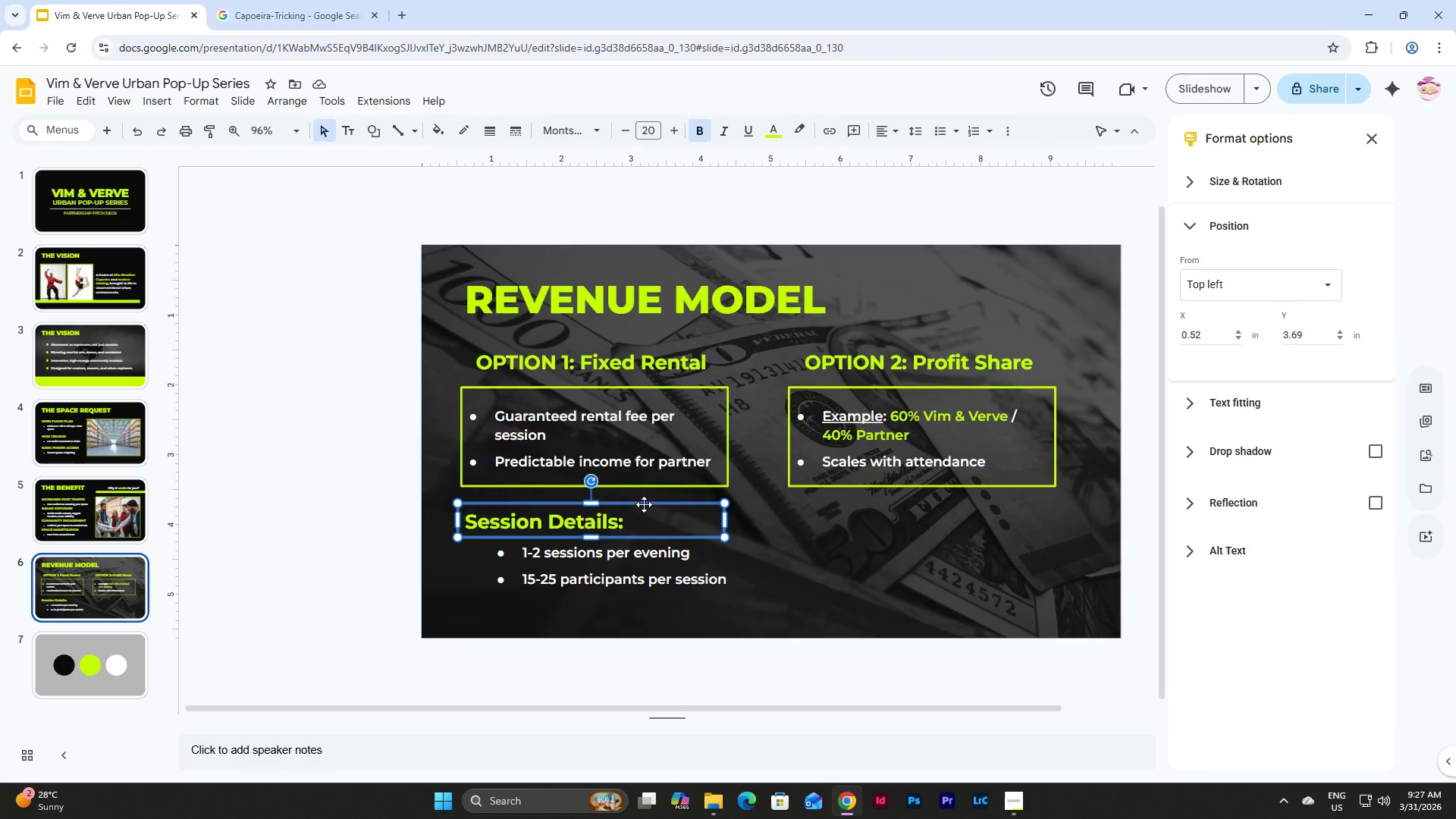 
hold_key(key=ControlLeft, duration=0.7)
 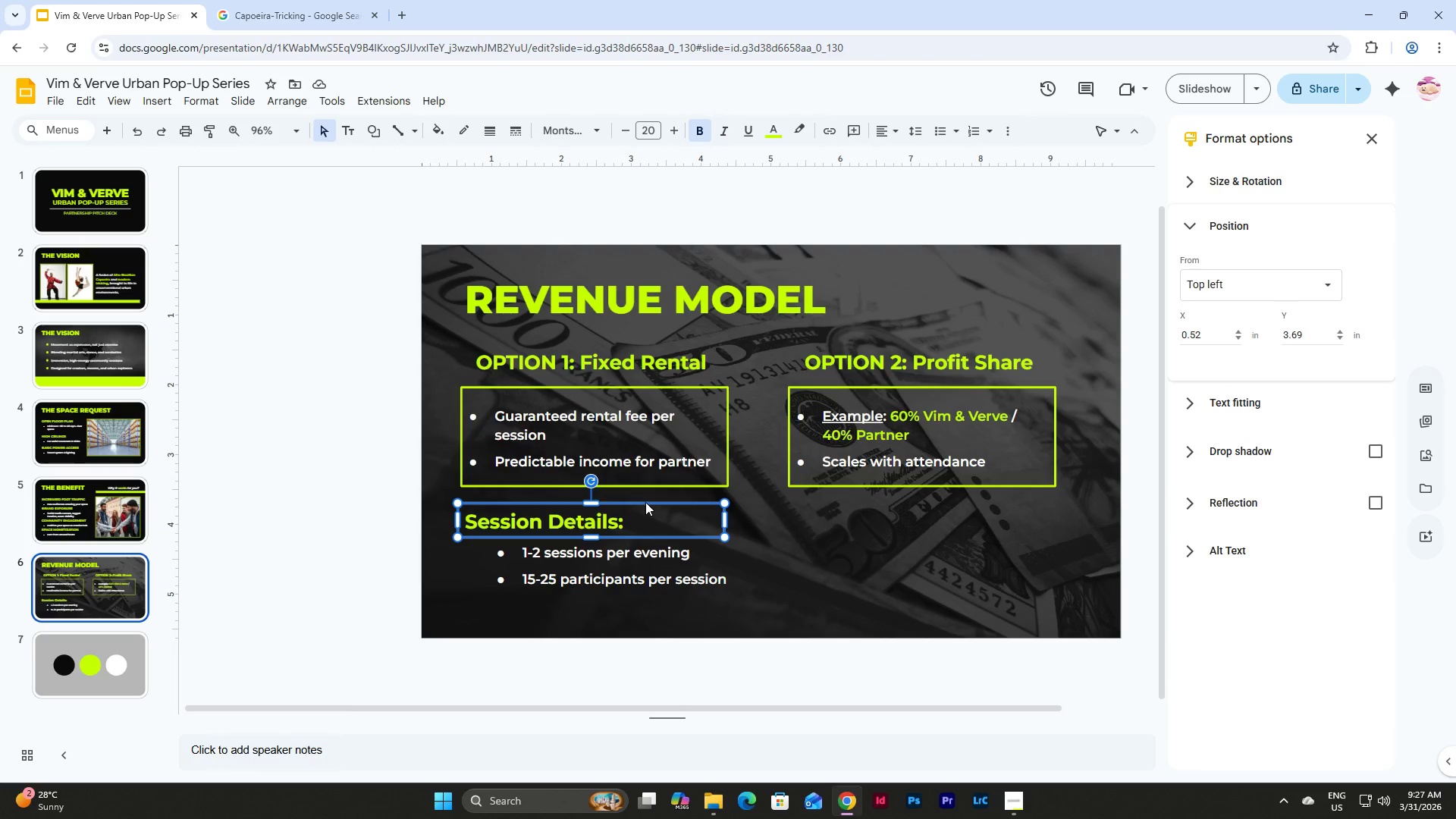 
hold_key(key=ShiftLeft, duration=0.78)
left_click([645, 502])
 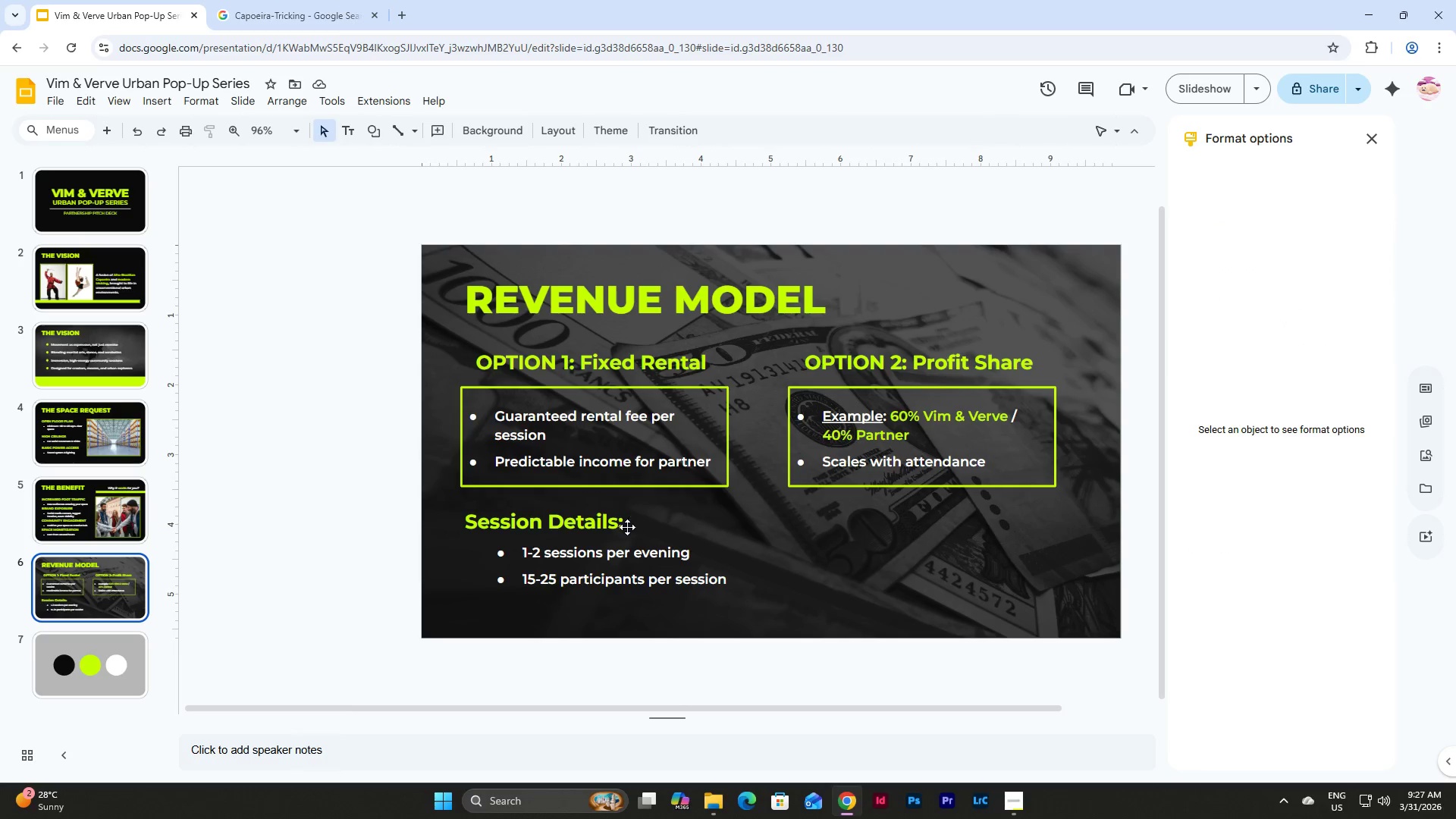 
left_click([598, 531])
 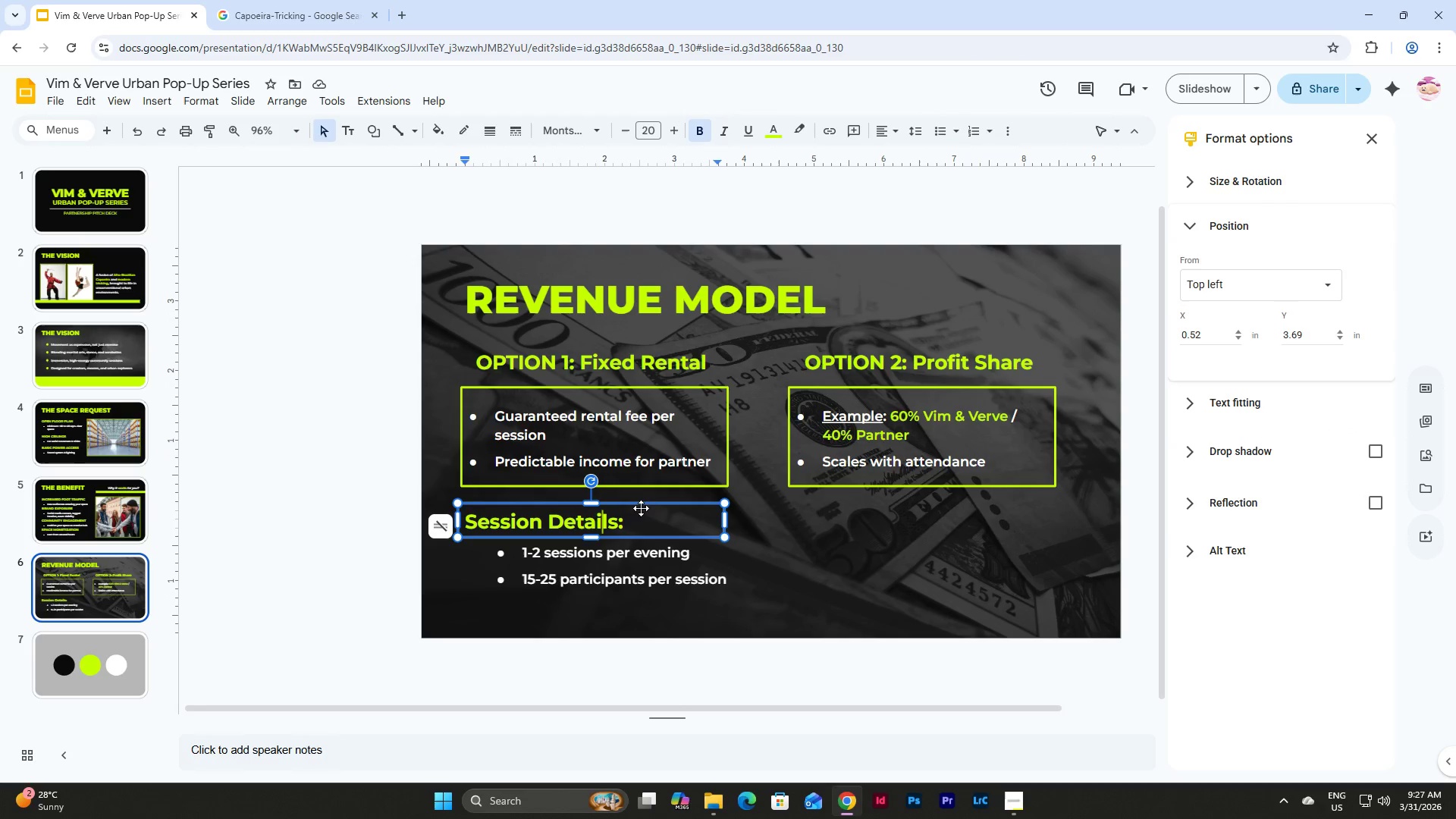 
left_click([642, 505])
 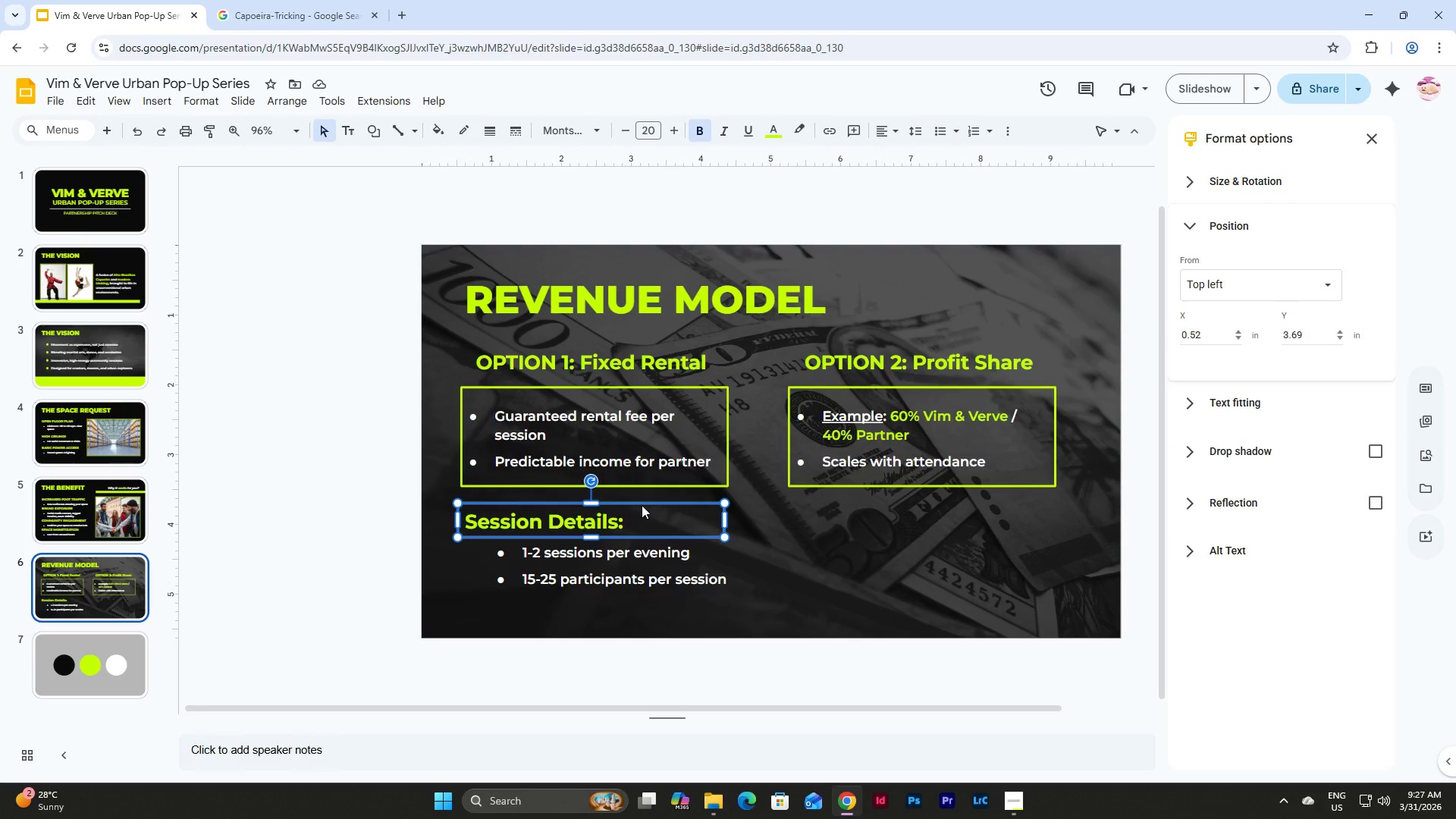 
hold_key(key=ShiftLeft, duration=1.17)
left_click([643, 555])
 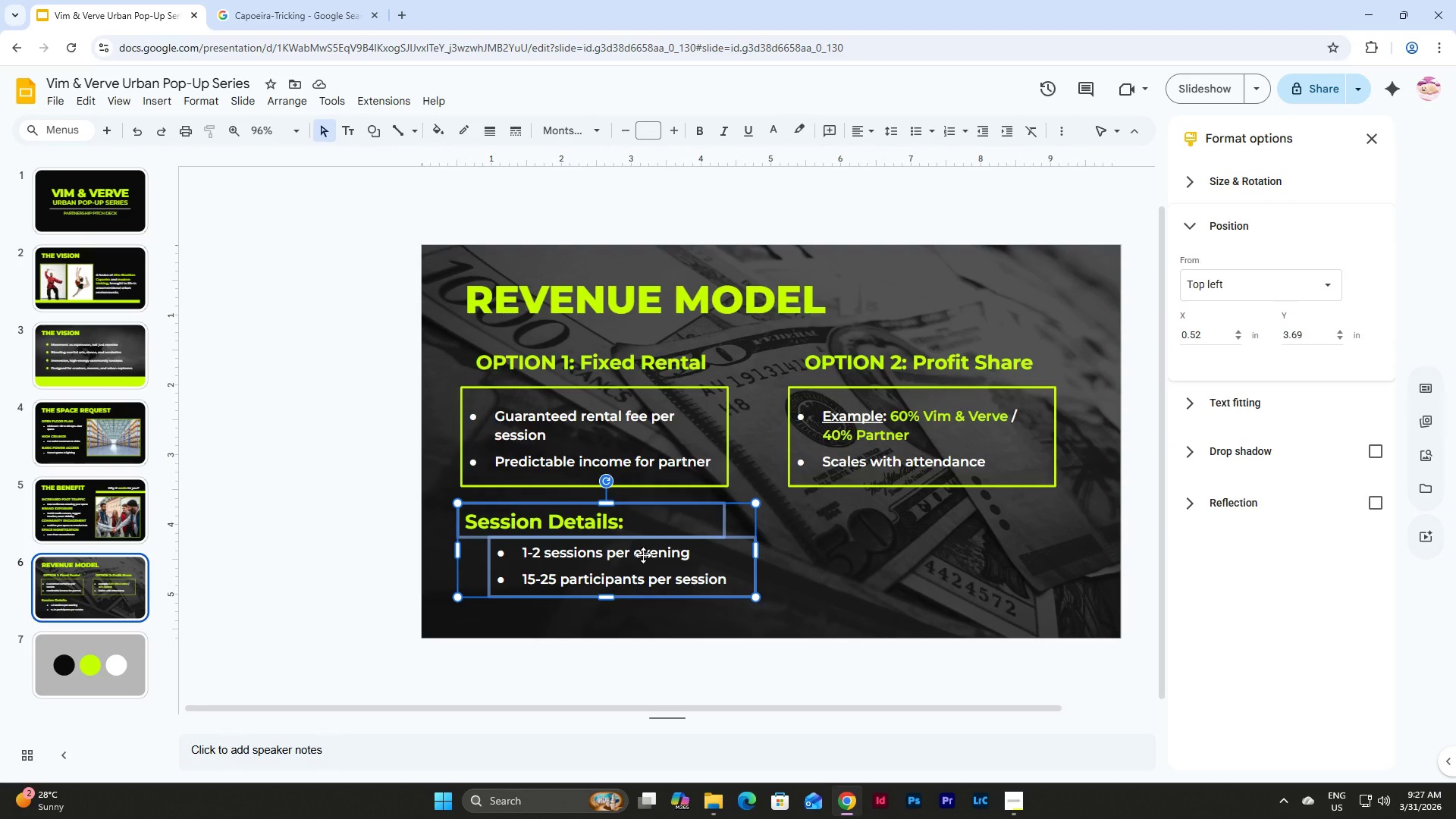 
key(Control+C)
 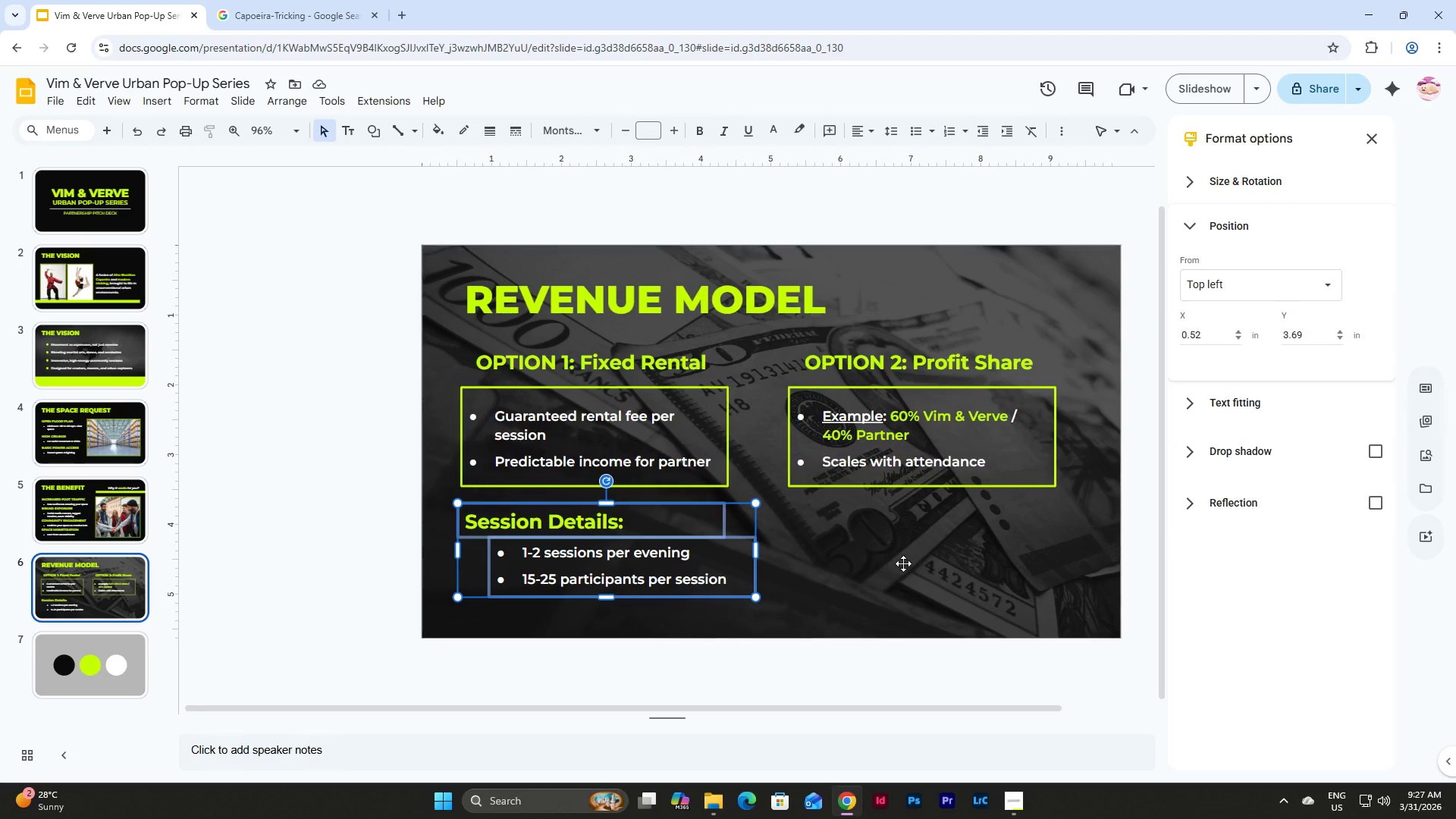 
left_click([924, 563])
 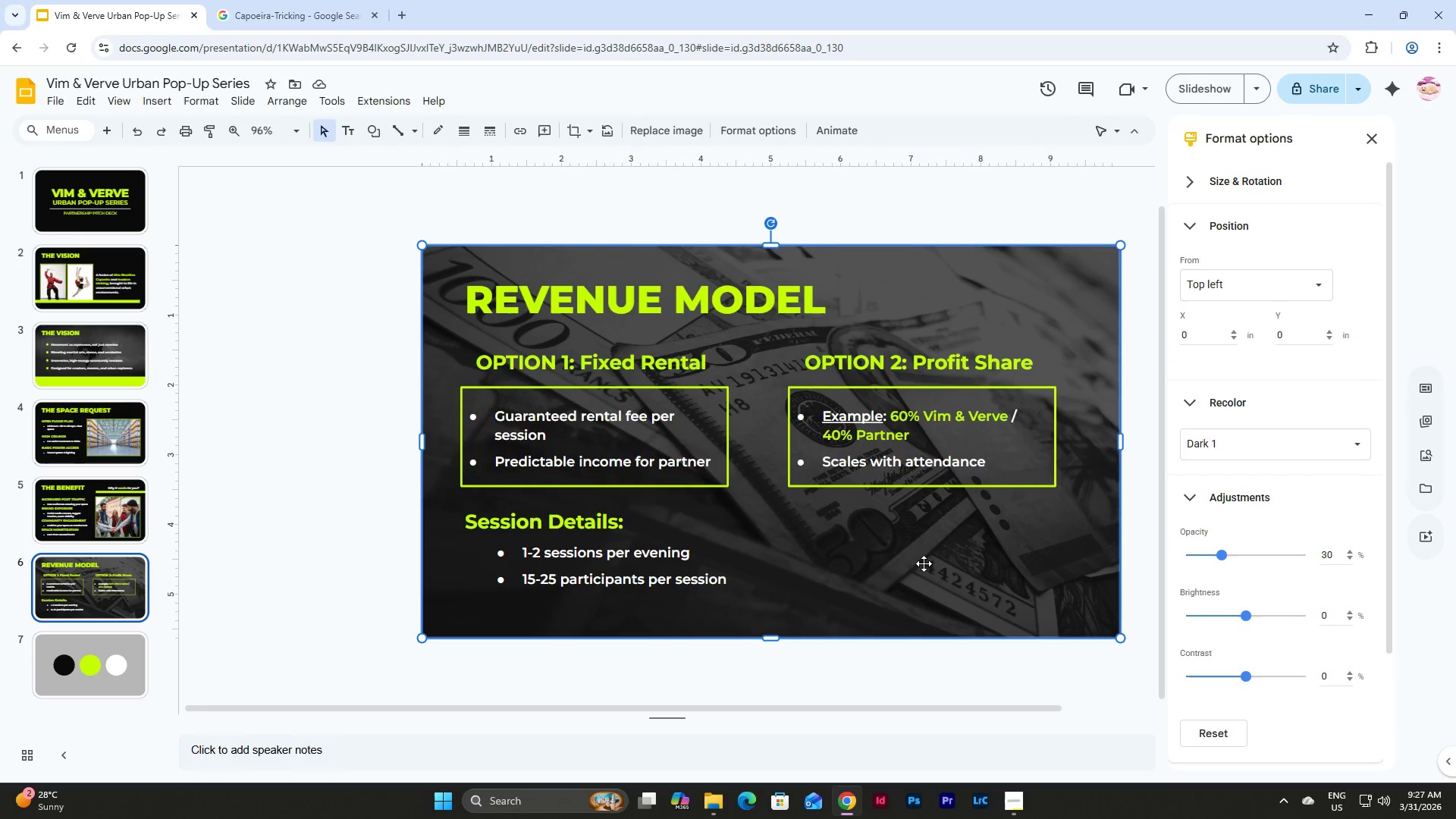 
hold_key(key=ControlLeft, duration=0.62)
 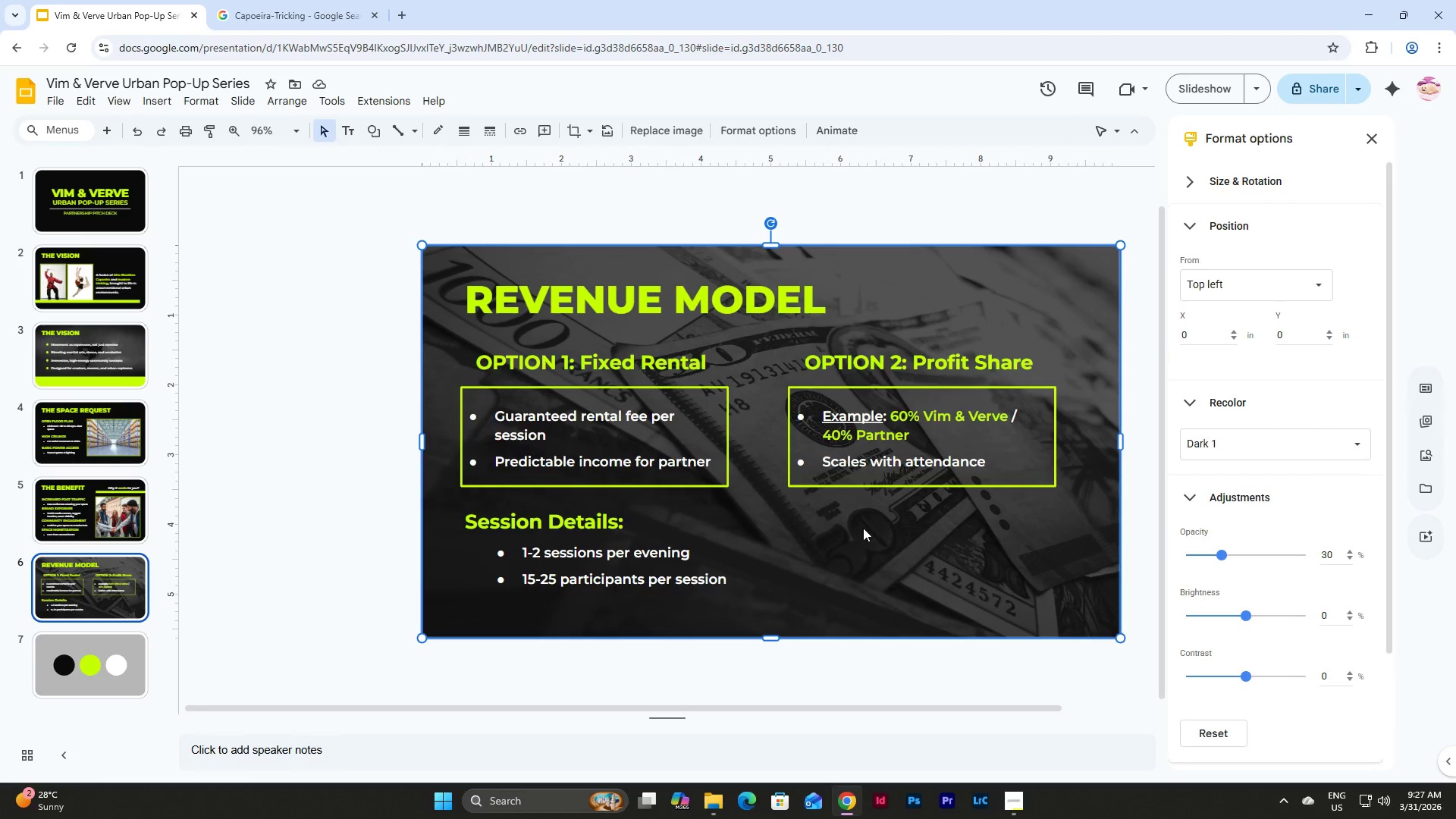 
left_click([863, 528])
 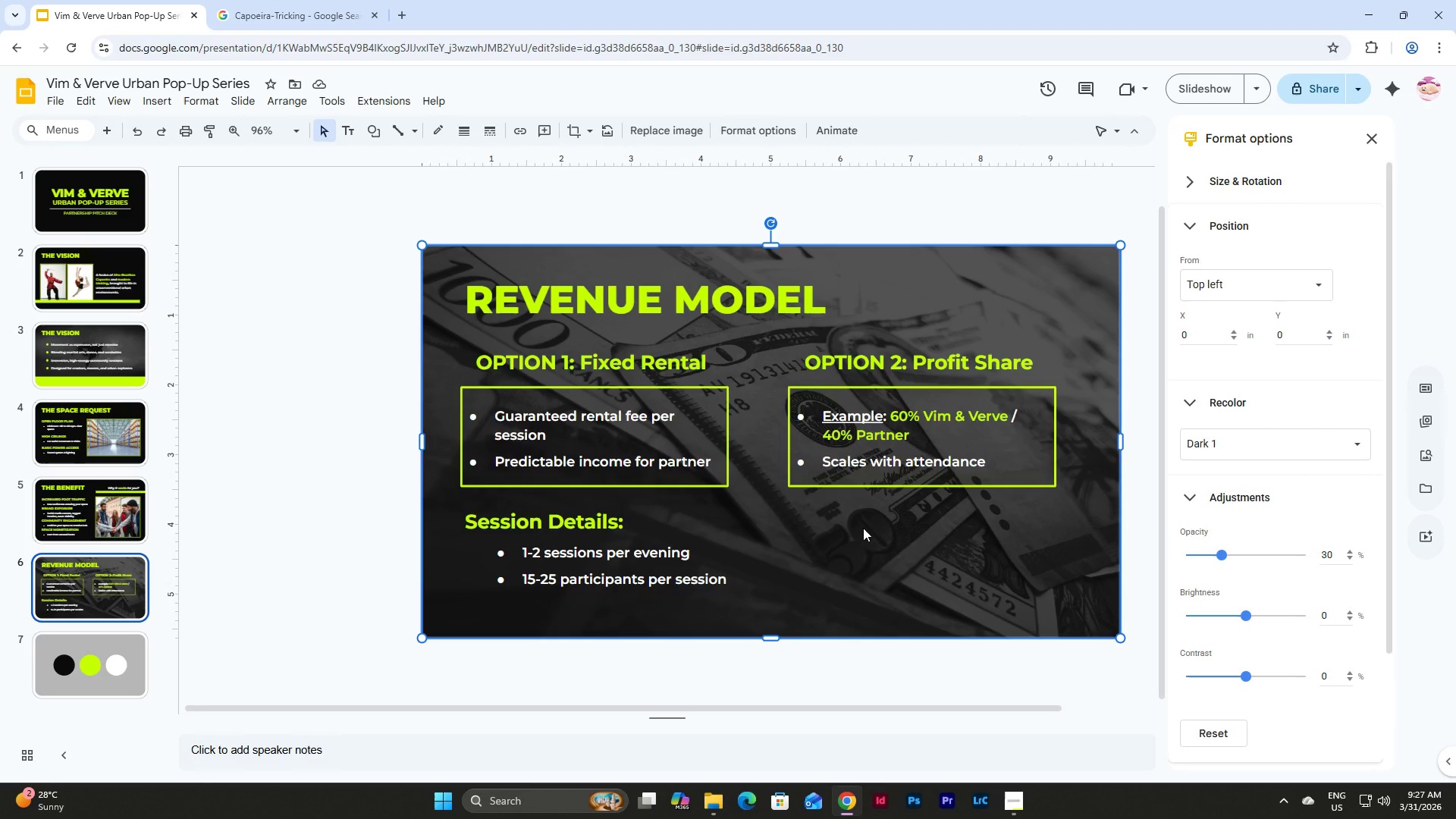 
key(Control+V)
 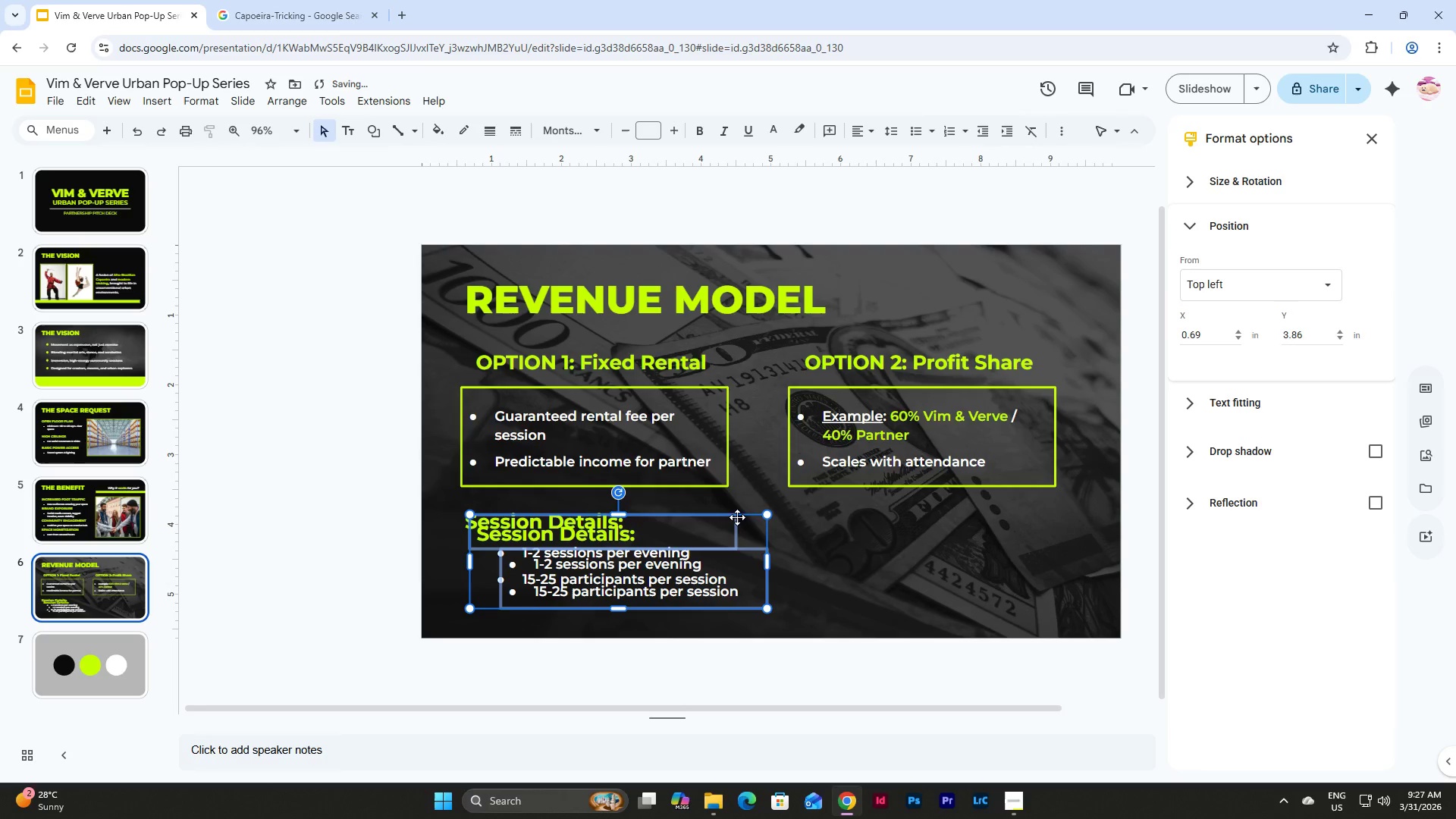 
left_click_drag(start_coordinate=[737, 517], to_coordinate=[1042, 519])
 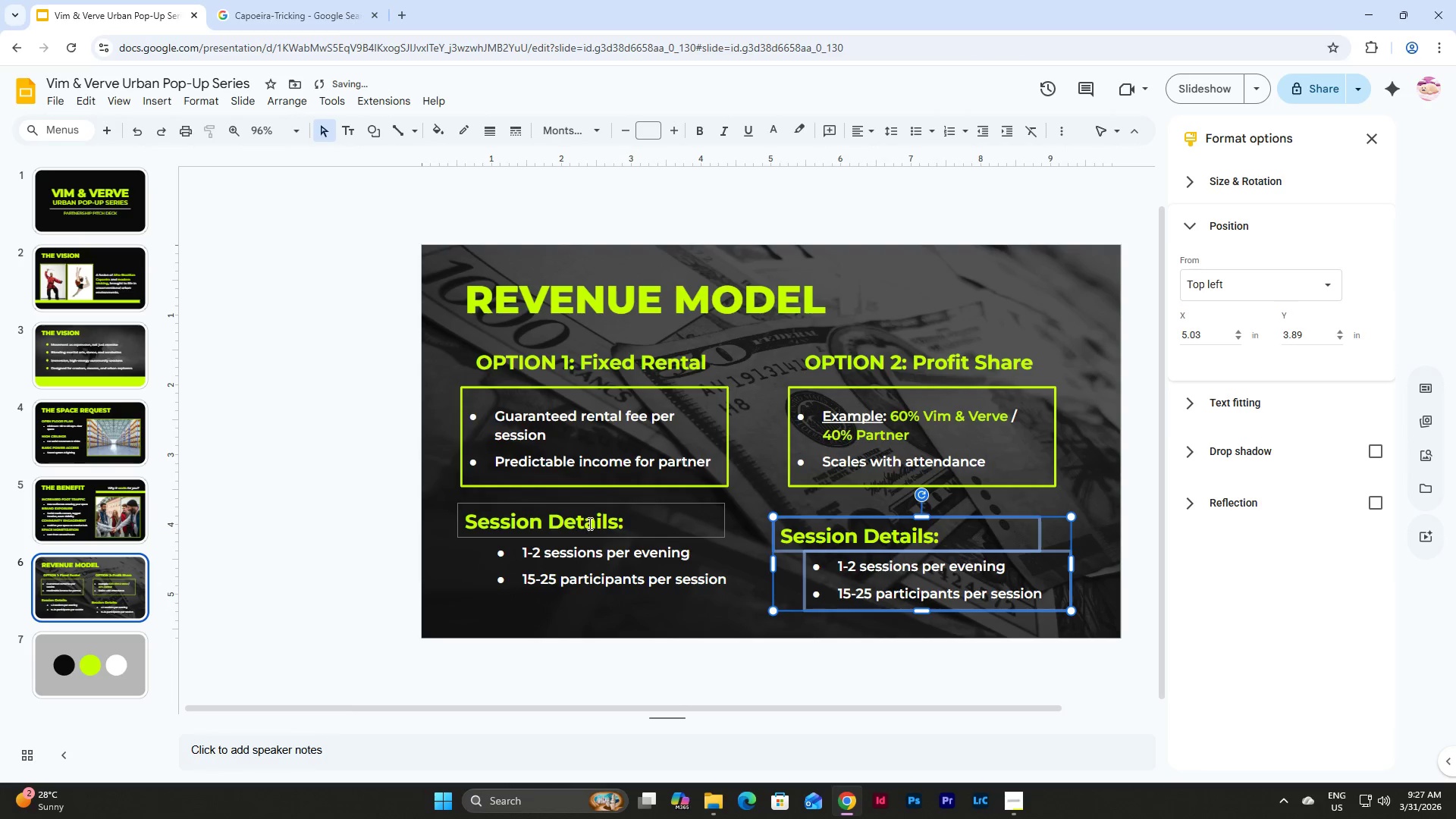 
hold_key(key=ShiftLeft, duration=1.14)
left_click([594, 508])
 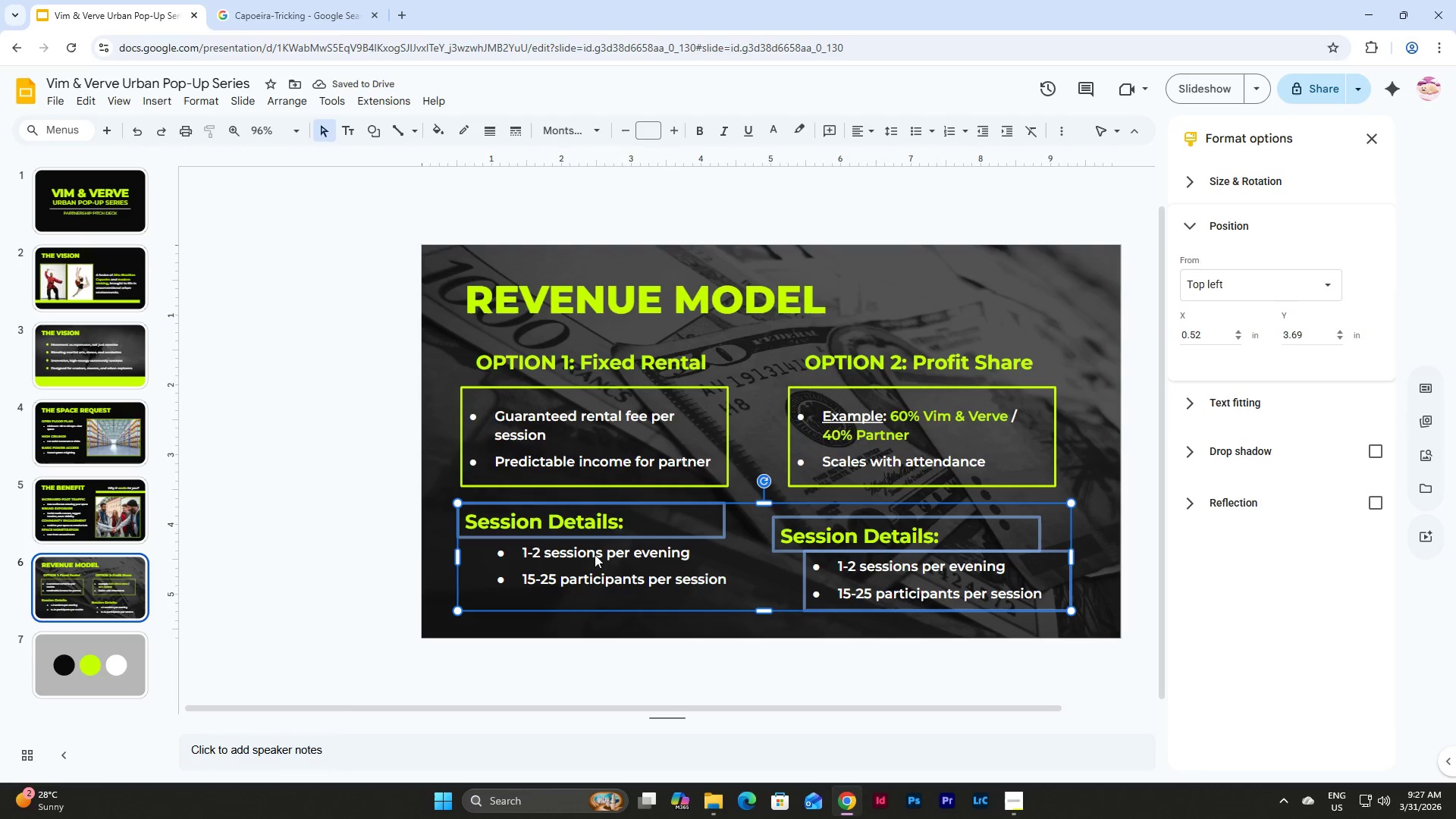 
left_click([391, 536])
 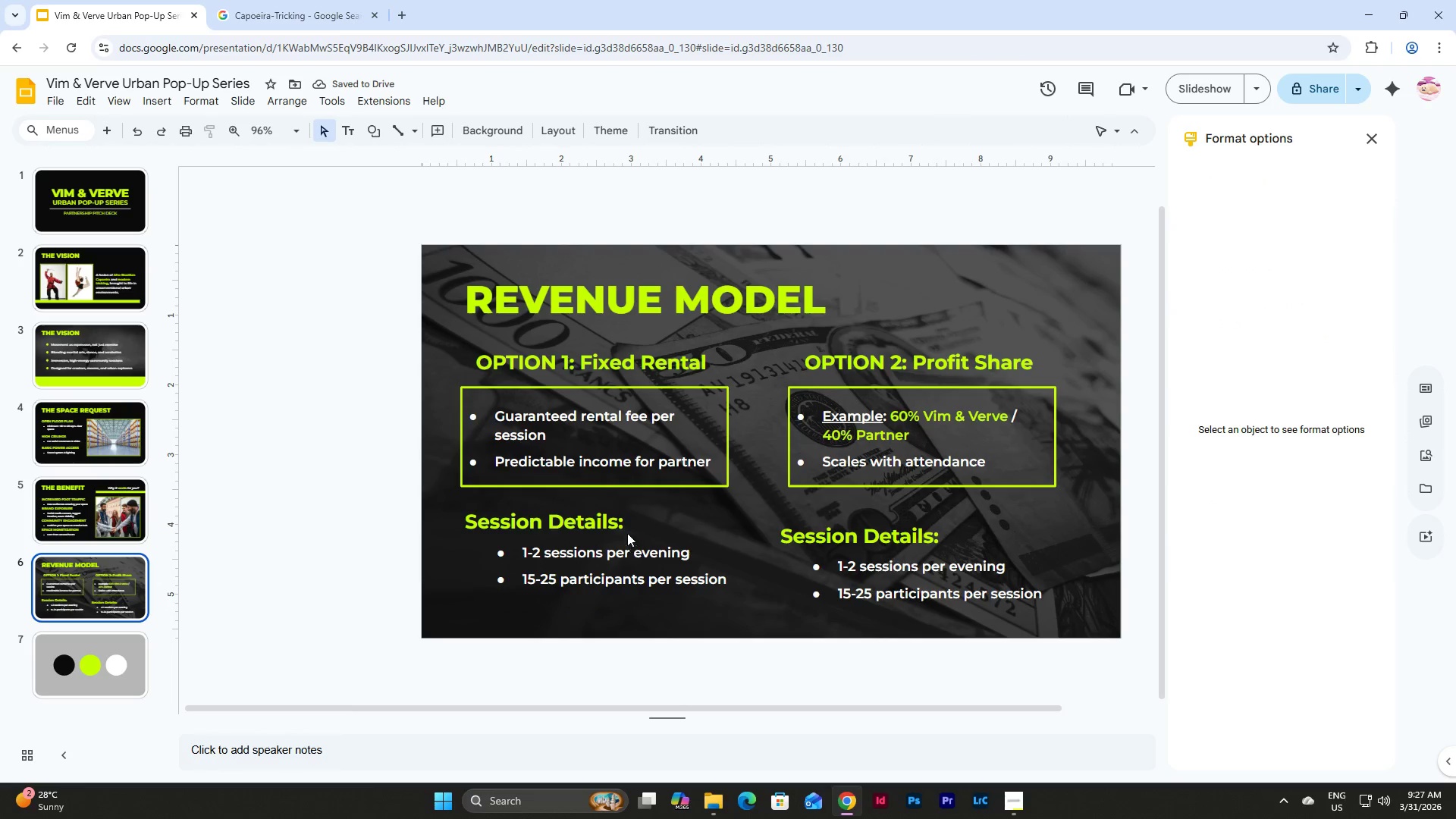 
left_click([594, 522])
 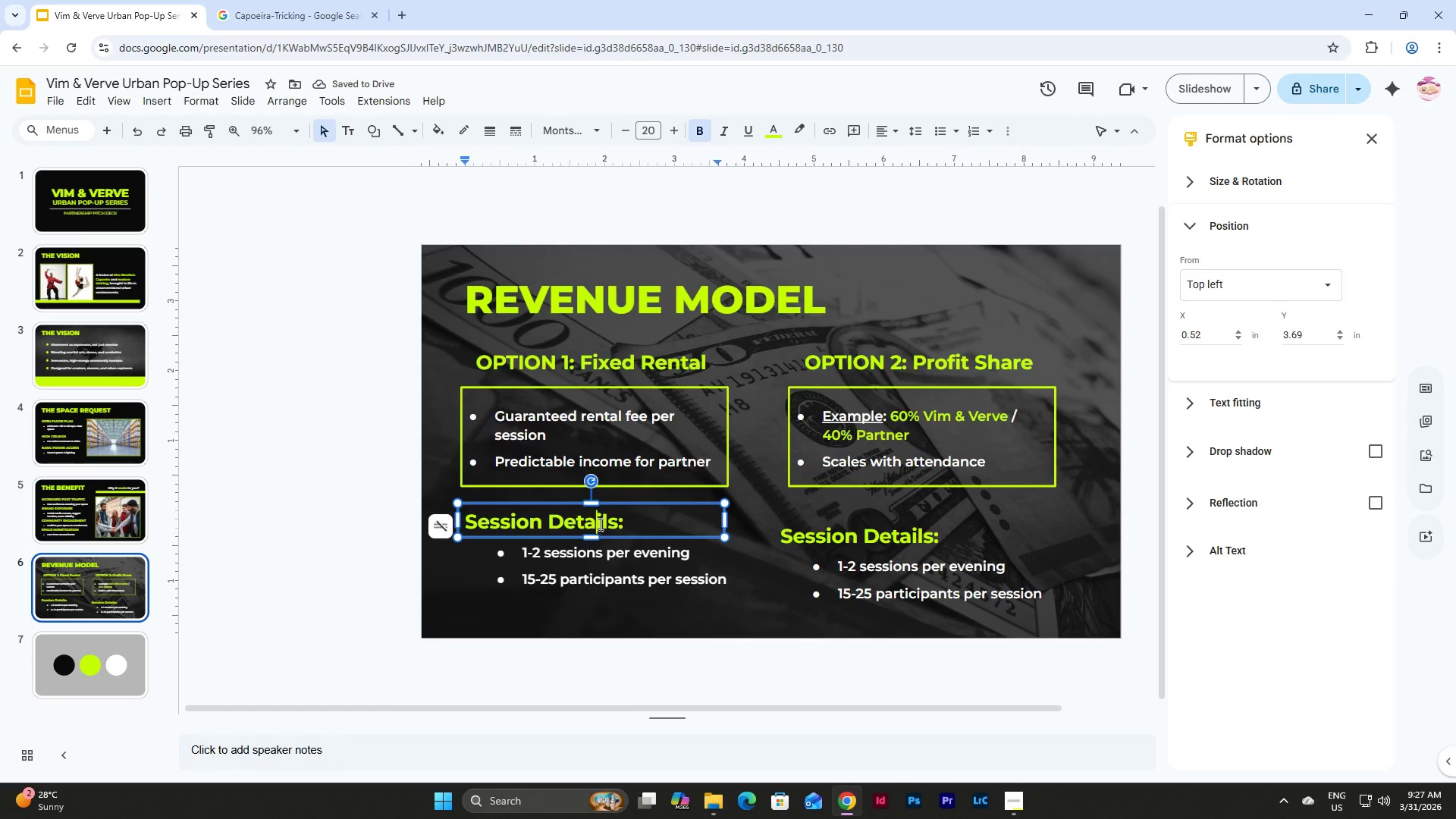 
hold_key(key=ShiftLeft, duration=0.55)
left_click([633, 564])
 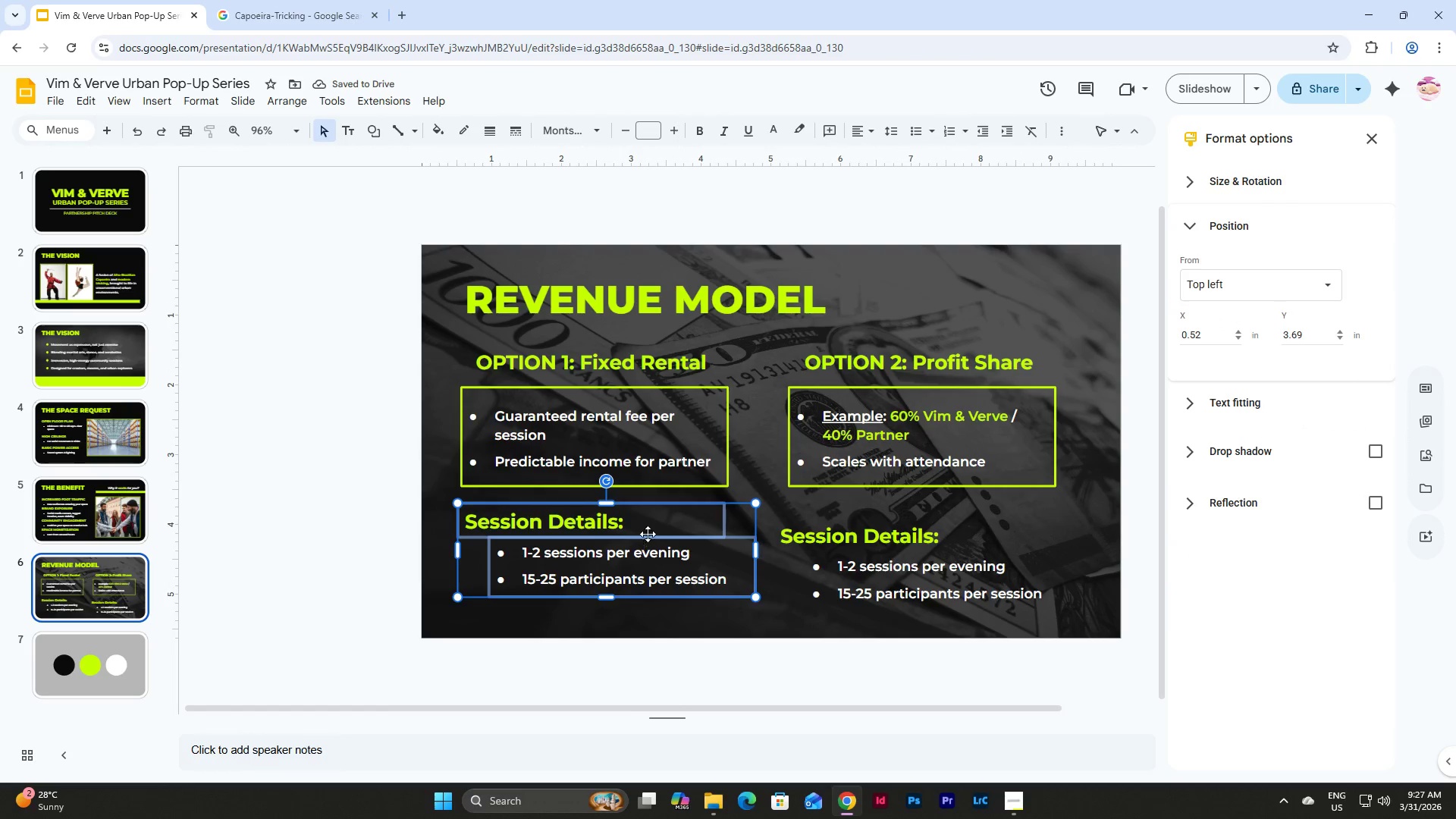 
left_click_drag(start_coordinate=[648, 534], to_coordinate=[639, 533])
 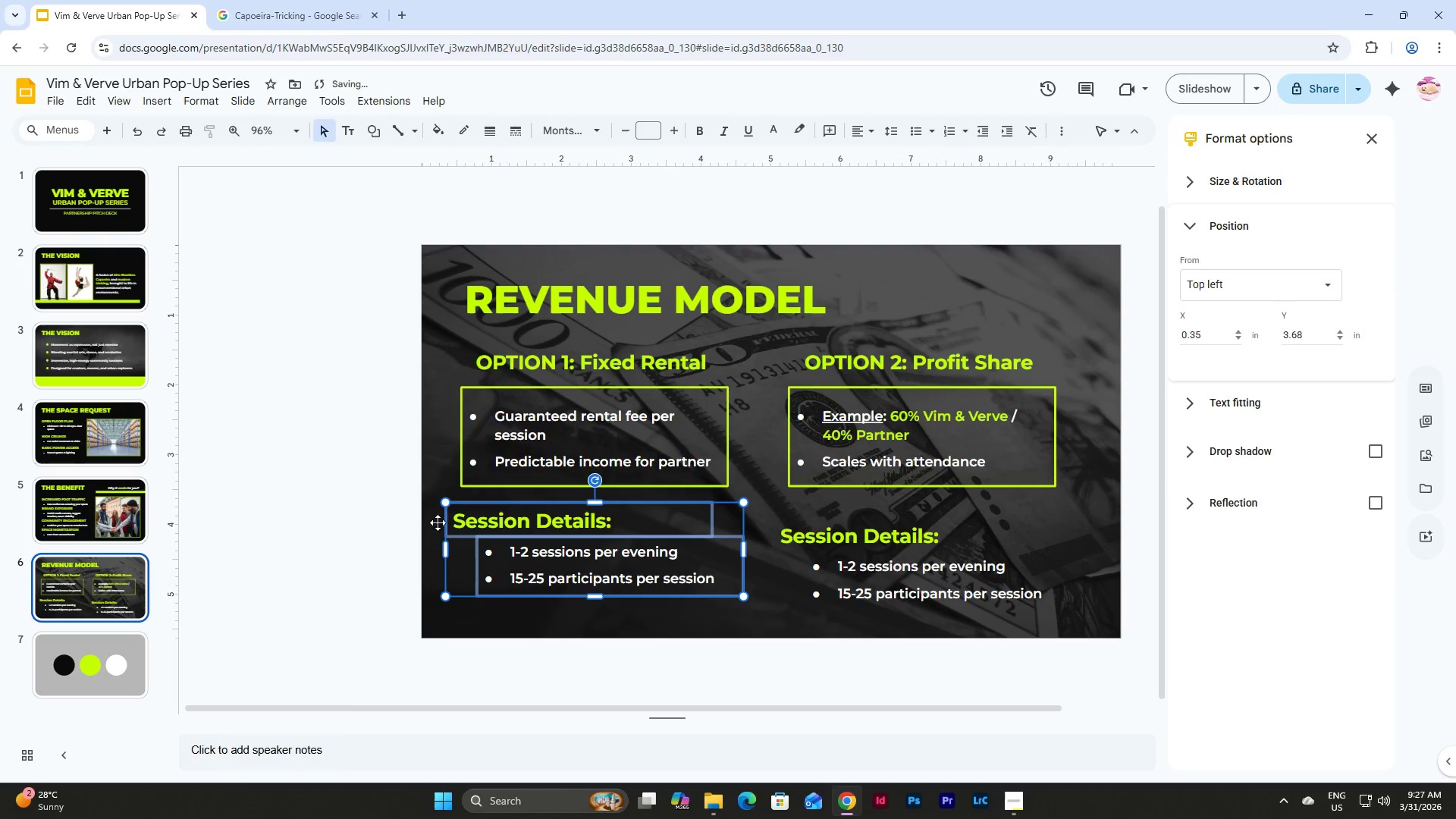 
left_click([276, 490])
 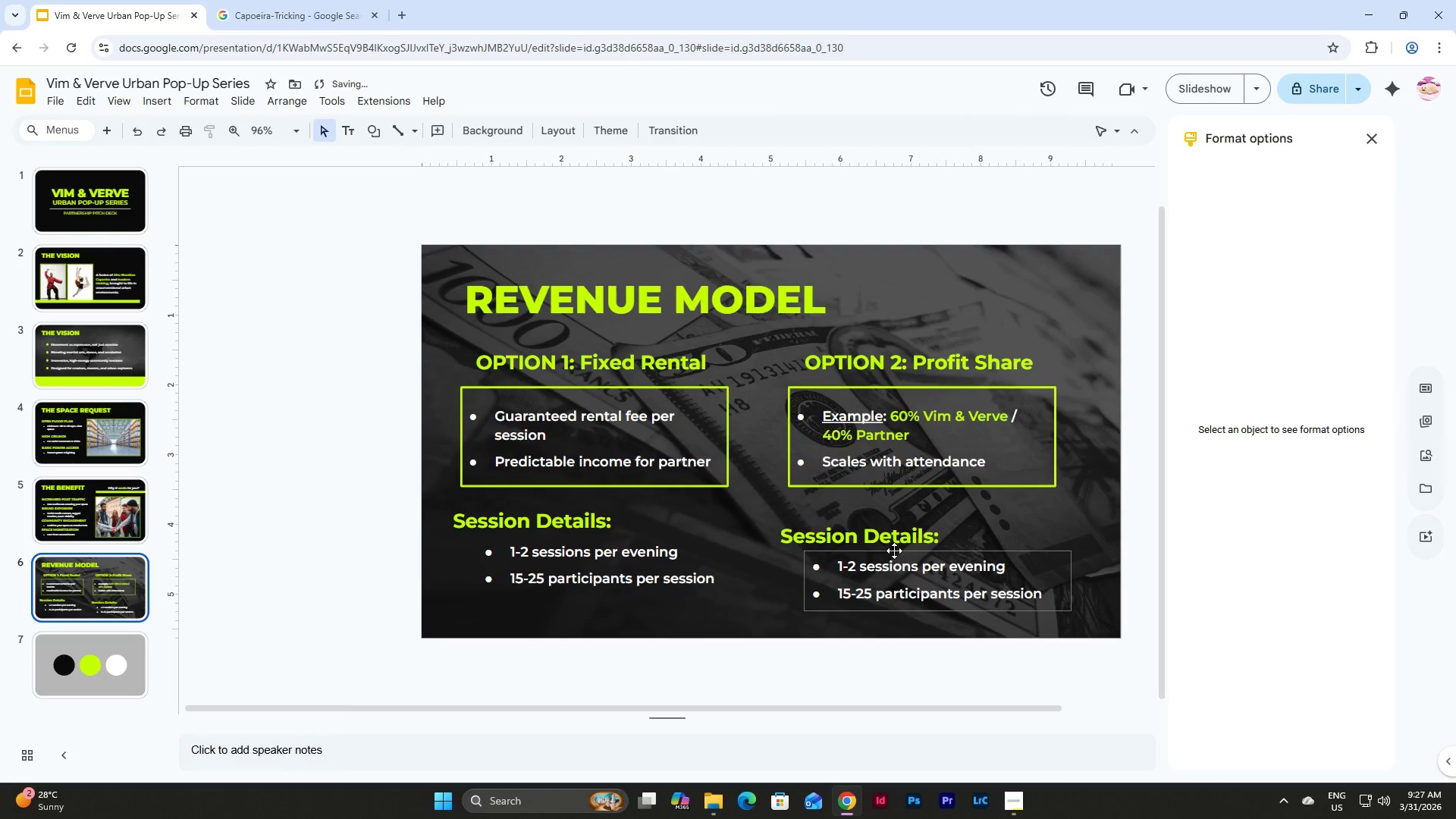 
hold_key(key=ShiftLeft, duration=1.3)
left_click([934, 557])
 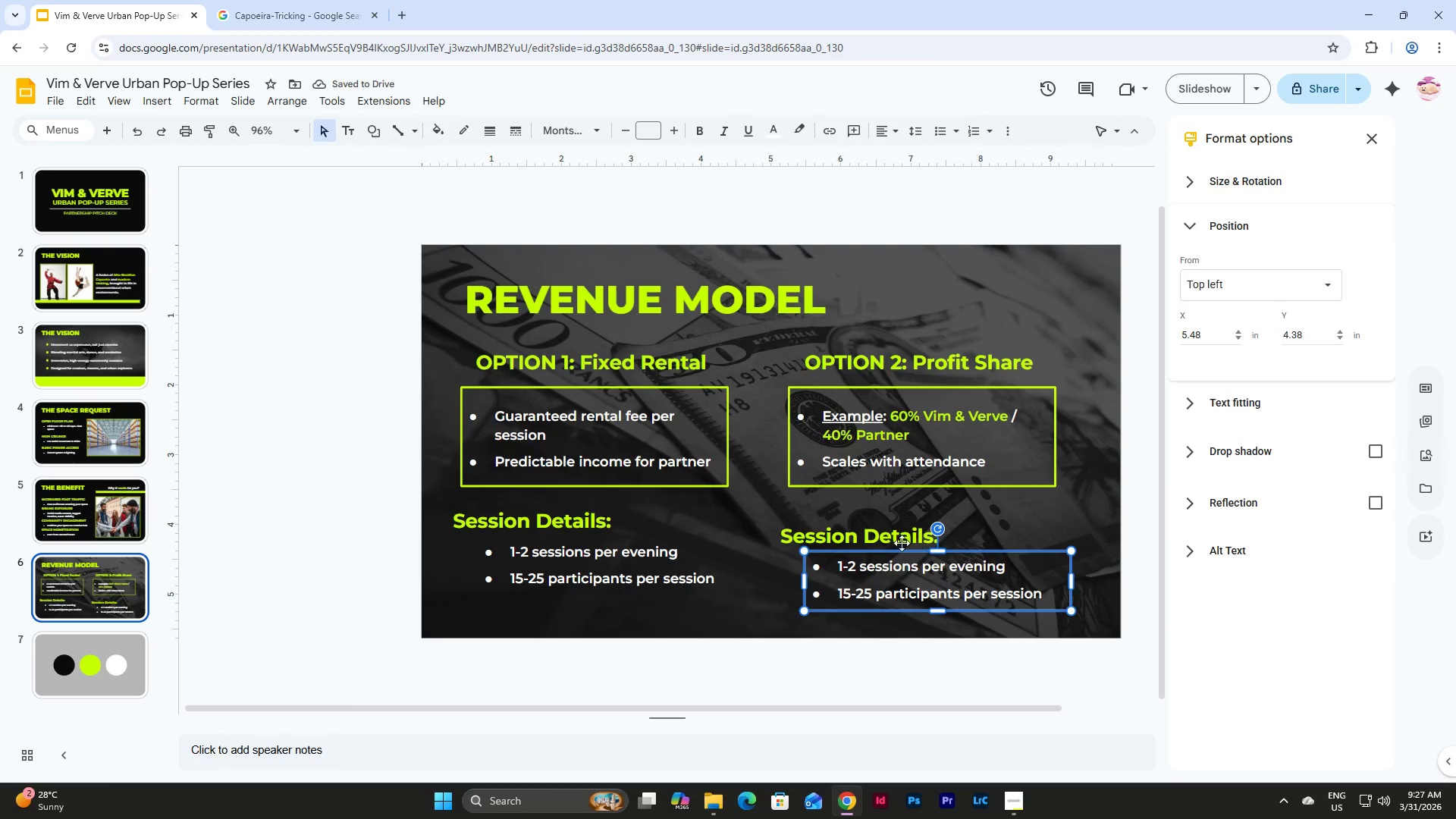 
left_click([896, 540])
 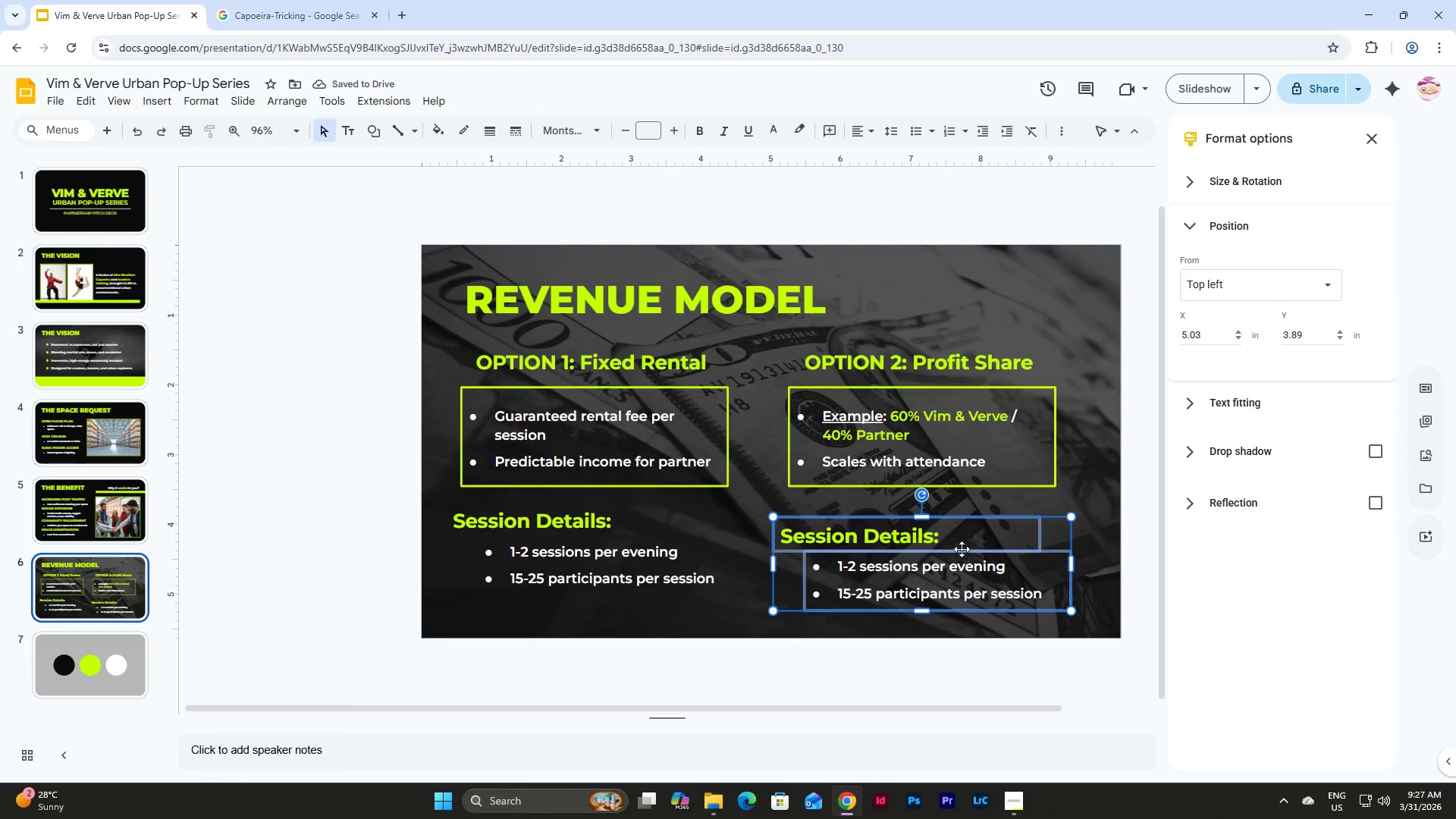 
left_click_drag(start_coordinate=[962, 550], to_coordinate=[961, 538])
 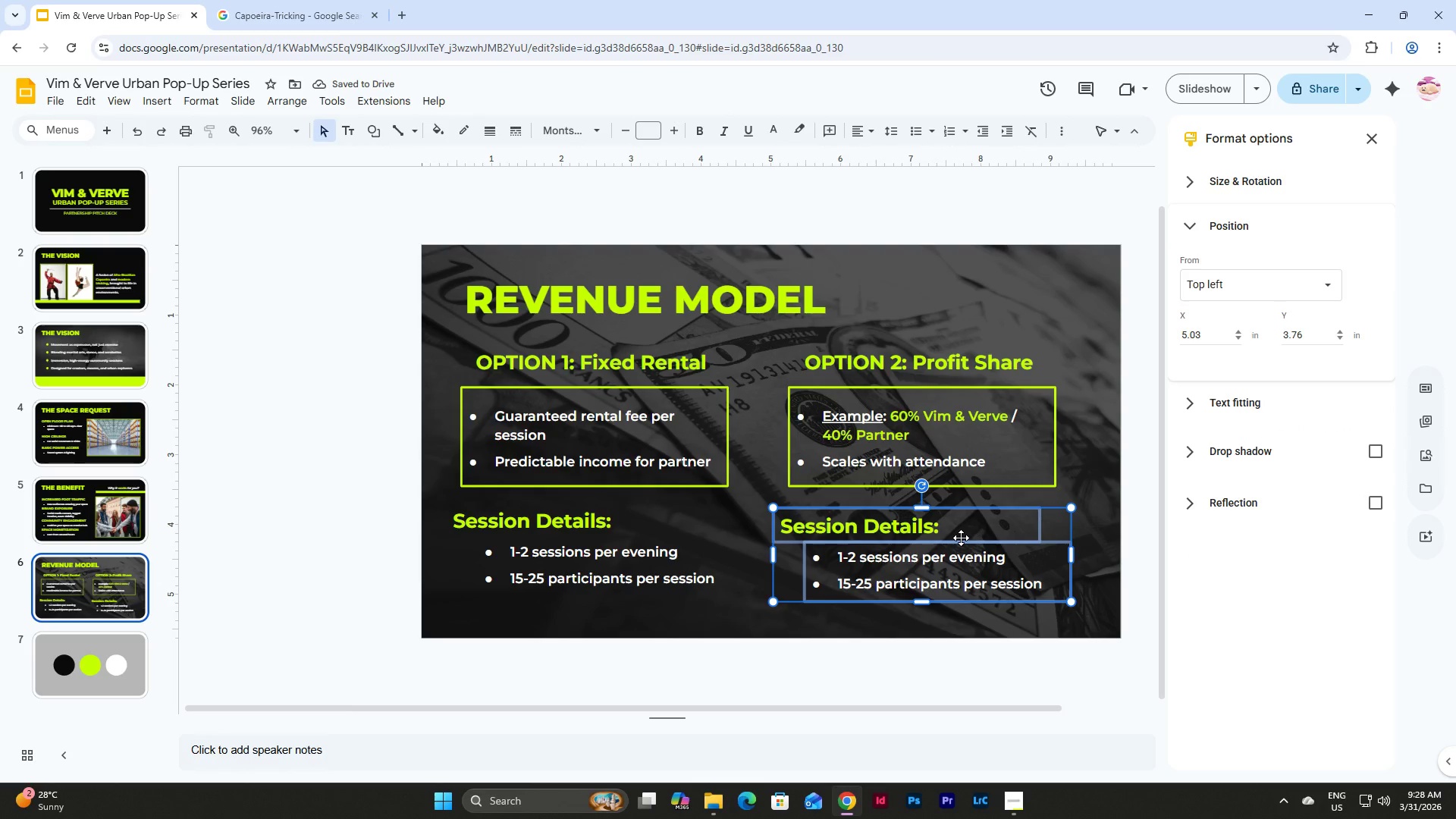 
left_click_drag(start_coordinate=[961, 538], to_coordinate=[963, 532])
 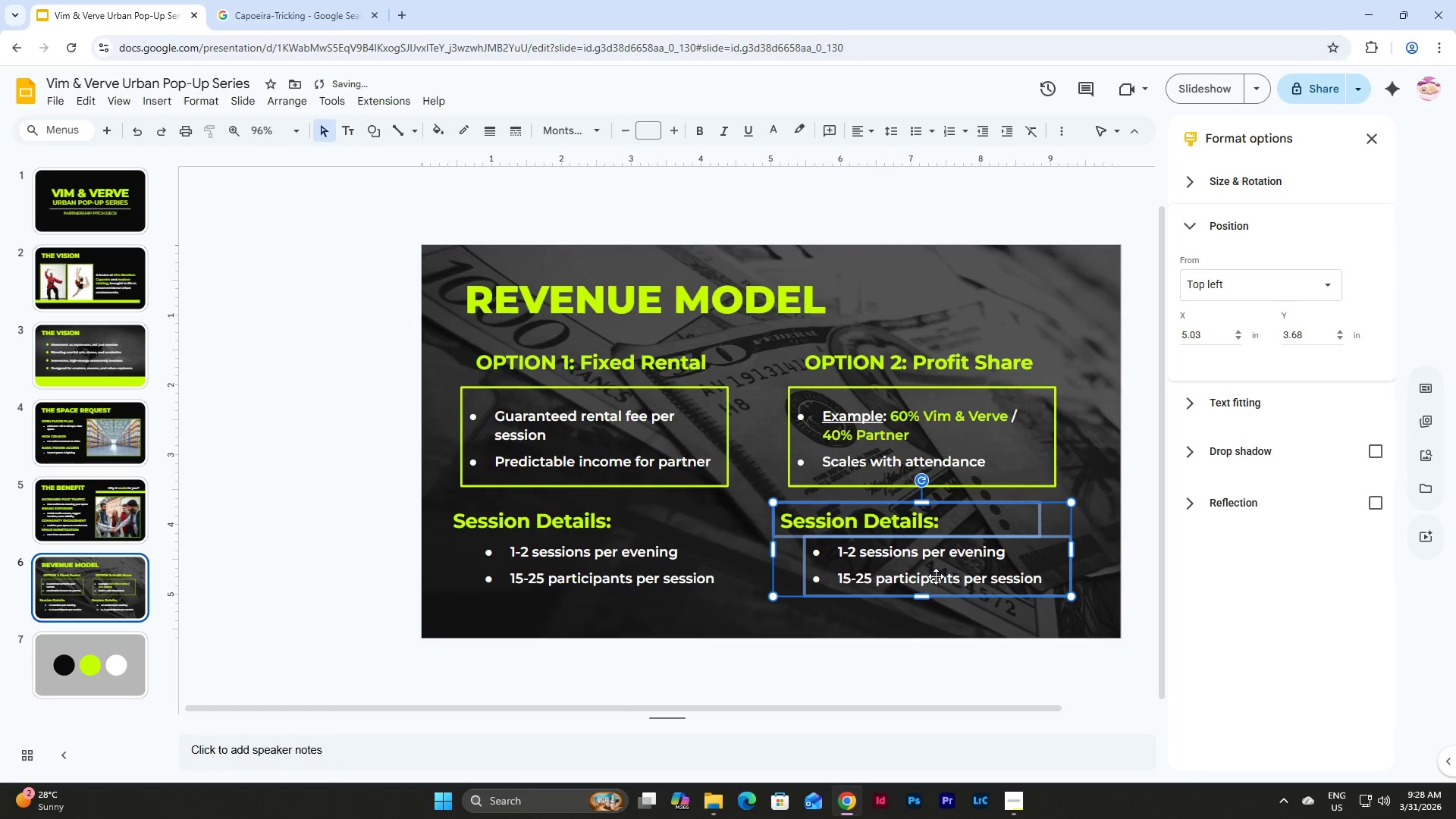 
hold_key(key=ShiftLeft, duration=1.39)
 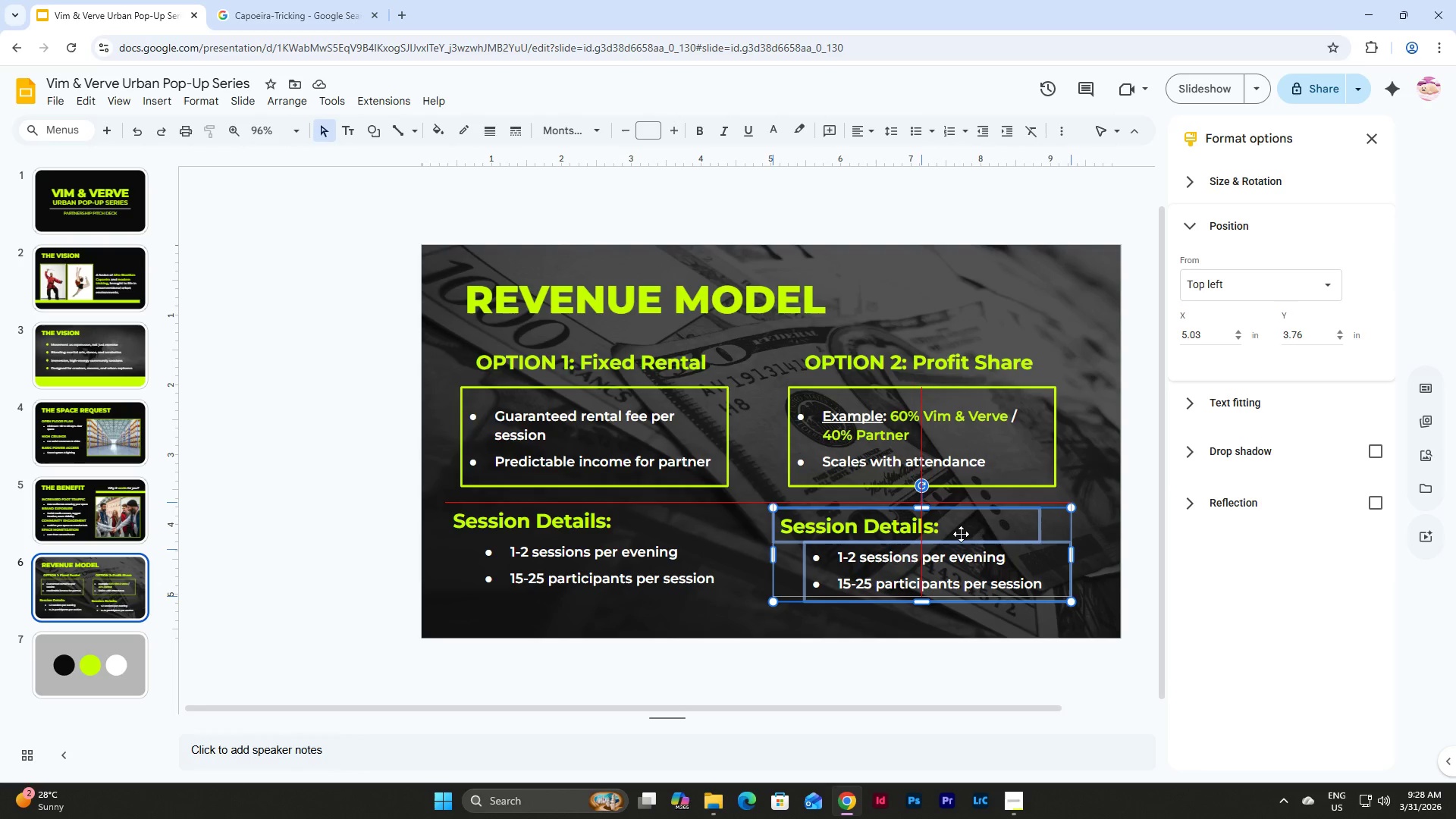 
hold_key(key=ShiftLeft, duration=11.47)
left_click([926, 623])
 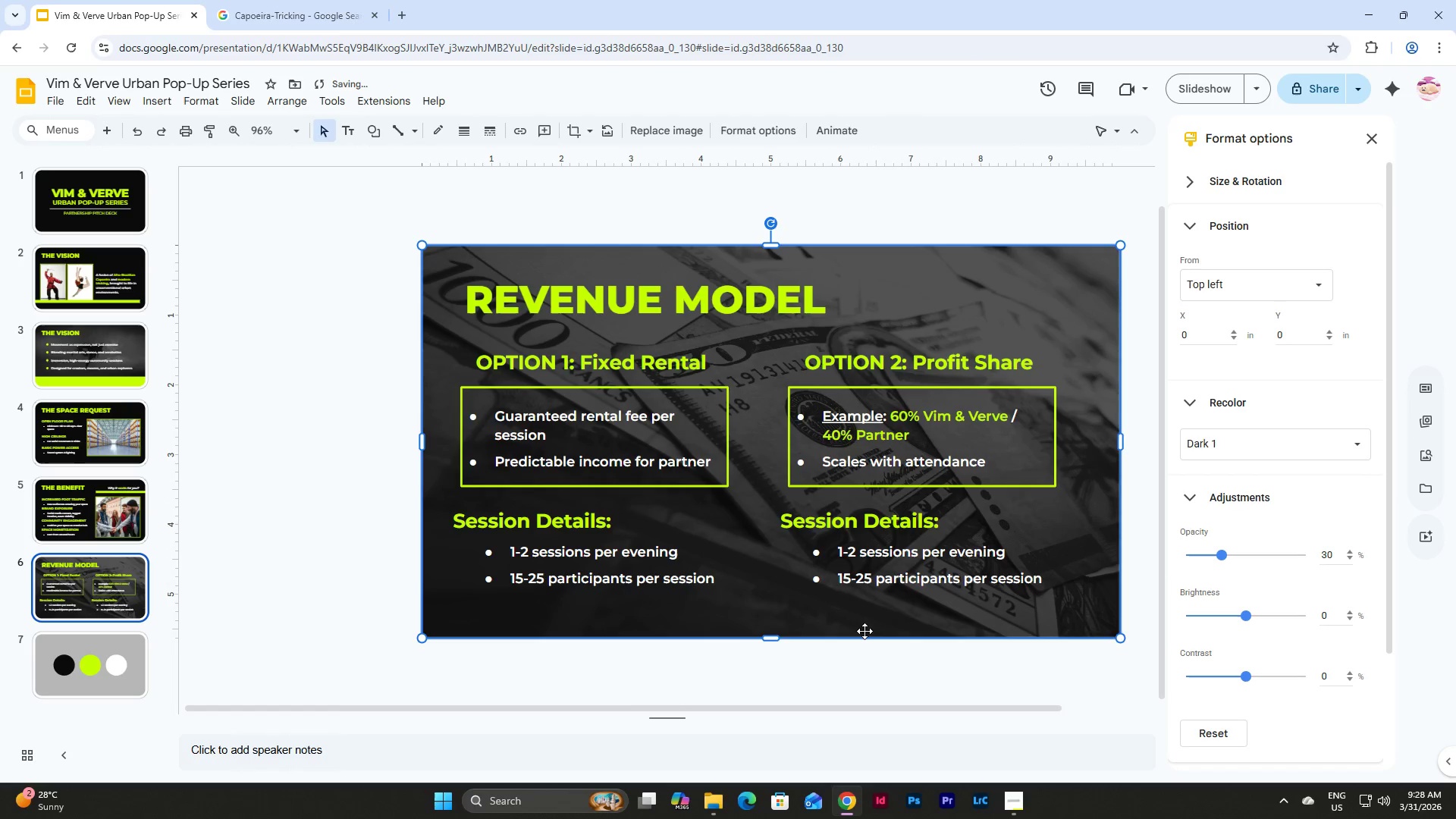 
left_click([927, 690])
 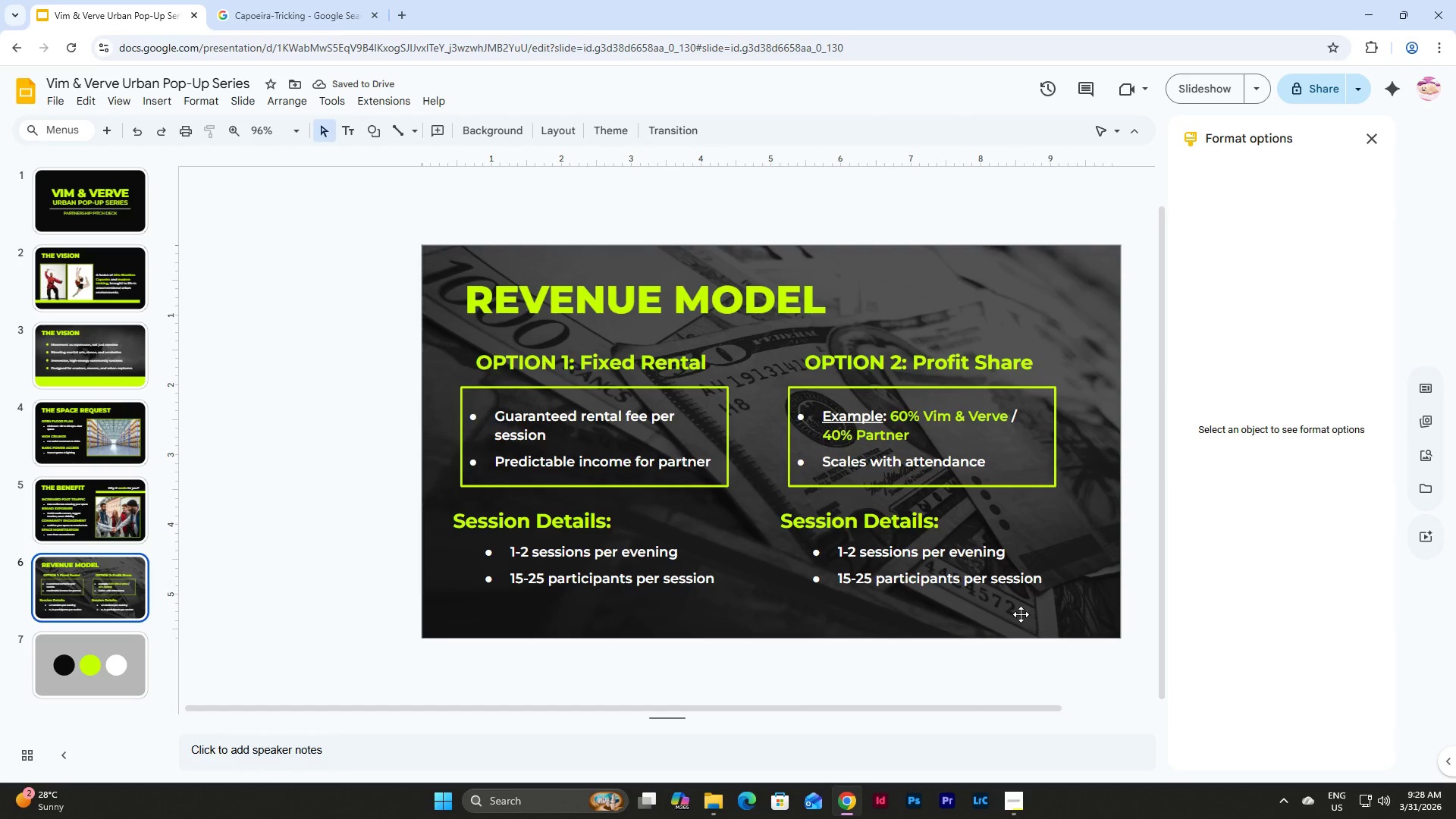 
left_click([881, 516])
 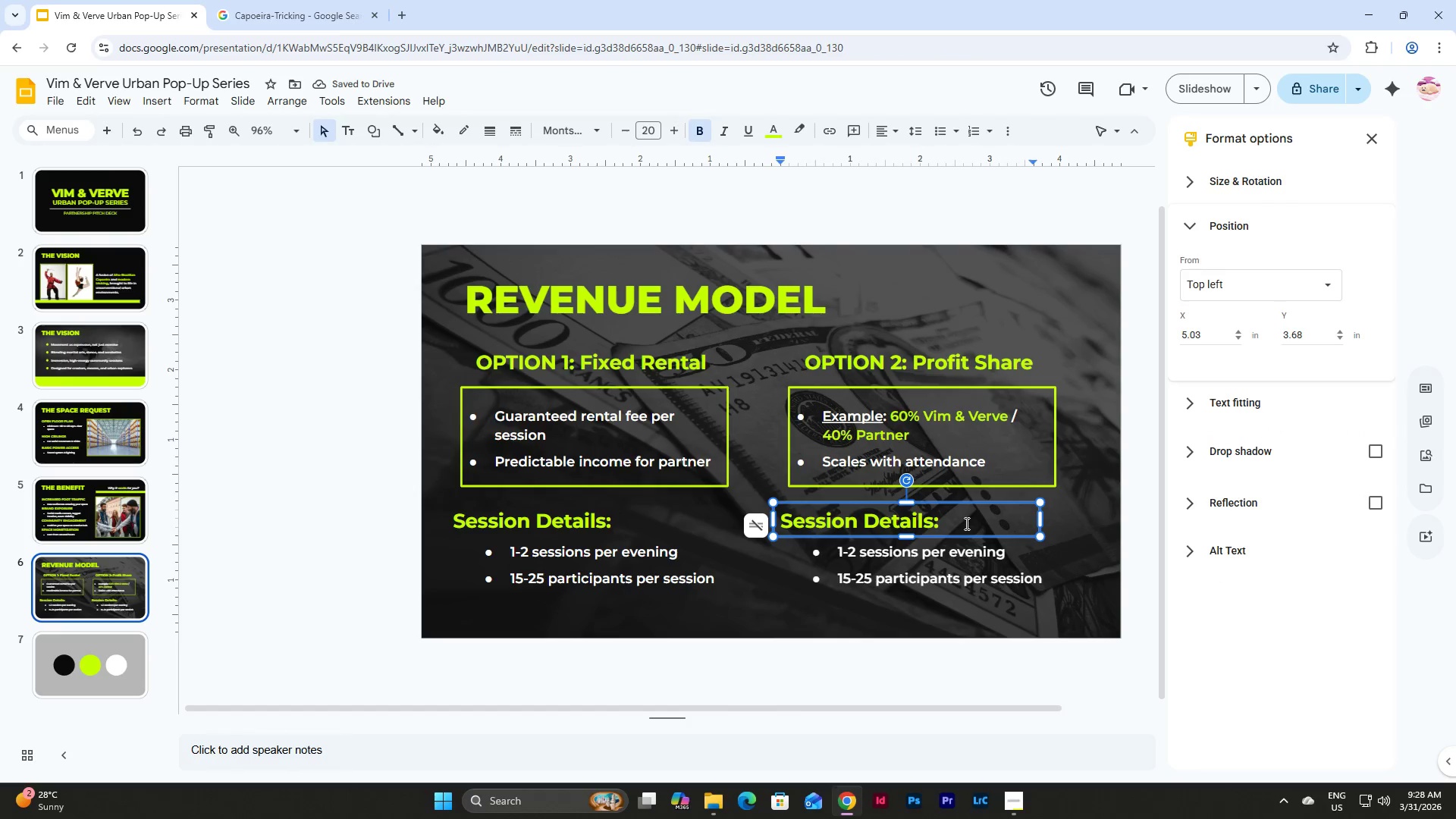 
left_click_drag(start_coordinate=[965, 523], to_coordinate=[775, 520])
 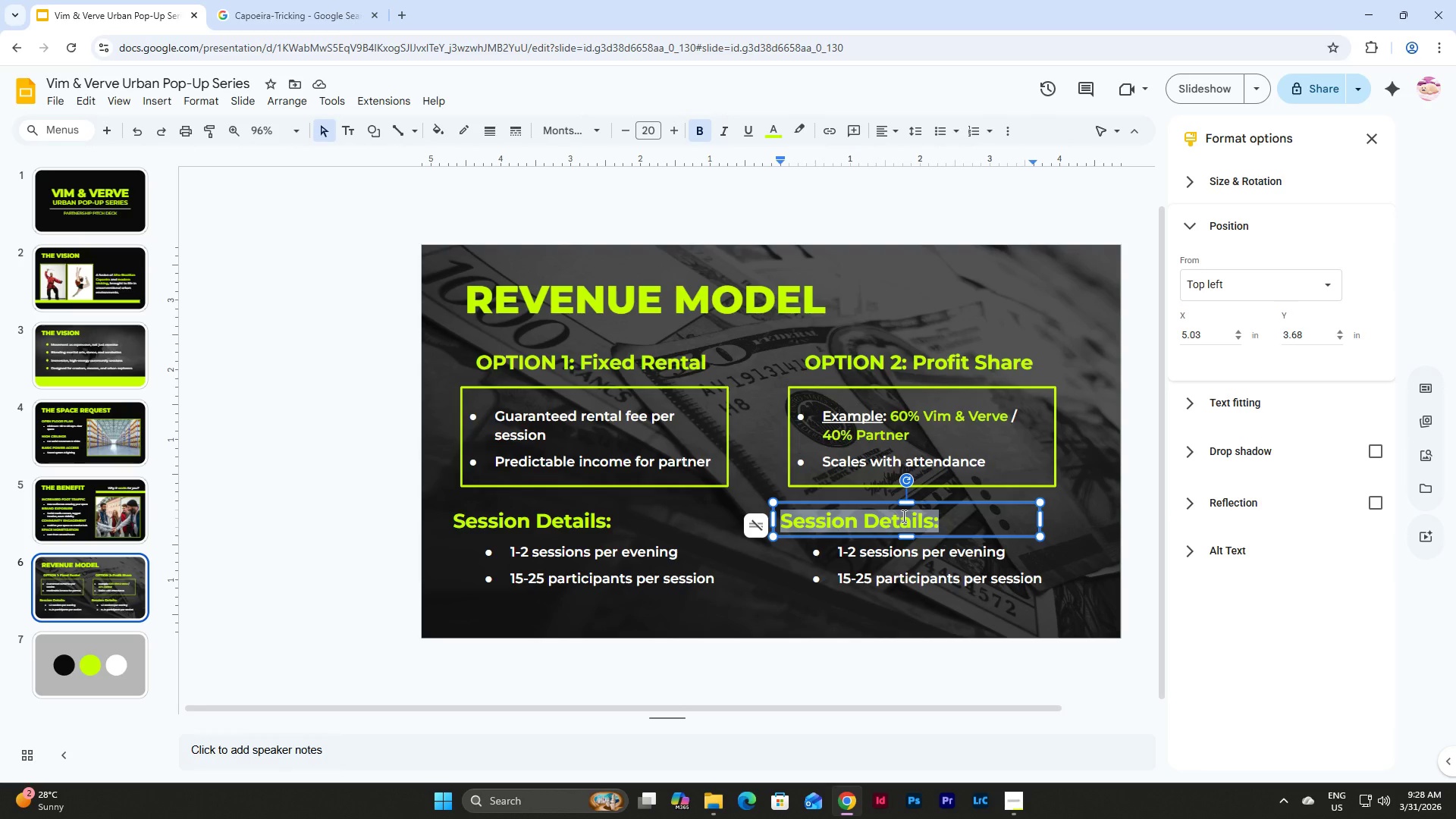 
type(UPSIDE:)
 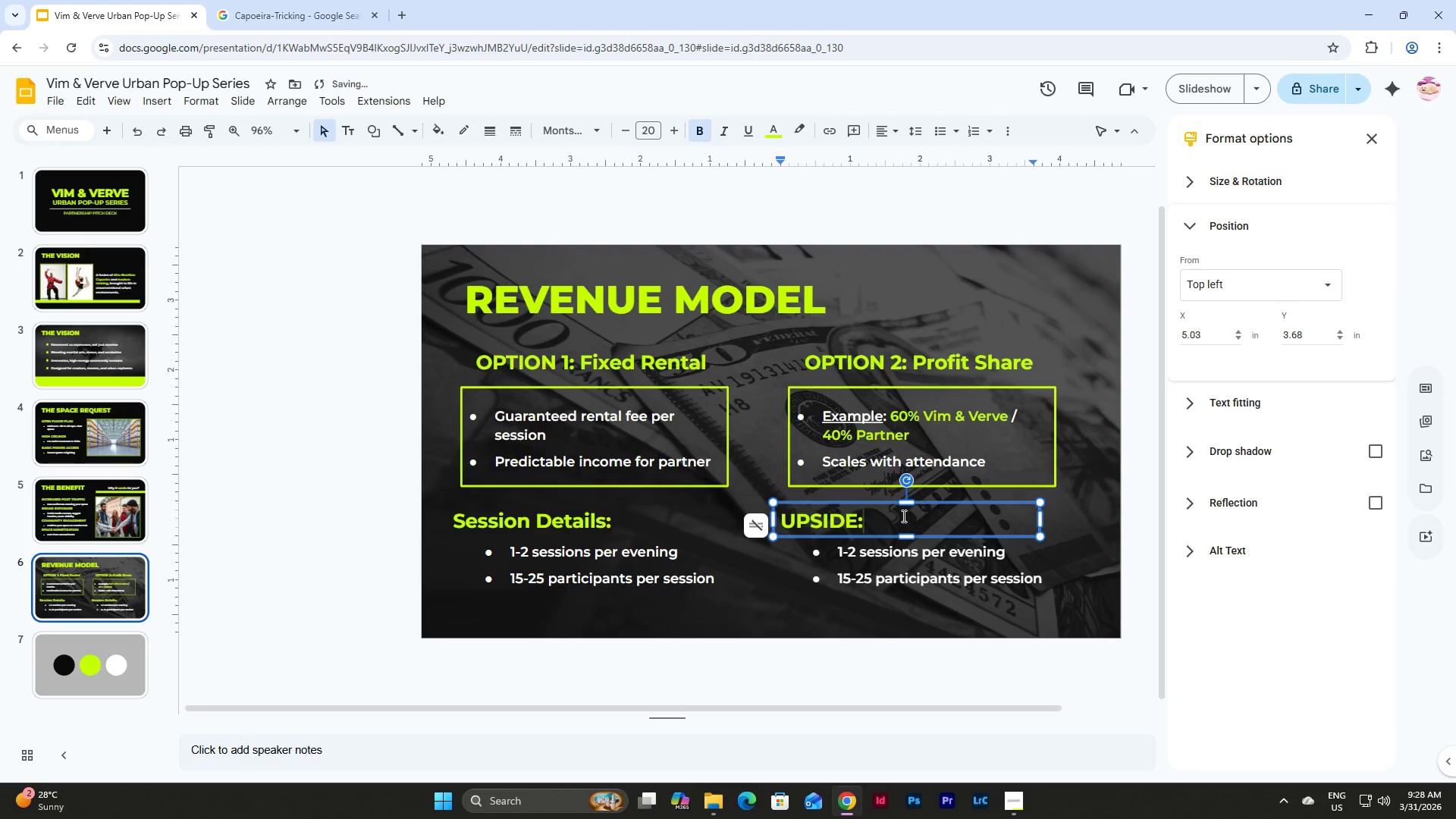 
left_click([971, 592])
 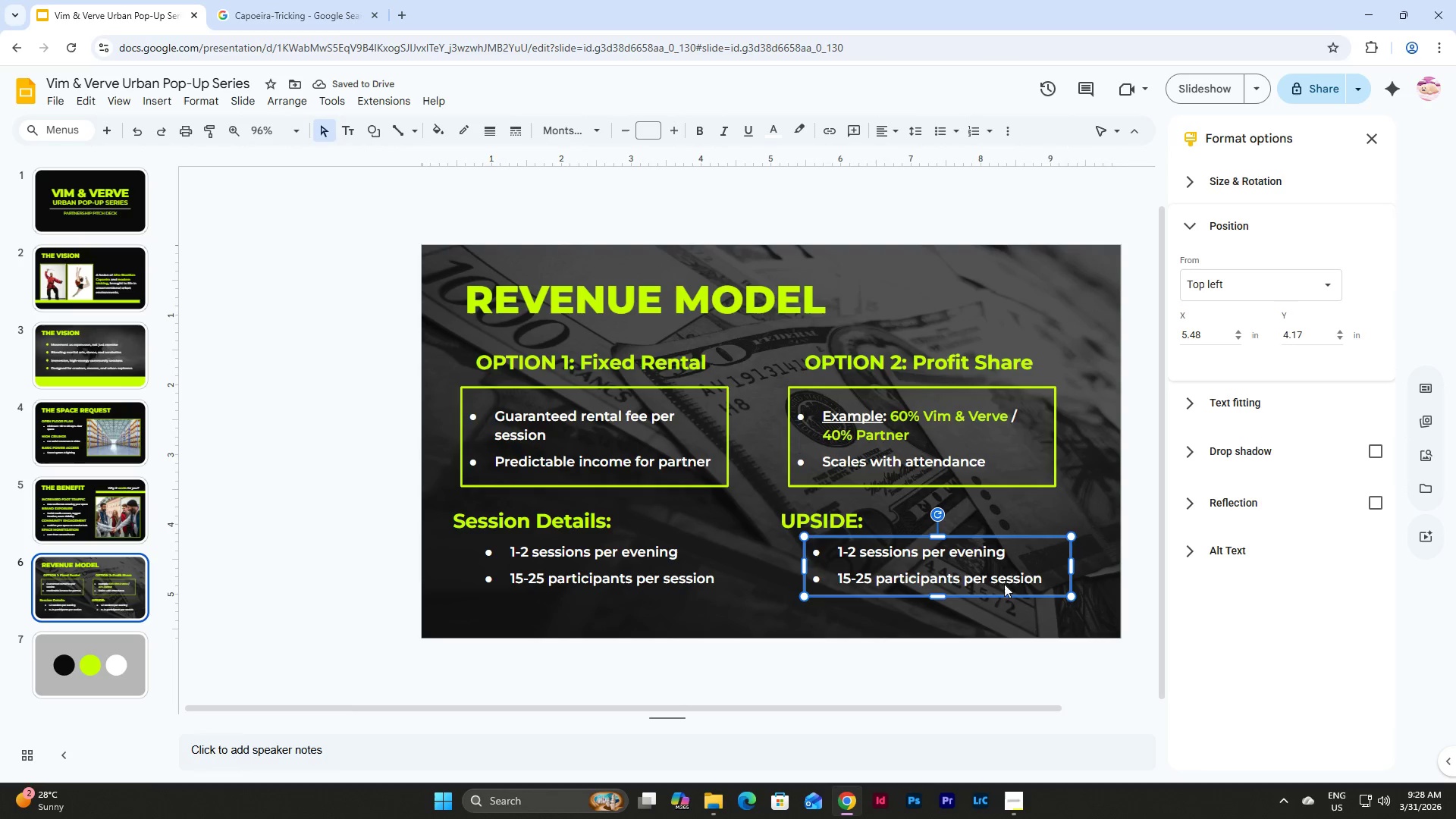 
left_click([1017, 578])
 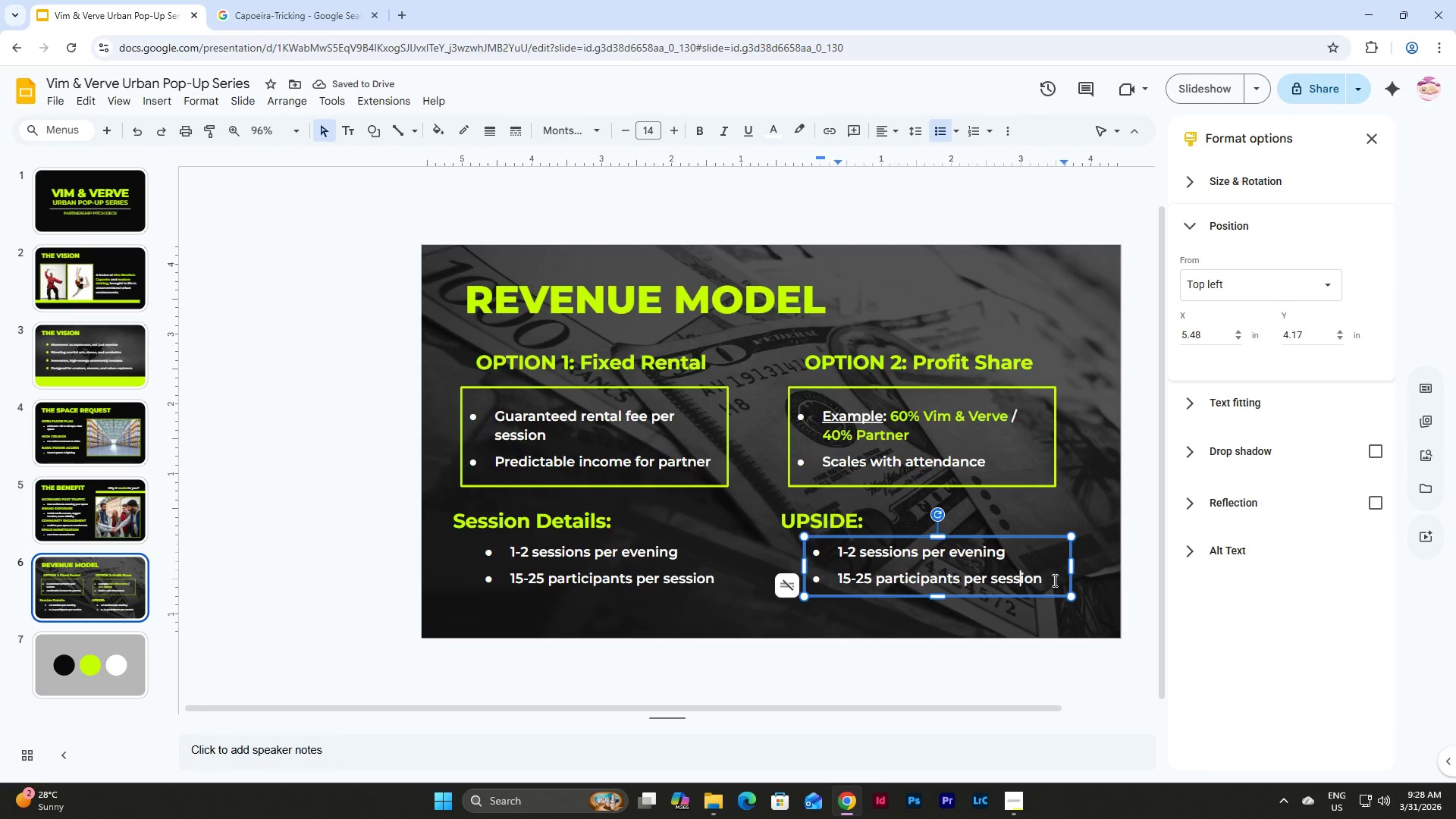 
left_click_drag(start_coordinate=[1053, 580], to_coordinate=[808, 557])
 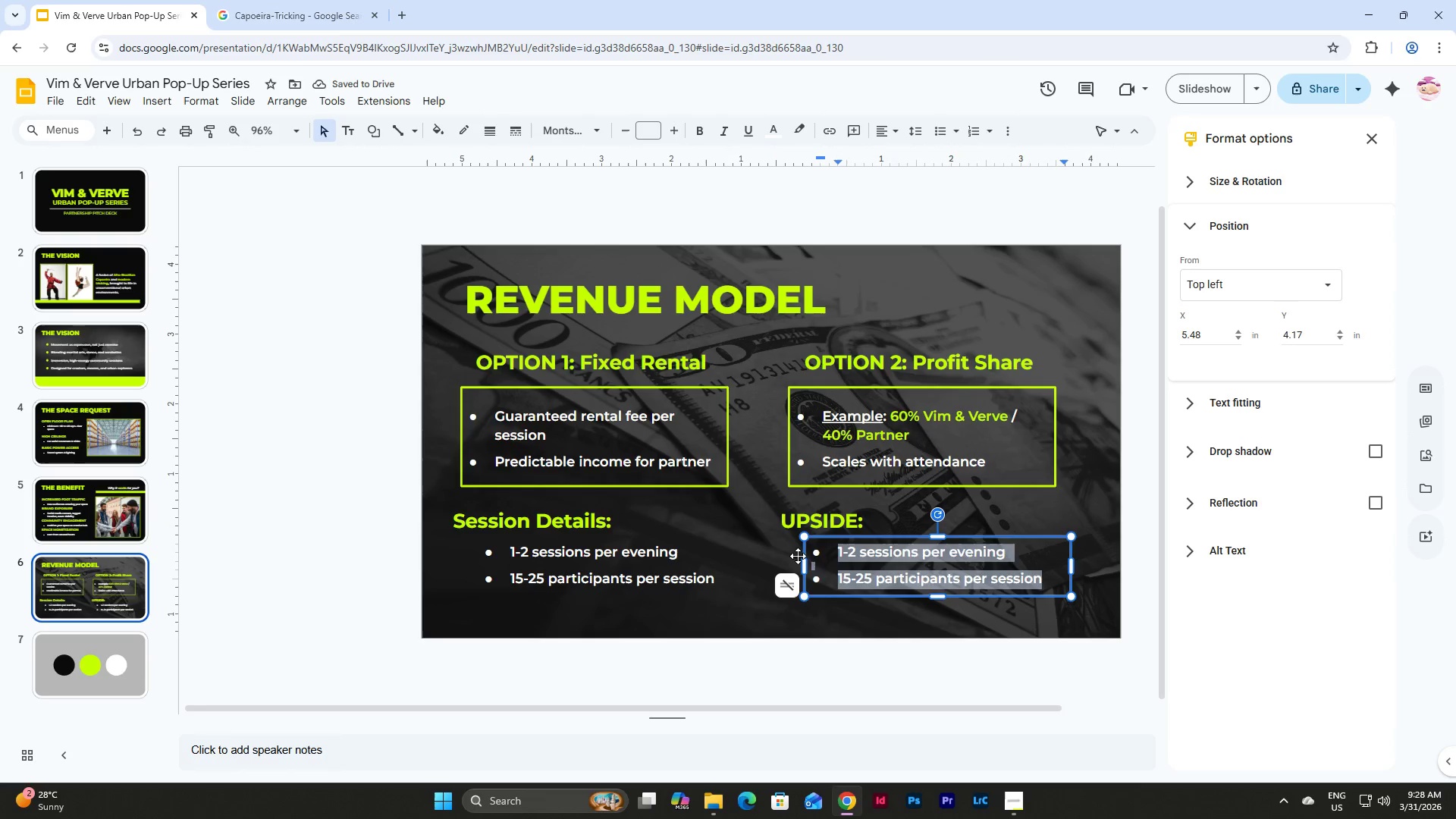 
key(Backspace)
key(Backspace)
key(Backspace)
type(HI)
key(Backspace)
type(igher)
key(Backspace)
key(Backspace)
key(Backspace)
key(Backspace)
key(Backspace)
type(IGHER TURNOUT = HIGHER SAH)
key(Backspace)
key(Backspace)
type(HARED REVENUE)
 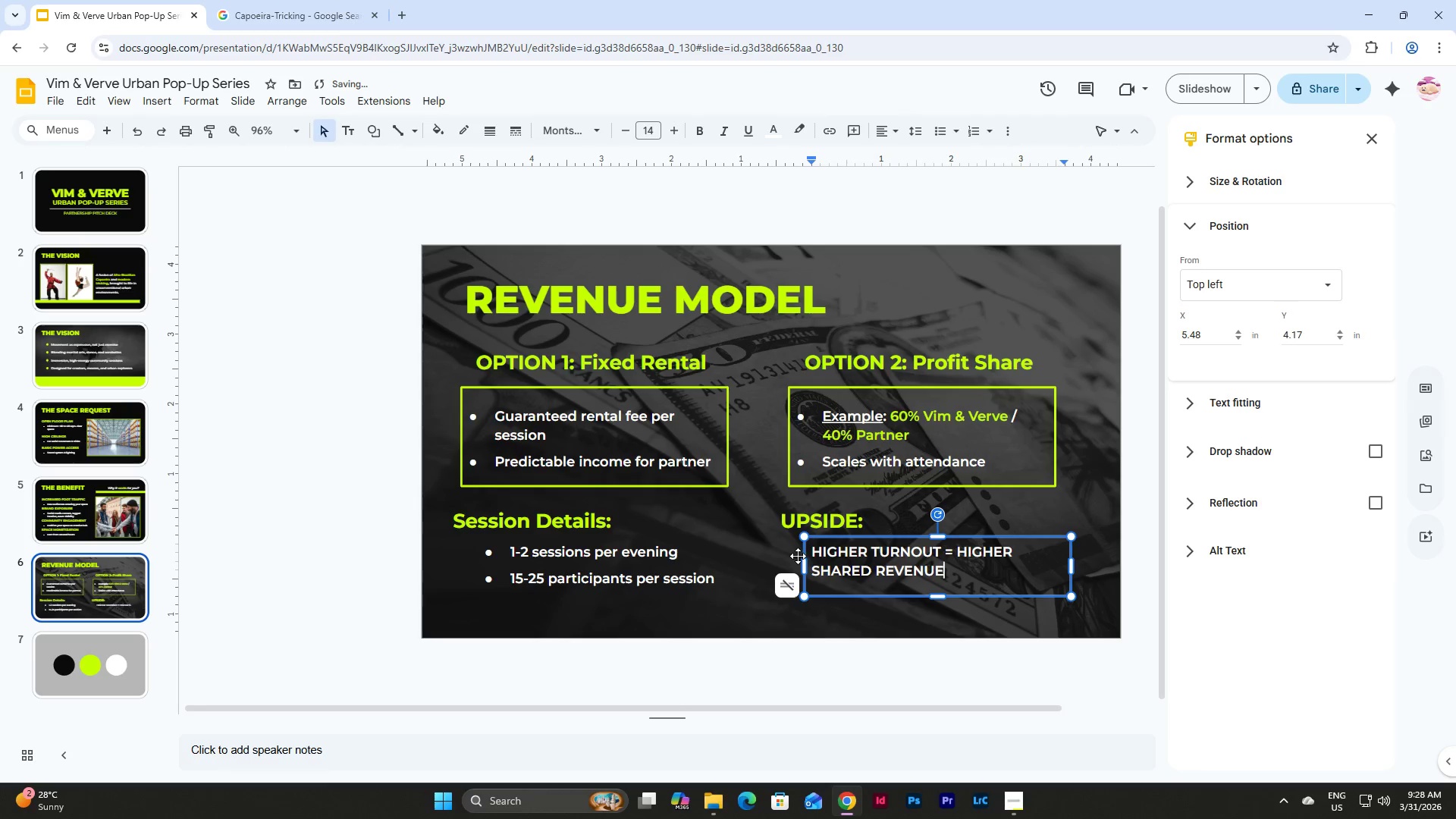 
left_click([868, 617])
 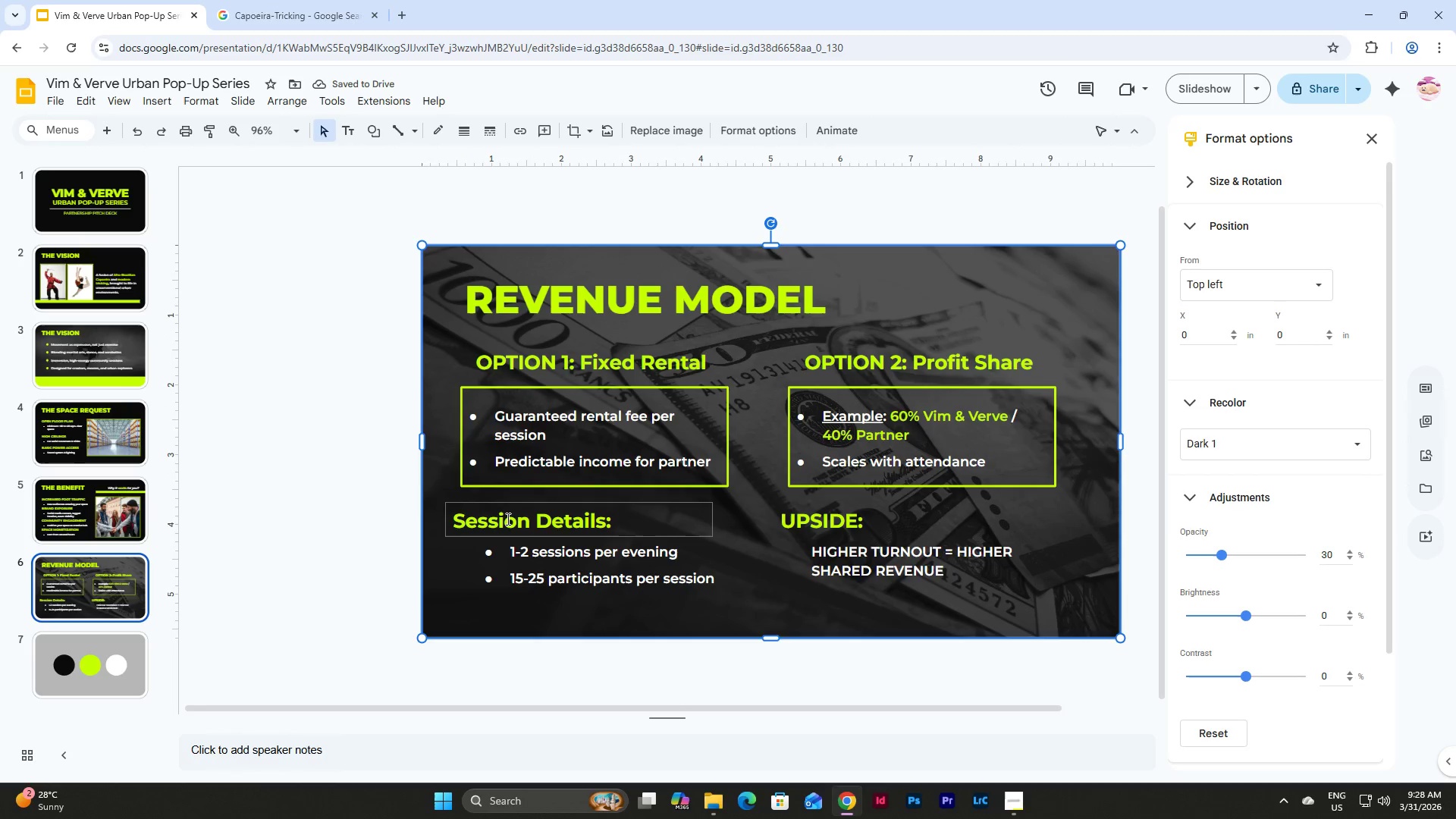 
left_click([489, 519])
 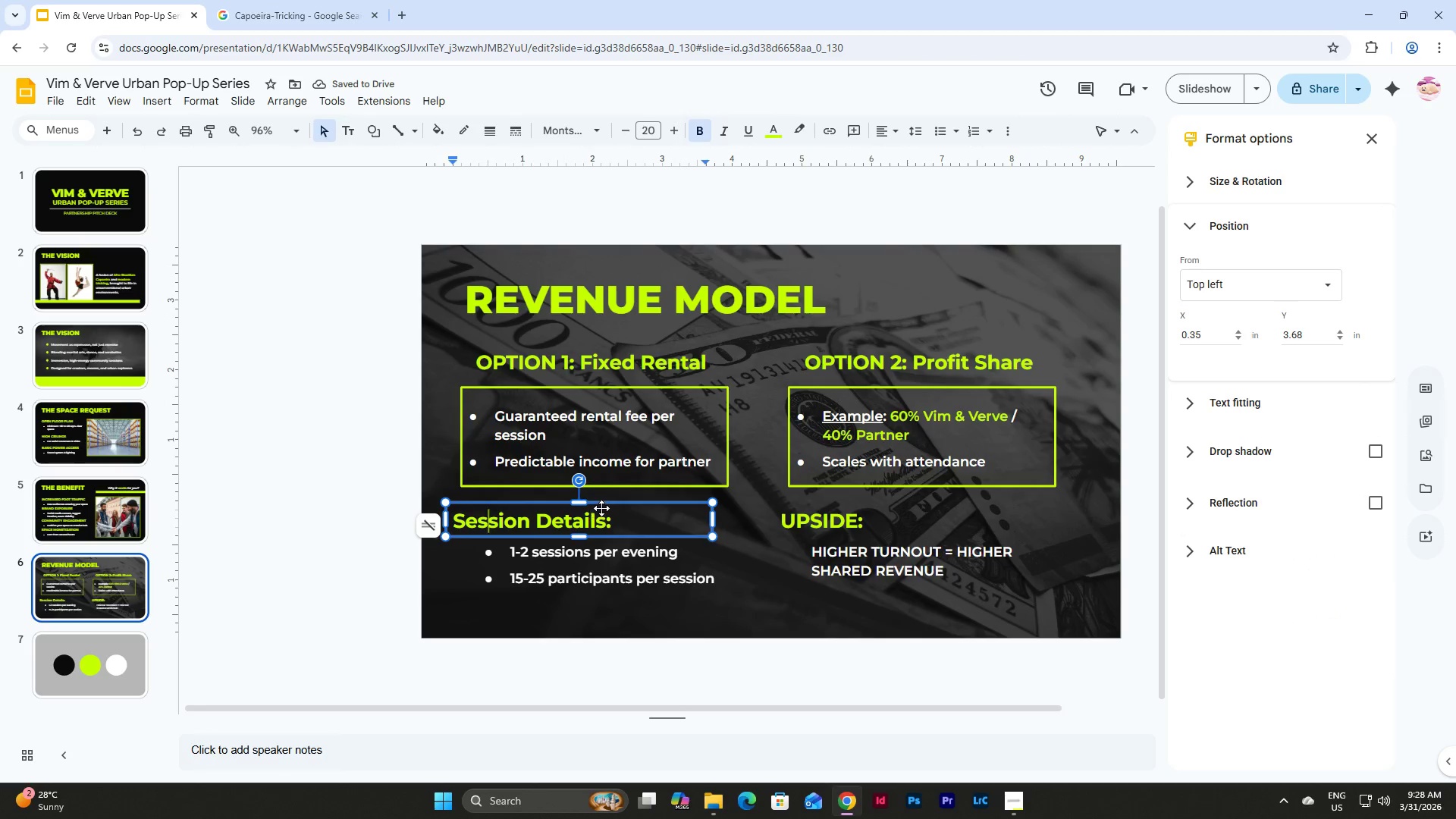 
left_click([615, 503])
 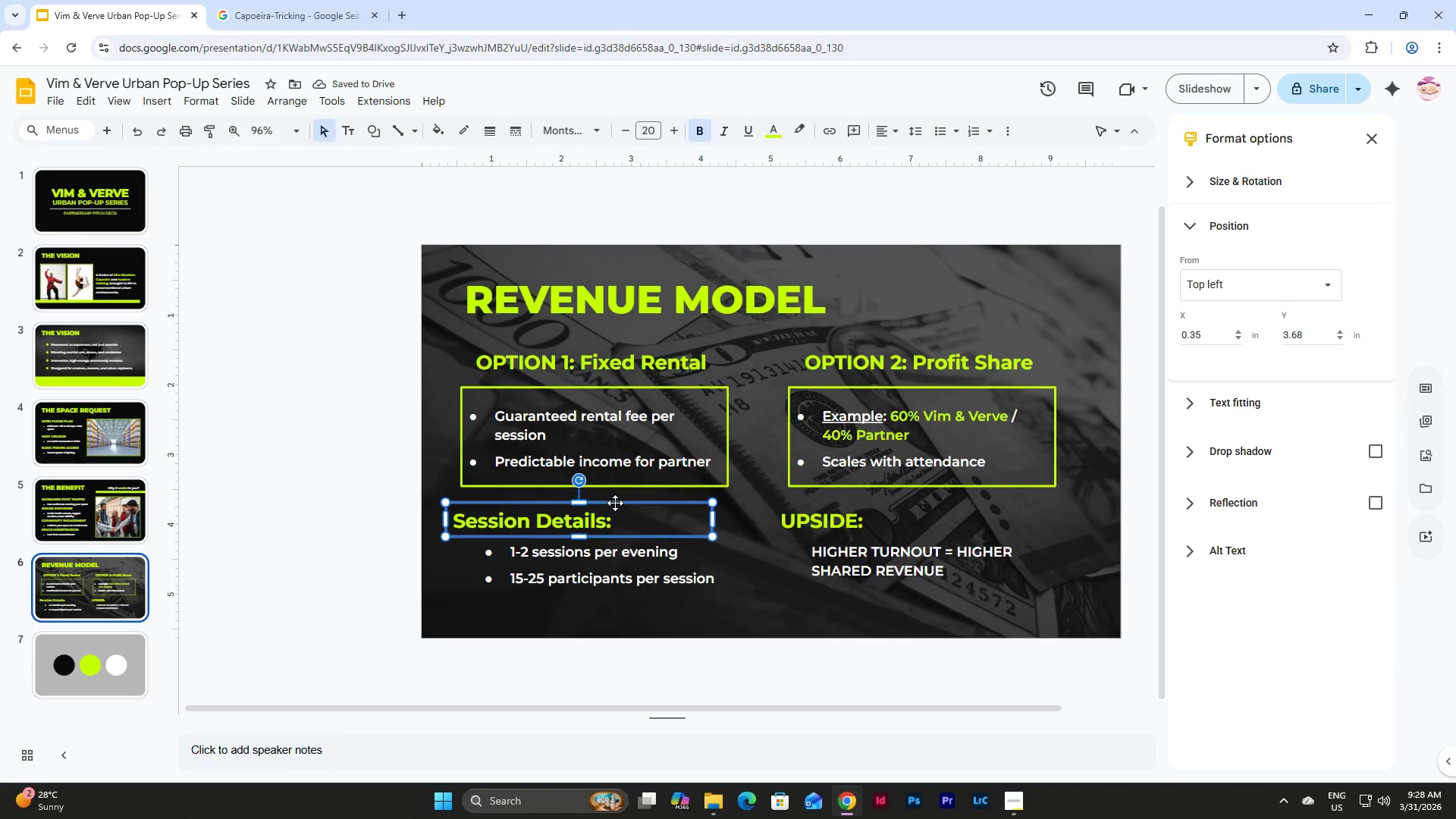 
hold_key(key=ShiftLeft, duration=0.8)
left_click([651, 557])
 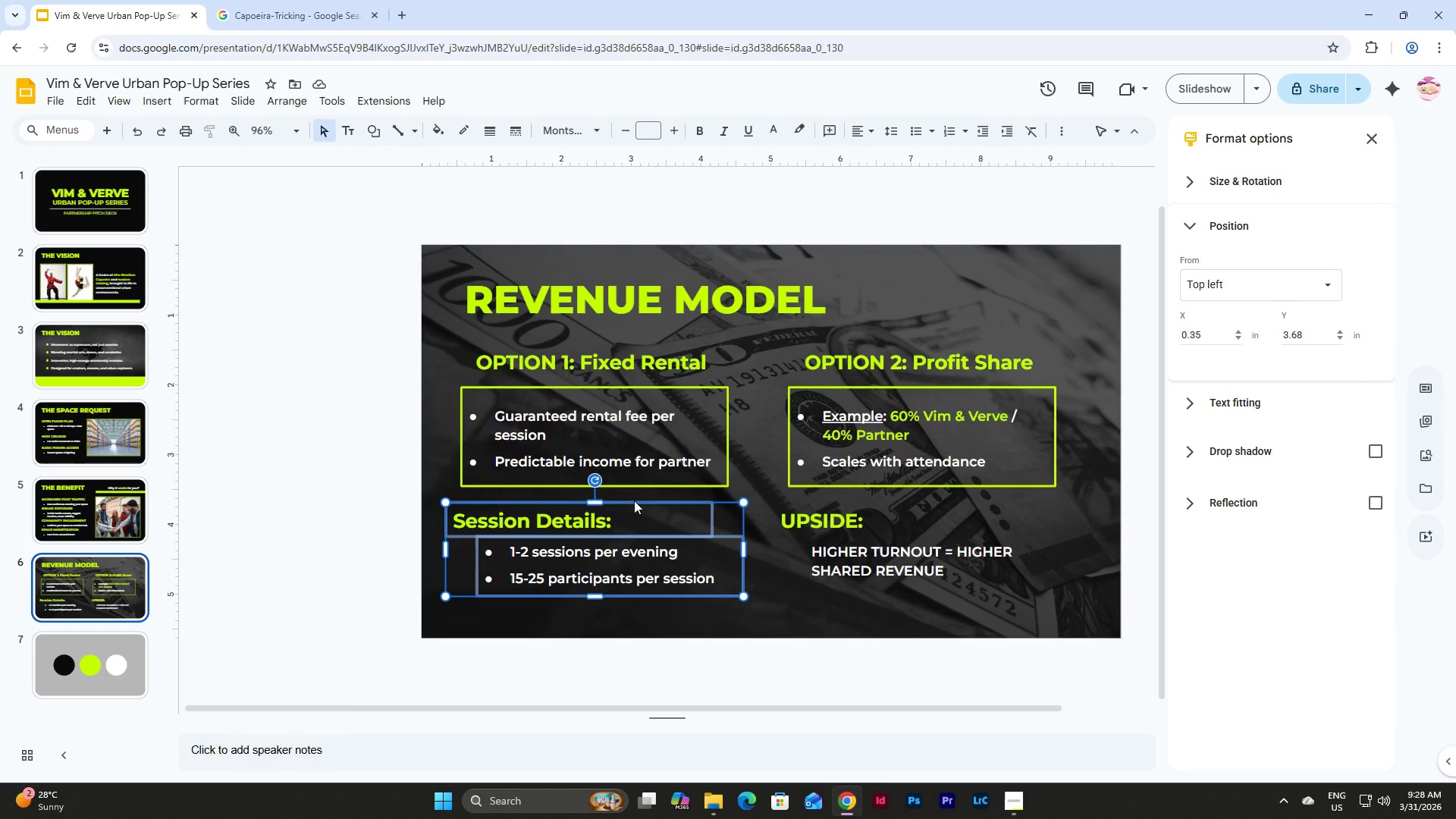 
left_click_drag(start_coordinate=[634, 500], to_coordinate=[644, 499])
 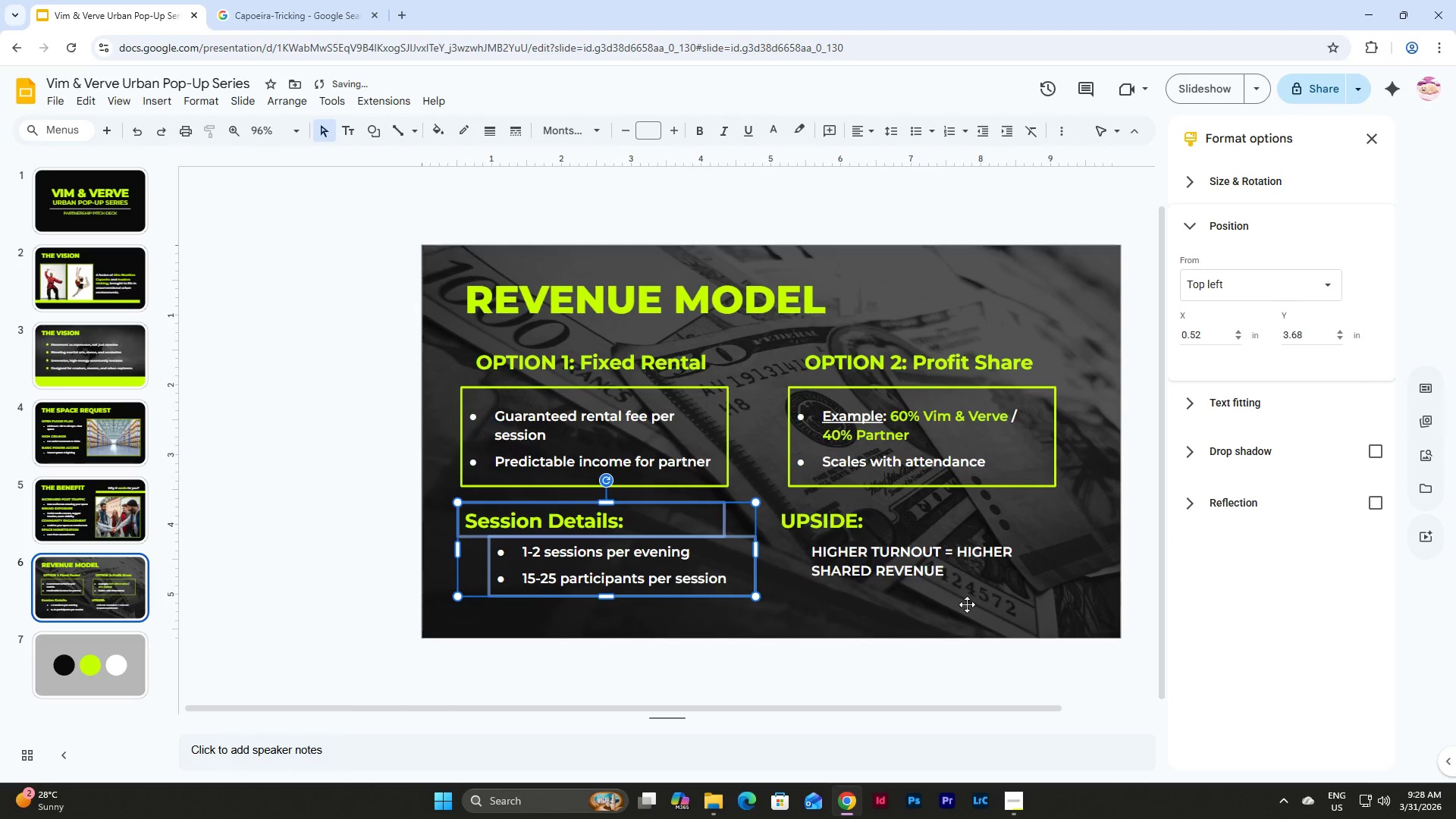 
left_click([967, 604])
 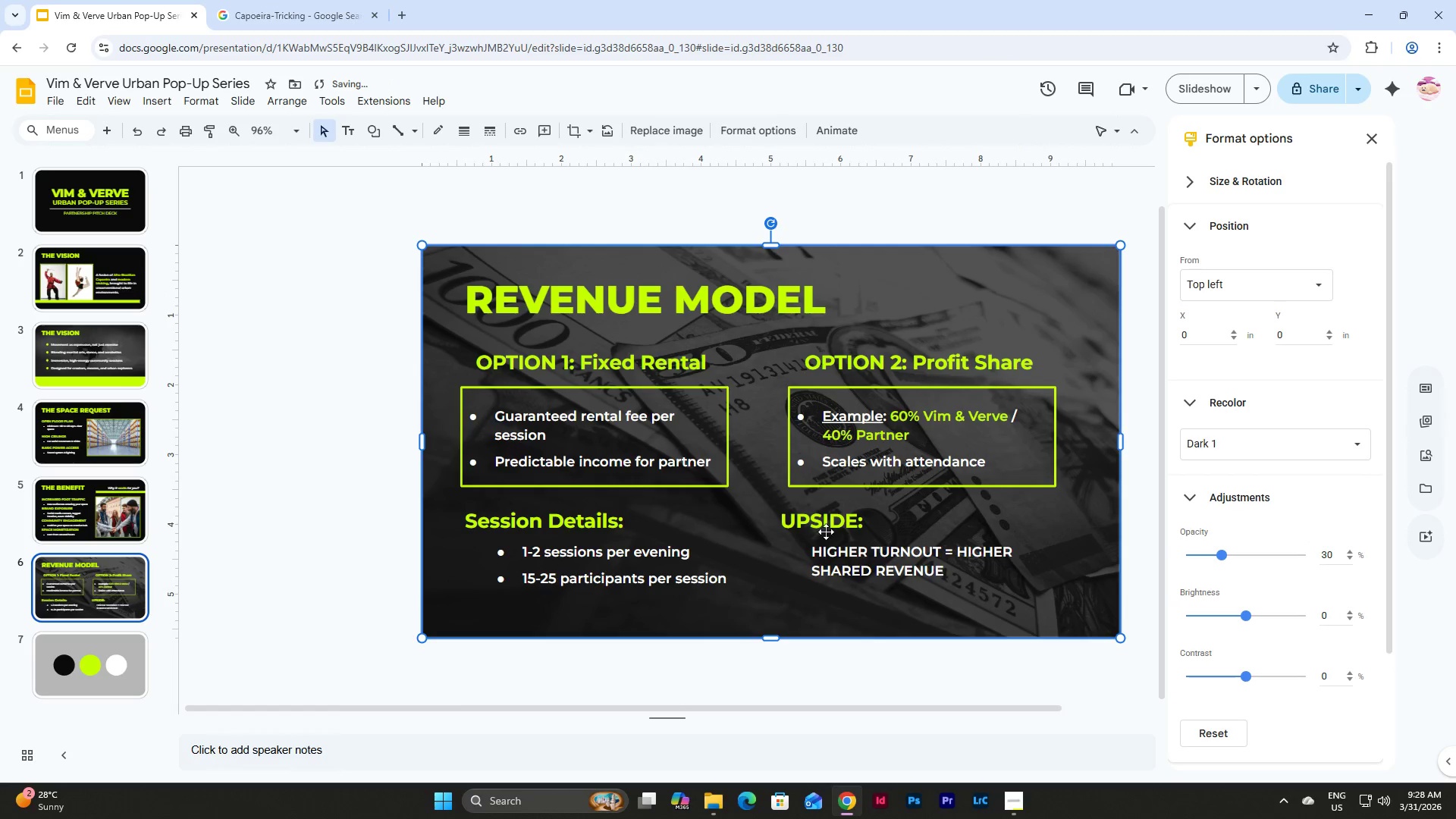 
left_click([821, 526])
 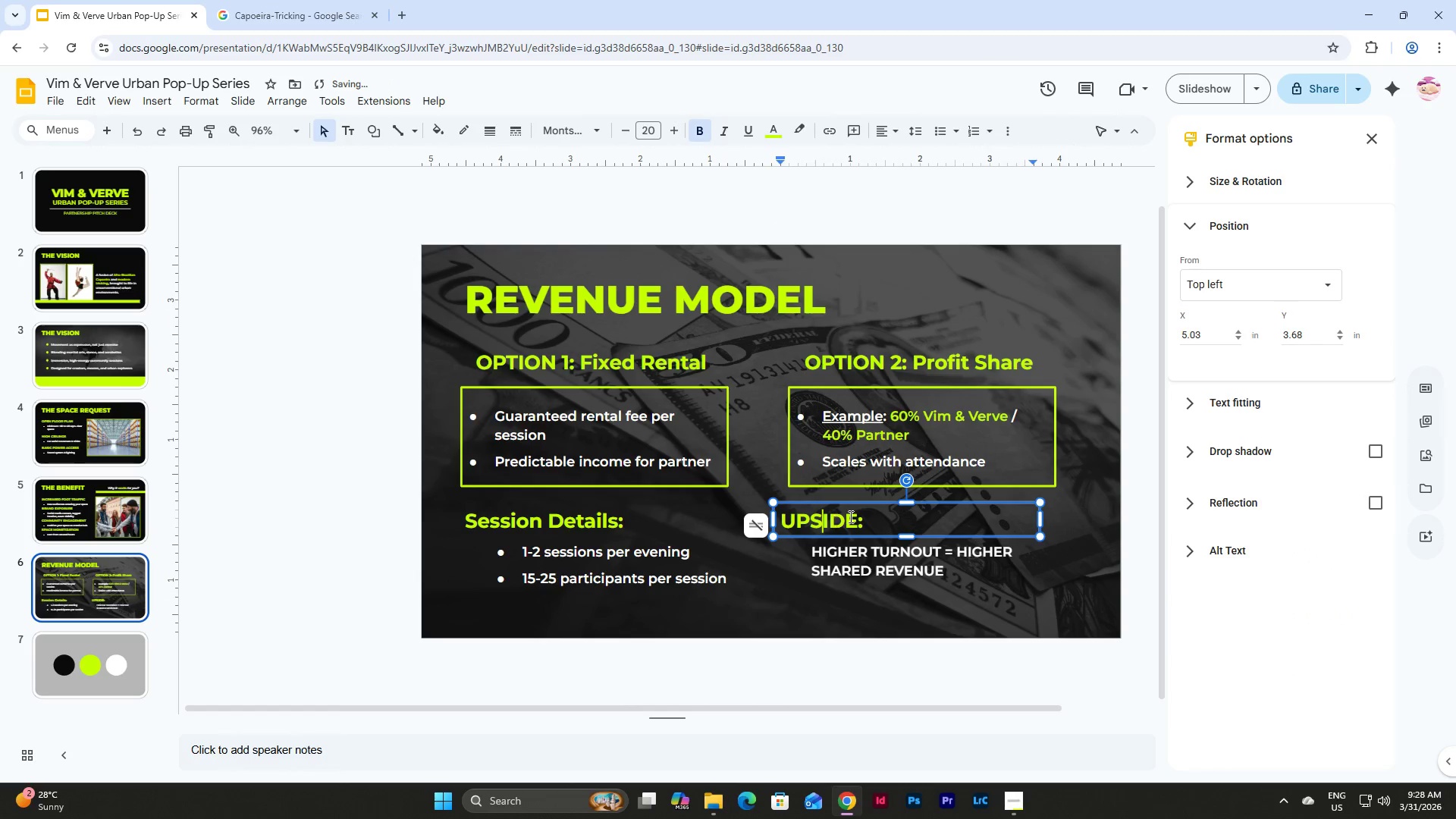 
hold_key(key=ShiftLeft, duration=1.5)
left_click_drag(start_coordinate=[871, 506], to_coordinate=[885, 506])
 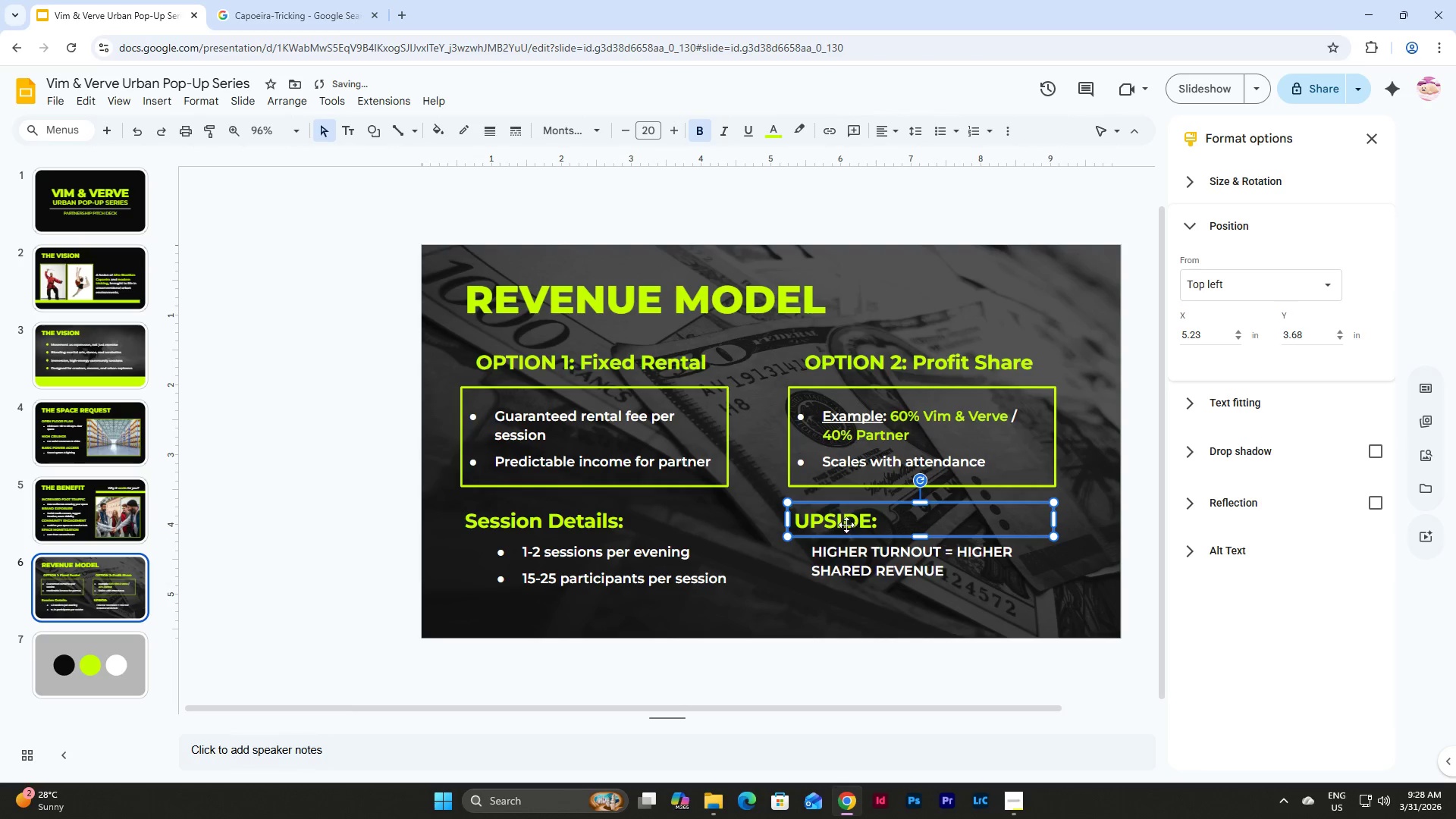 
key(Shift+ShiftLeft)
 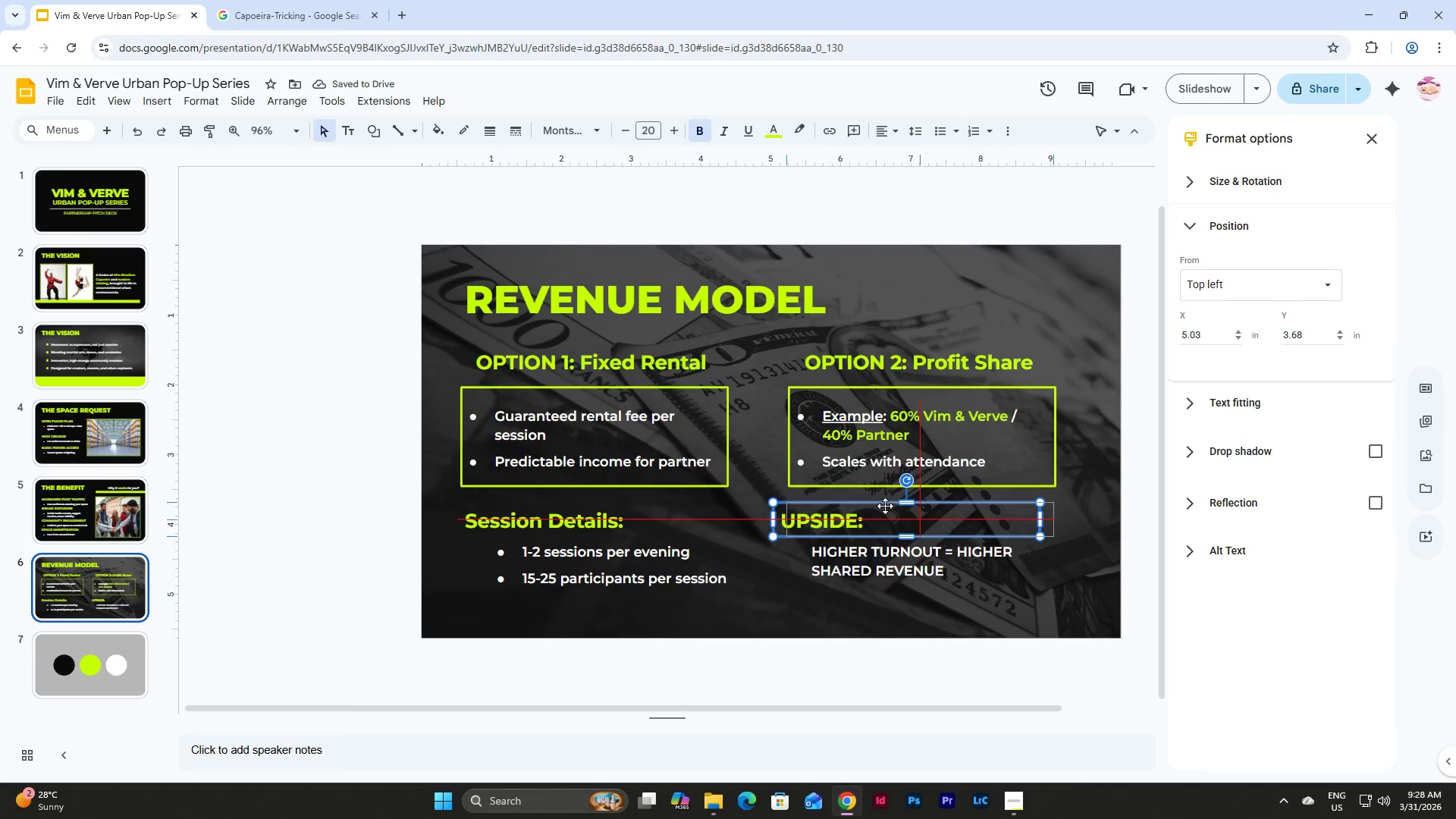 
key(Shift+ShiftLeft)
 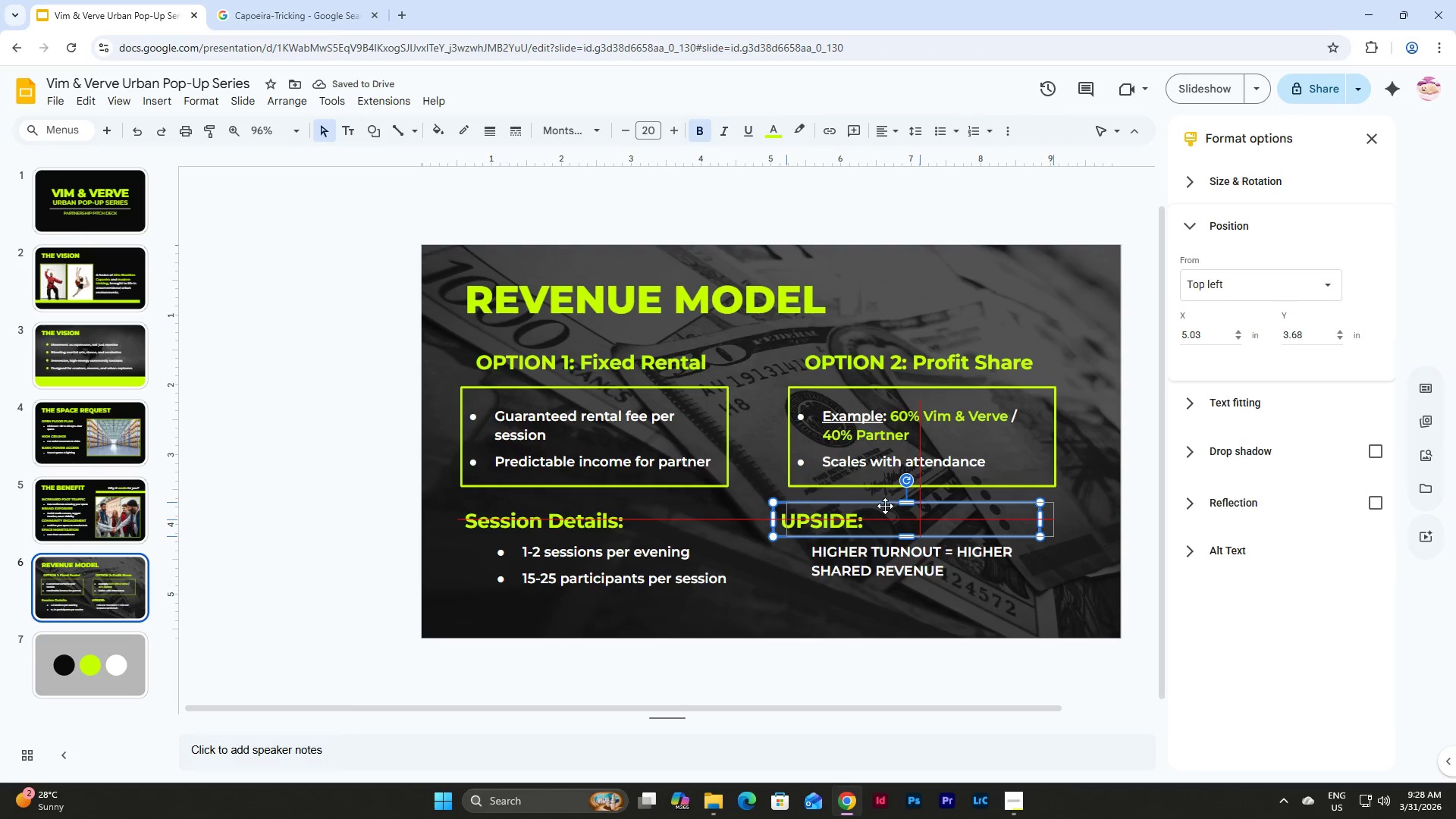 
key(Shift+ShiftLeft)
 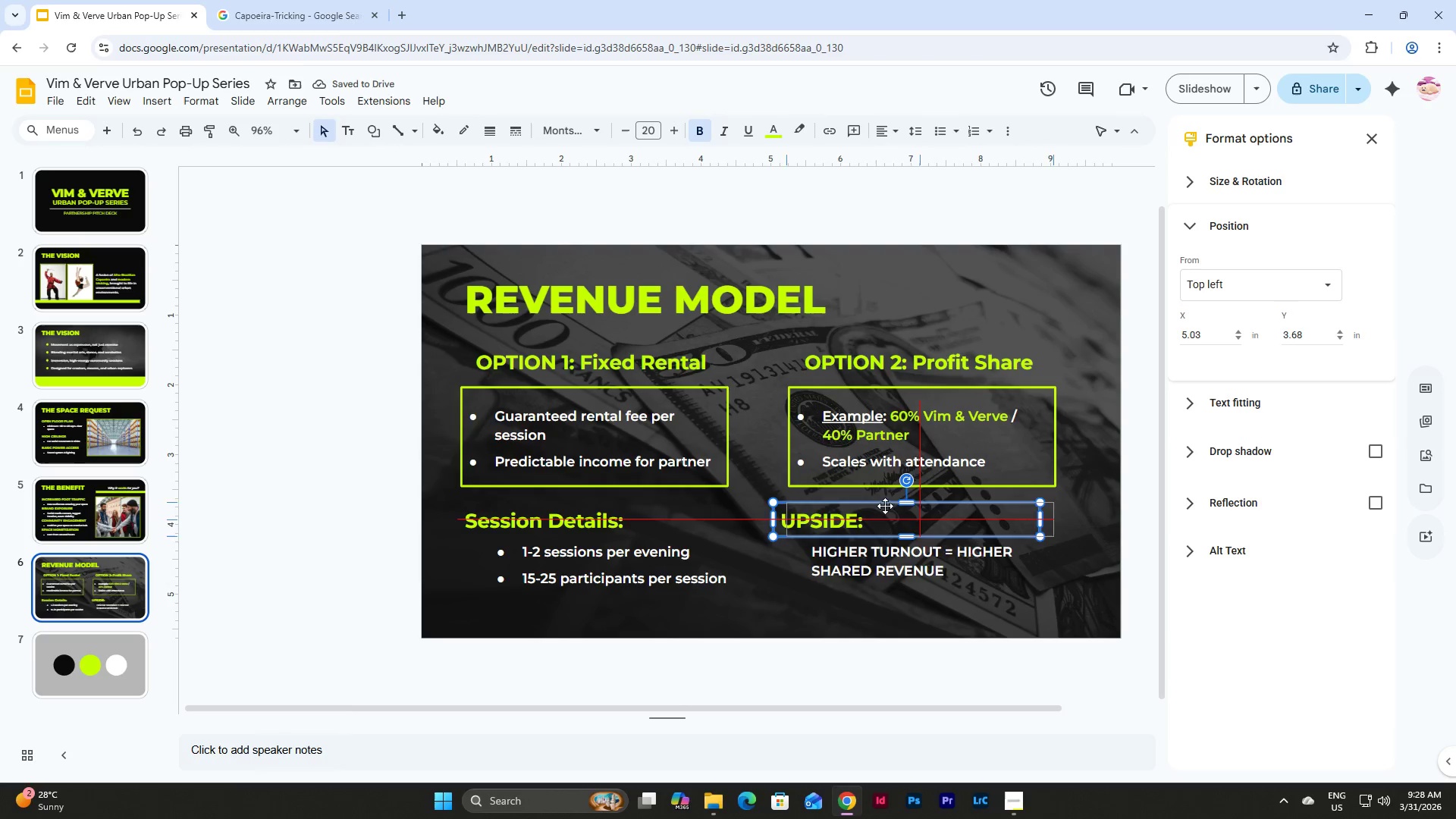 
key(Shift+ShiftLeft)
 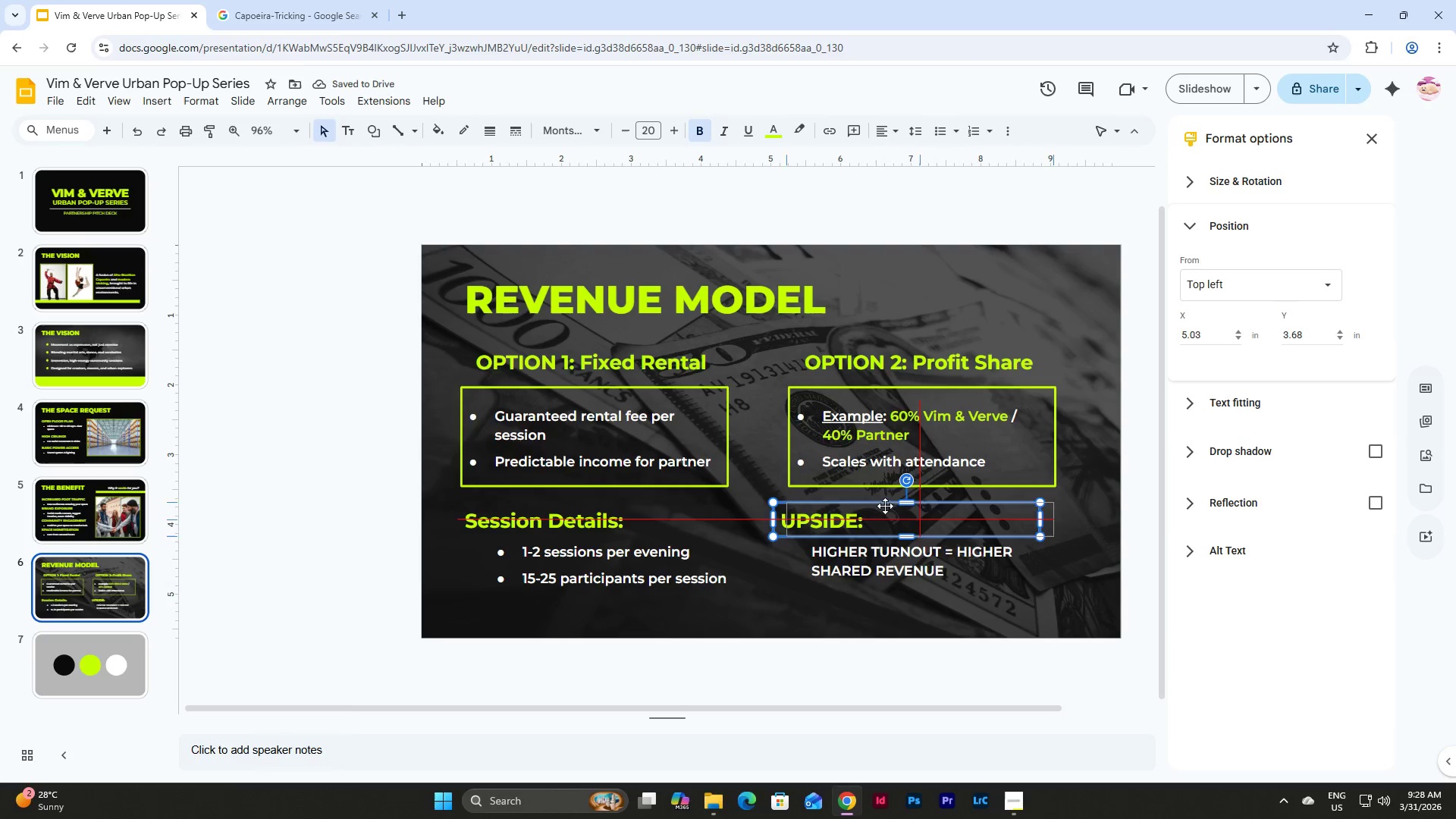 
key(Shift+ShiftLeft)
 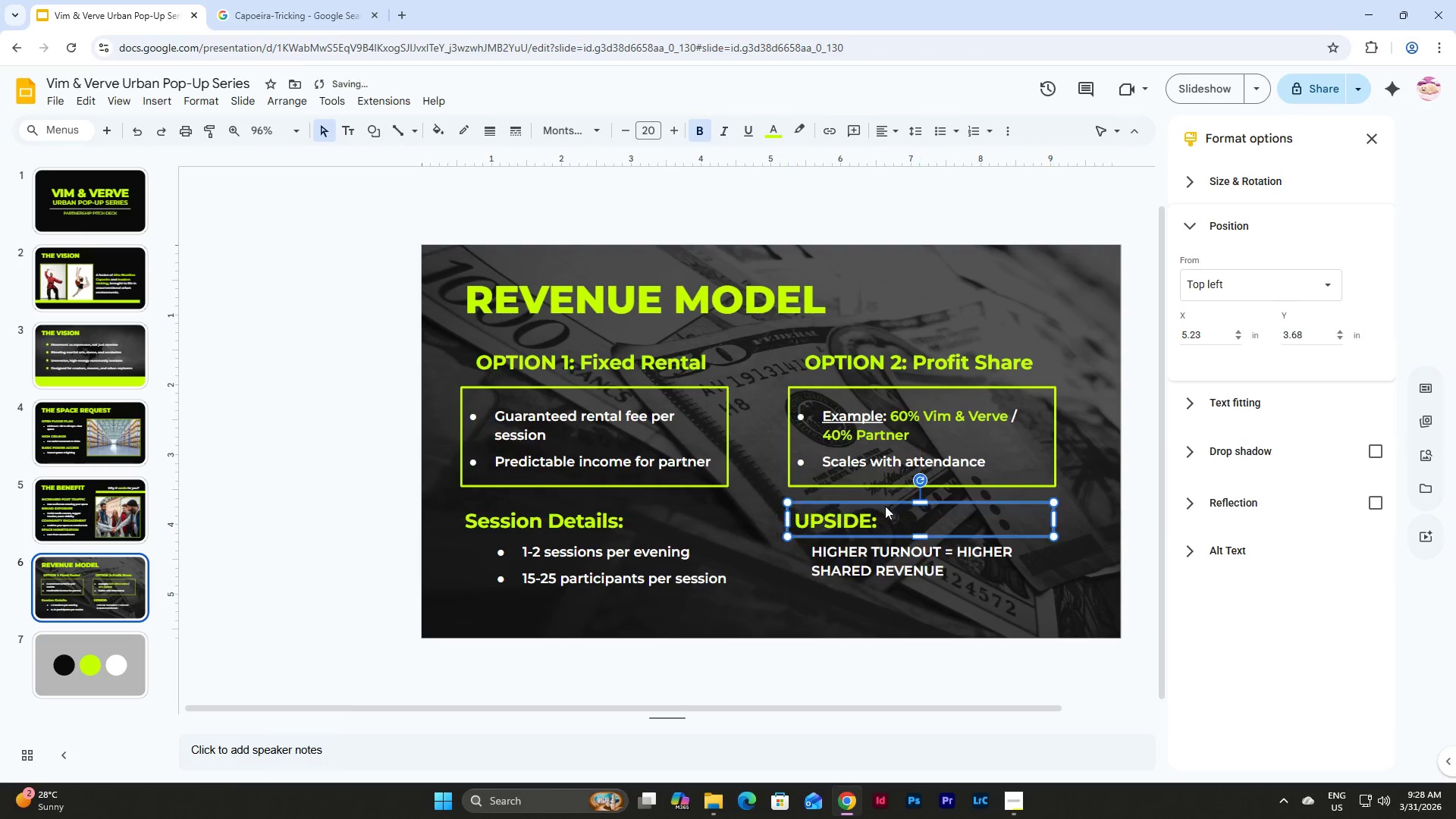 
key(Shift+ShiftLeft)
 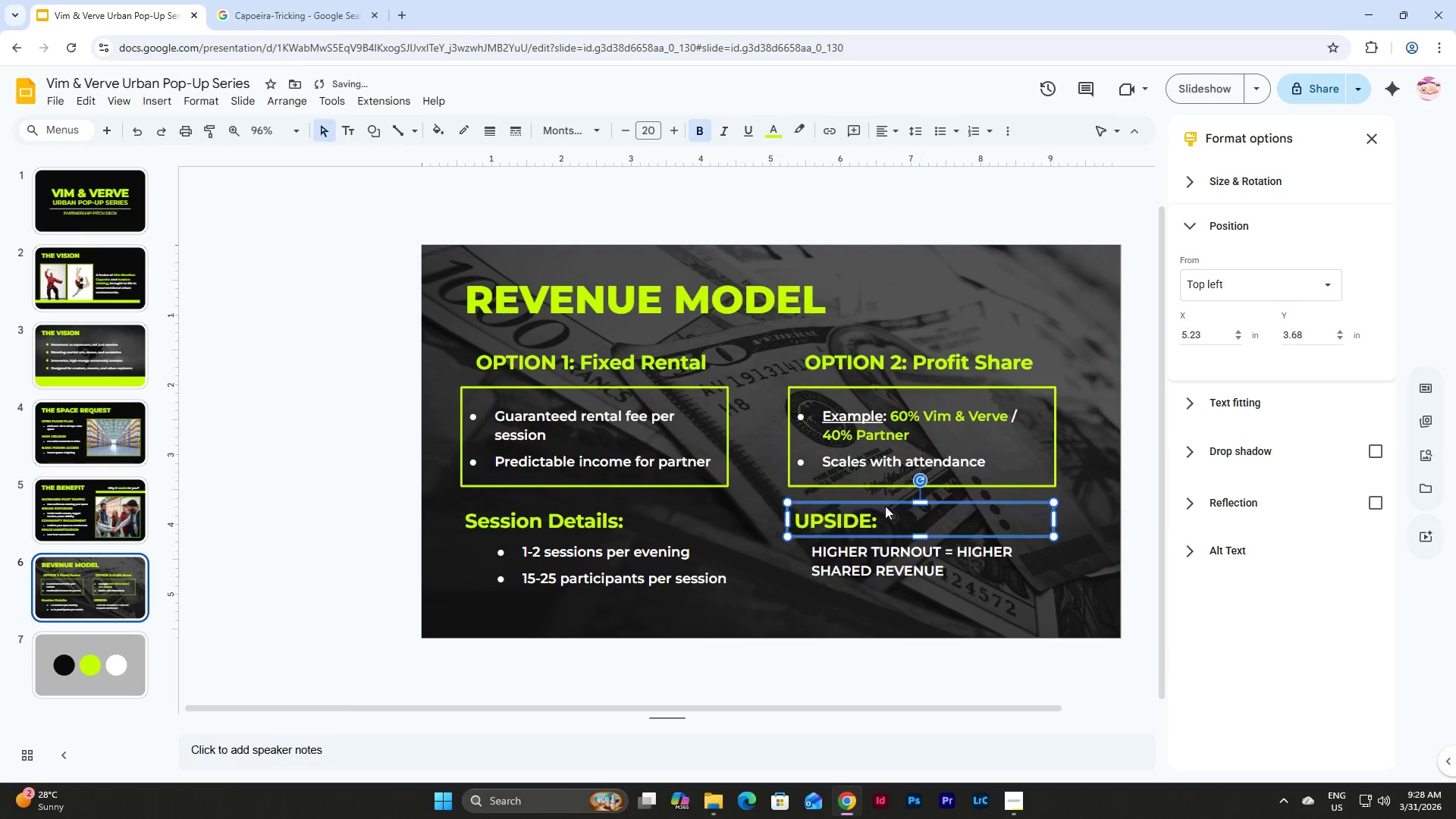 
key(Shift+ShiftLeft)
 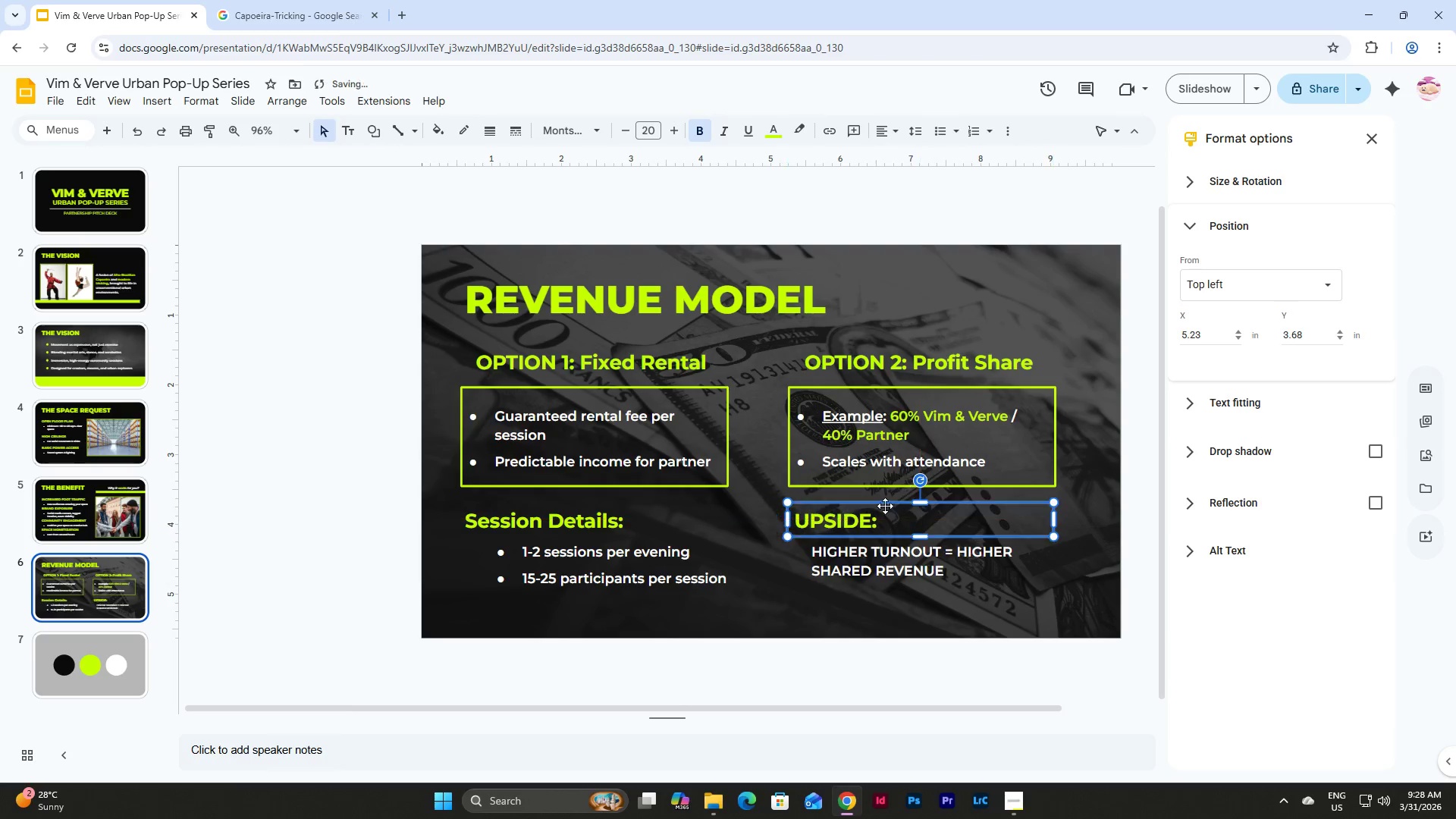 
key(Shift+ShiftLeft)
 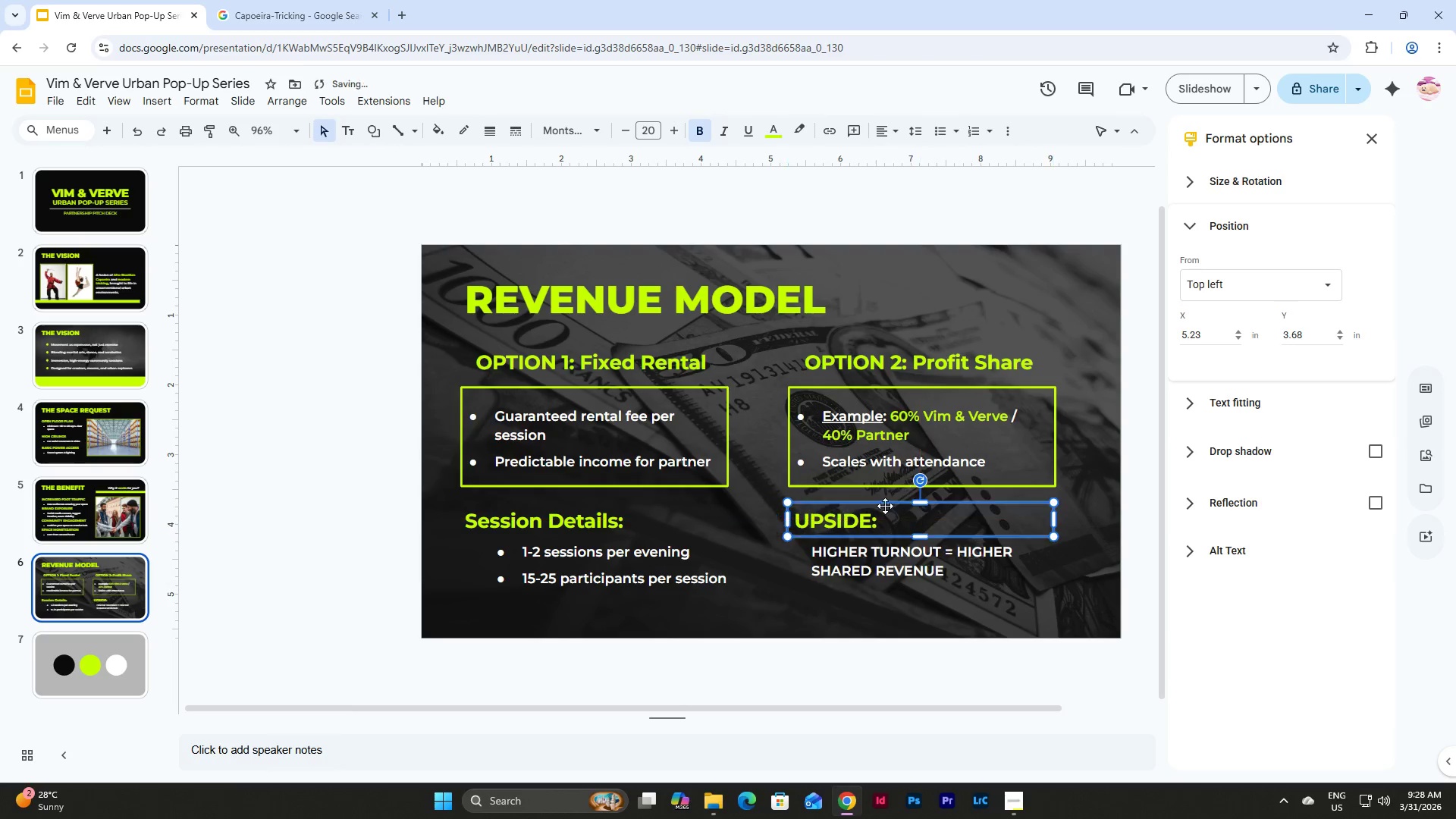 
key(Shift+ShiftLeft)
 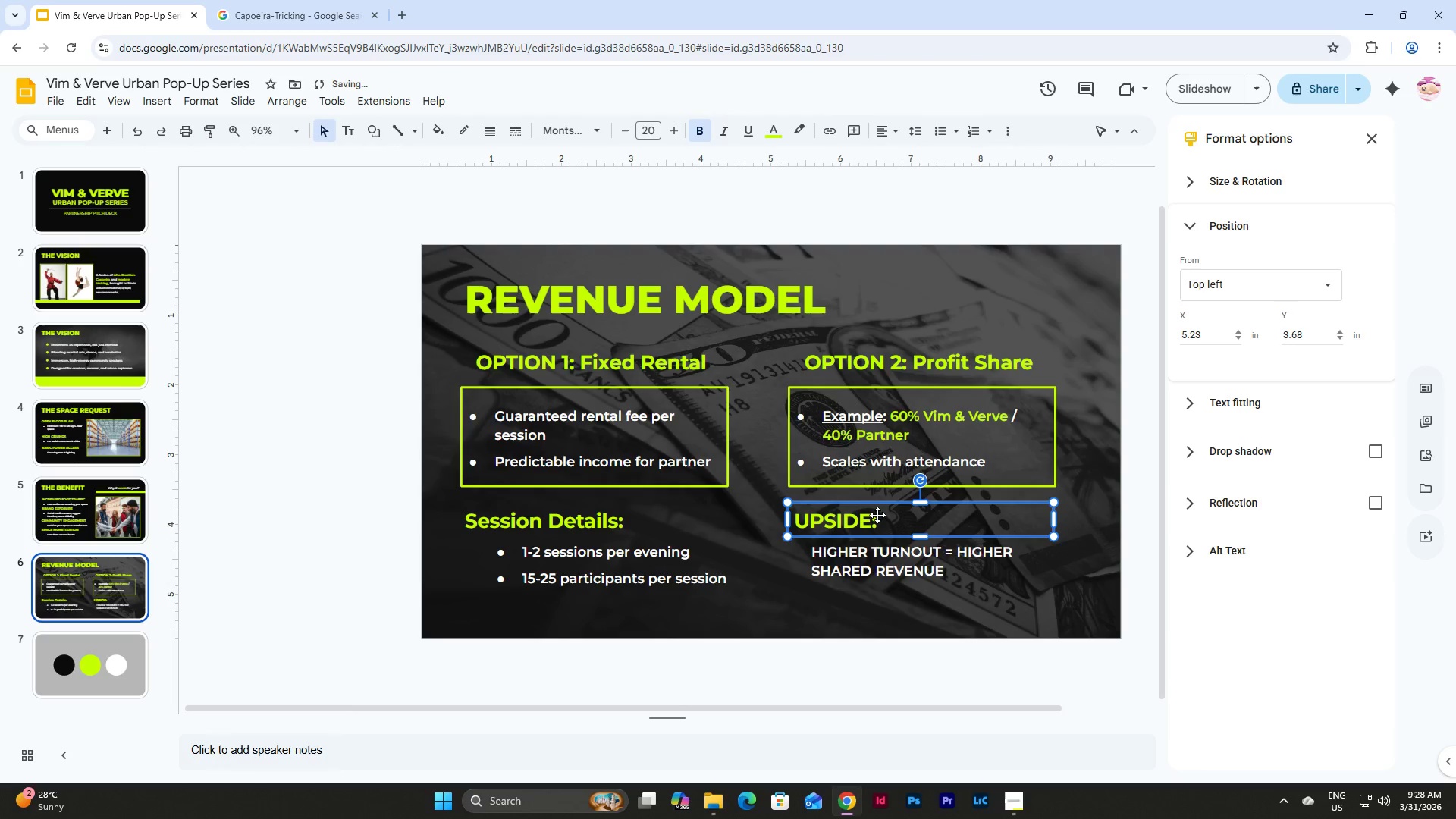 
left_click([878, 515])
 